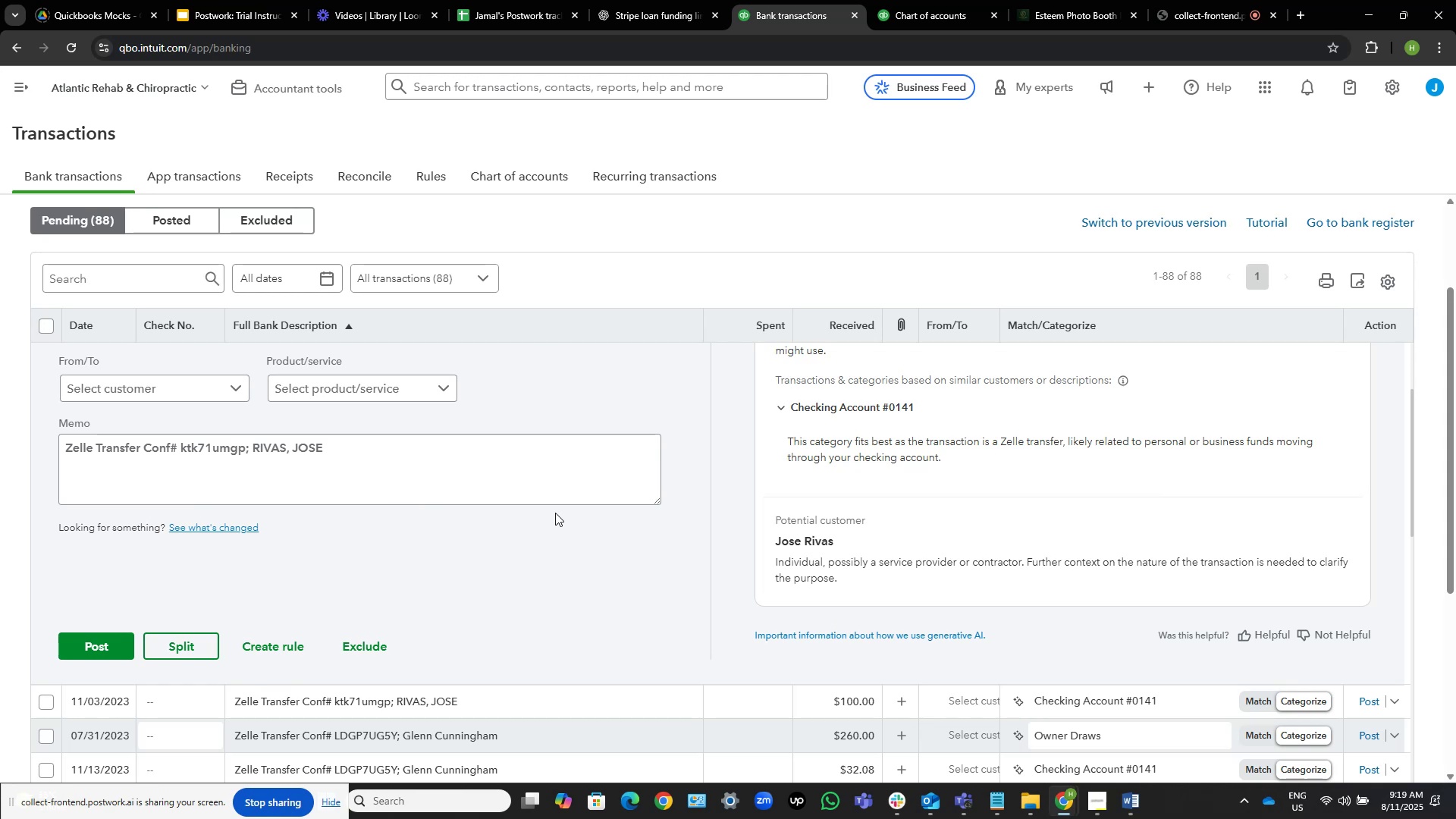 
scroll: coordinate [241, 644], scroll_direction: down, amount: 2.0
 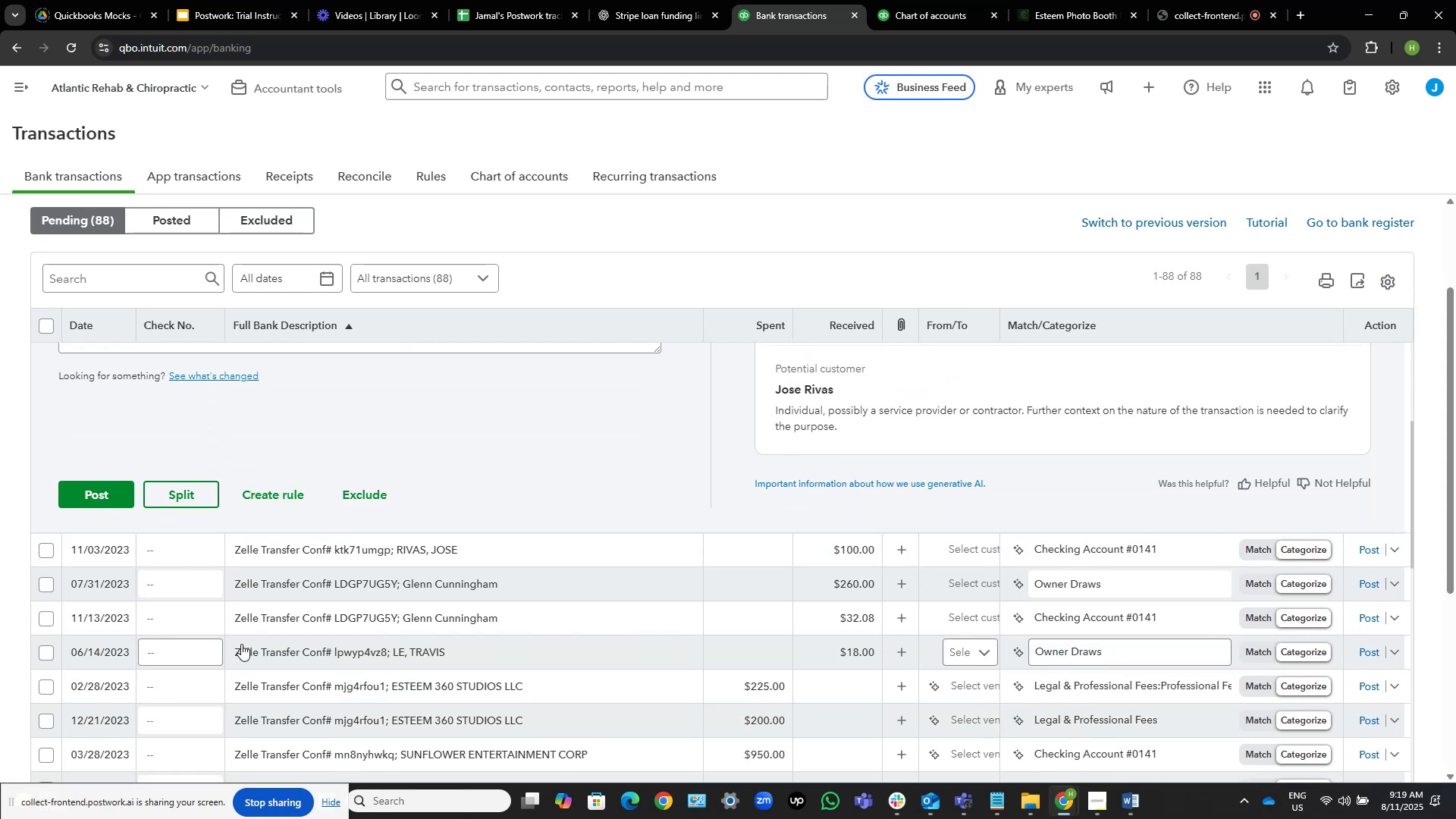 
scroll: coordinate [241, 644], scroll_direction: up, amount: 2.0
 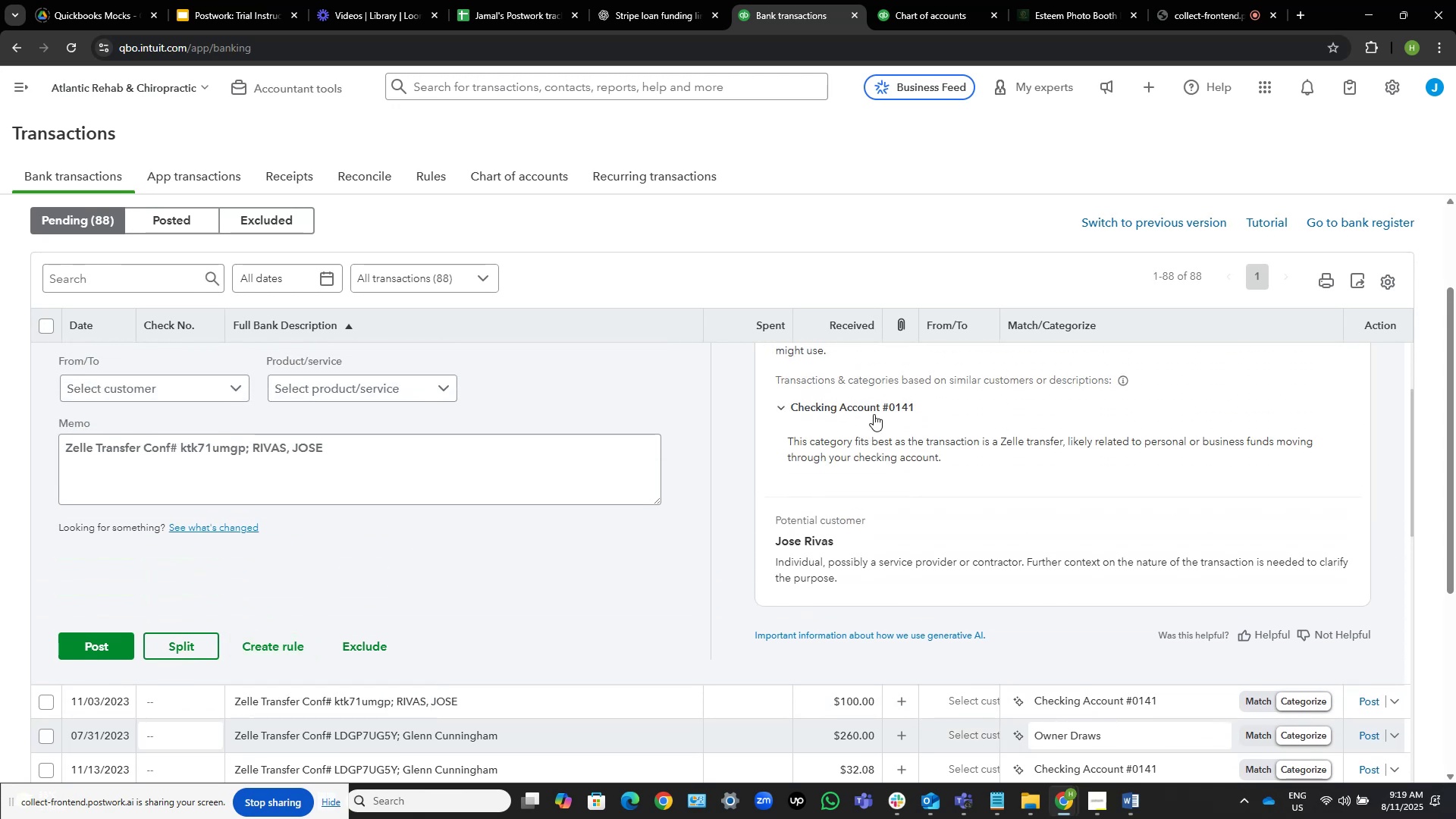 
scroll: coordinate [532, 645], scroll_direction: down, amount: 4.0
 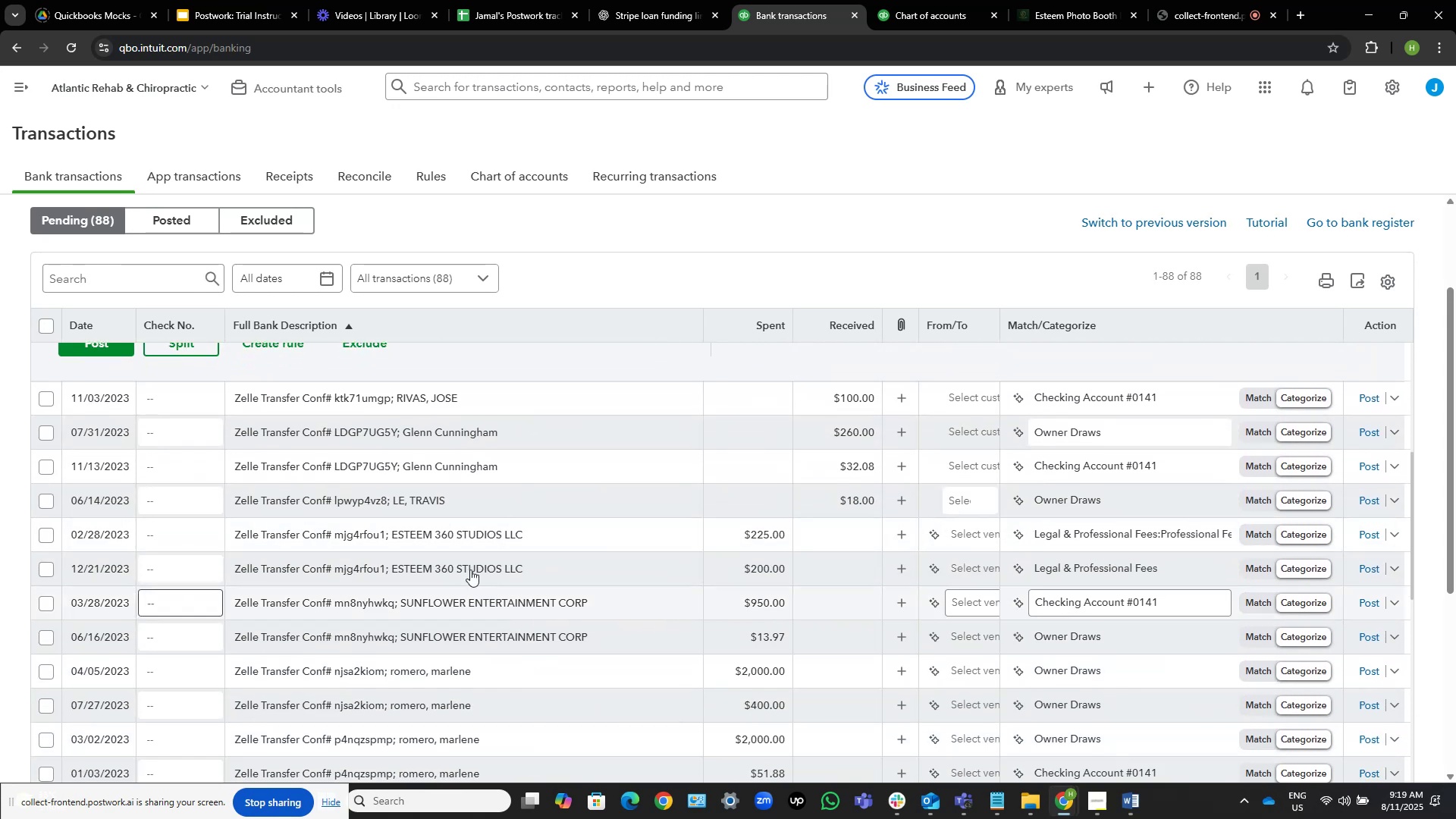 
mouse_move([416, 404])
 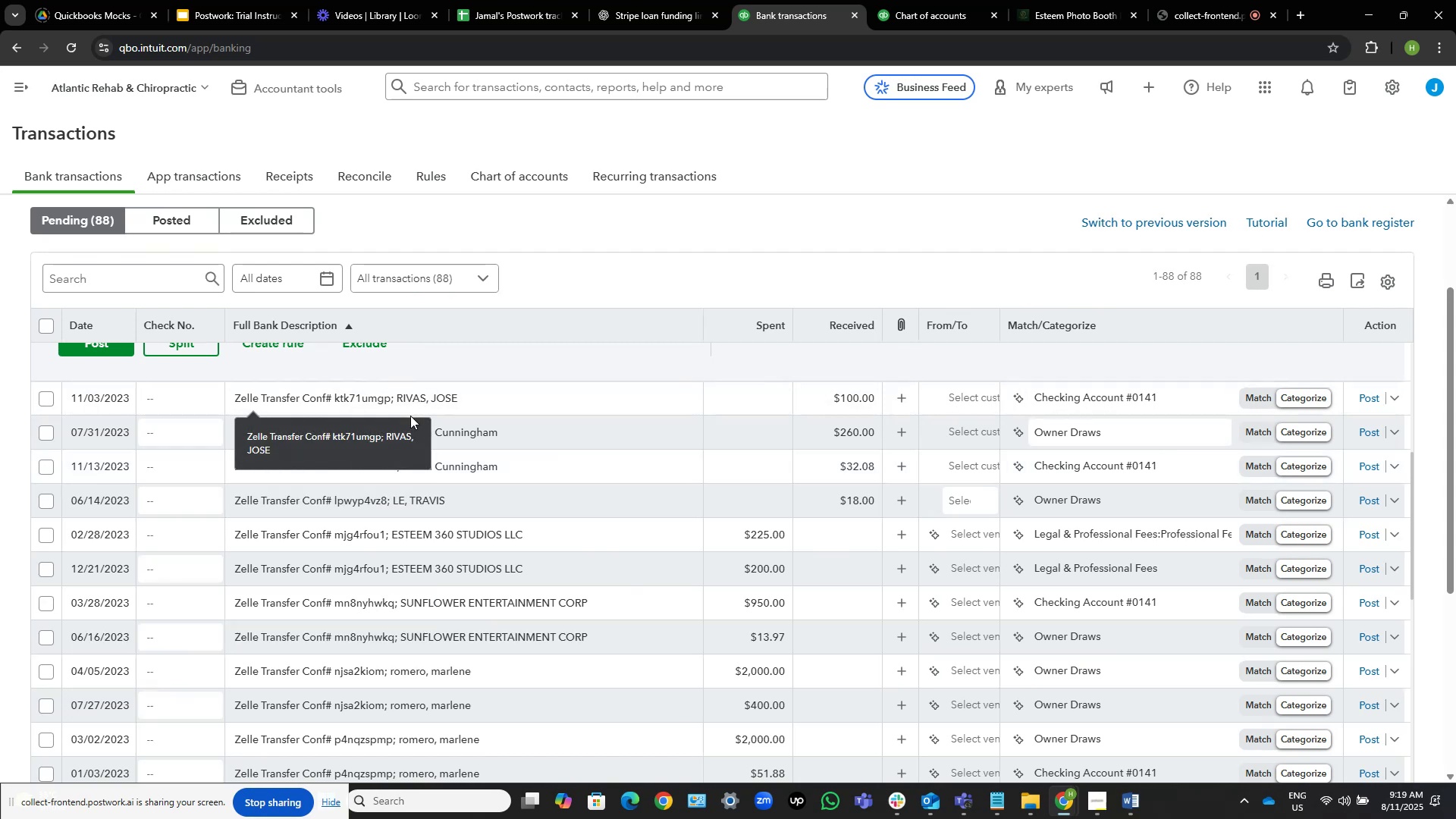 
scroll: coordinate [594, 427], scroll_direction: up, amount: 10.0
 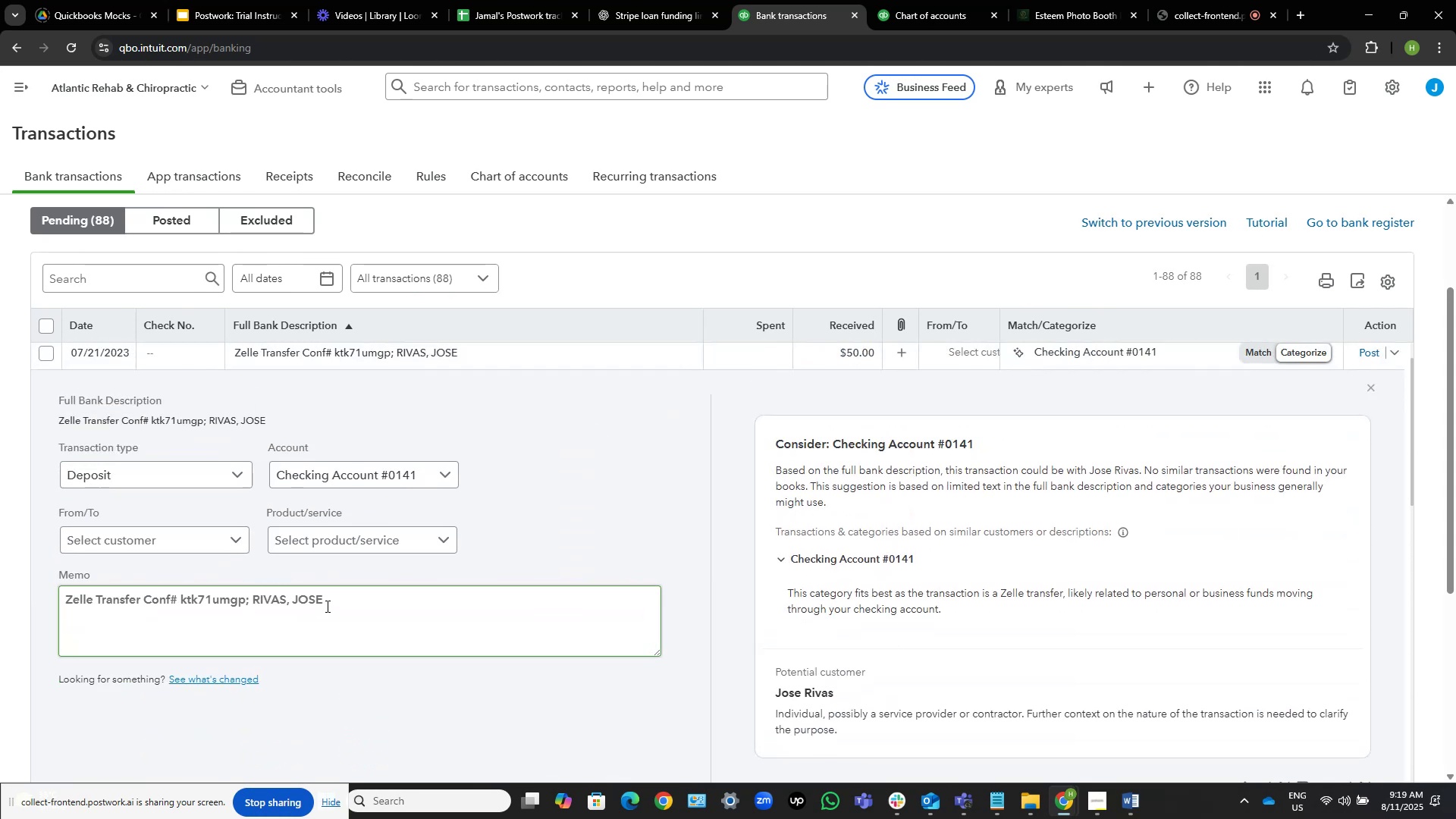 
left_click_drag(start_coordinate=[328, 603], to_coordinate=[252, 605])
 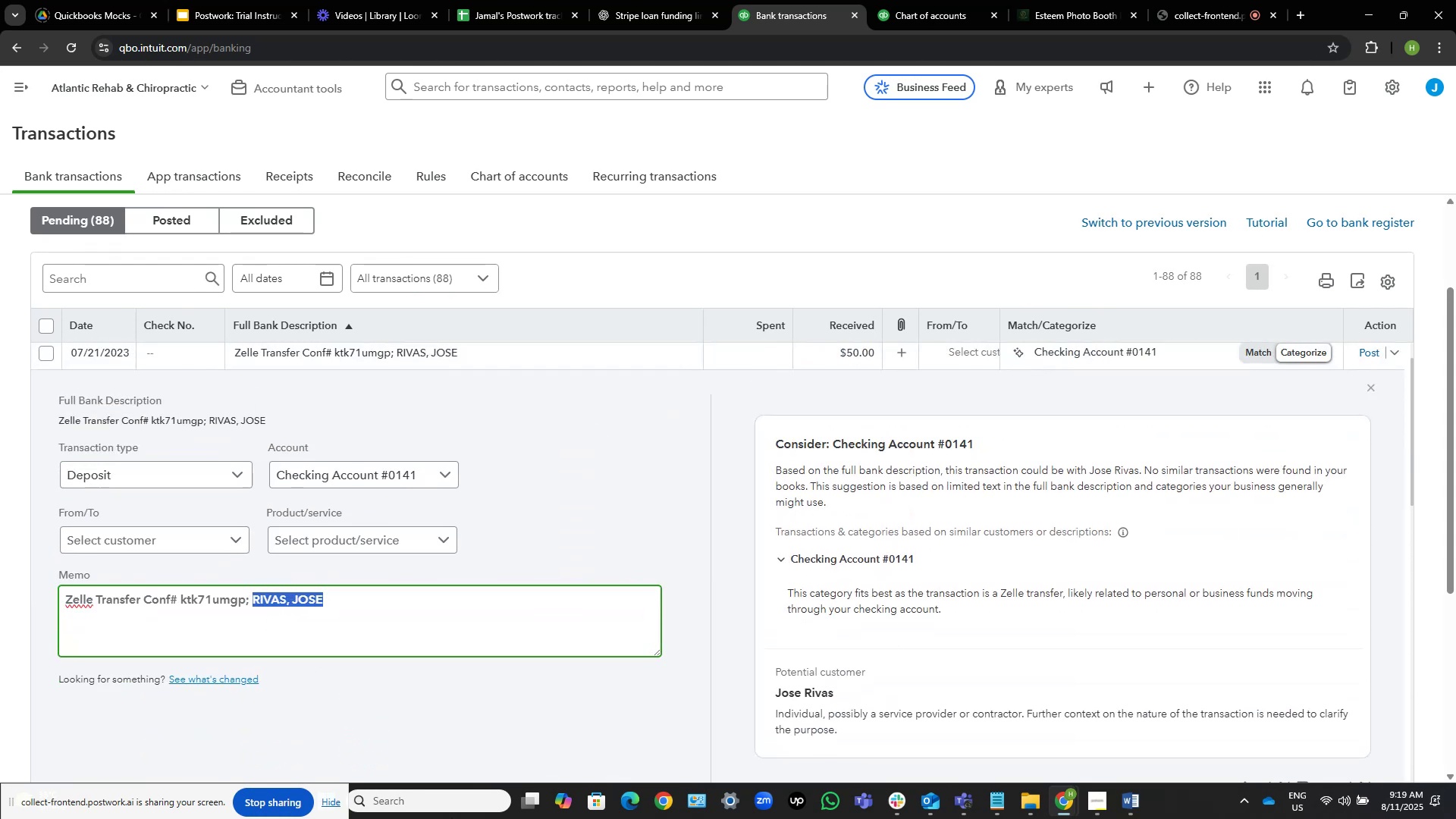 
key(Control+C)
 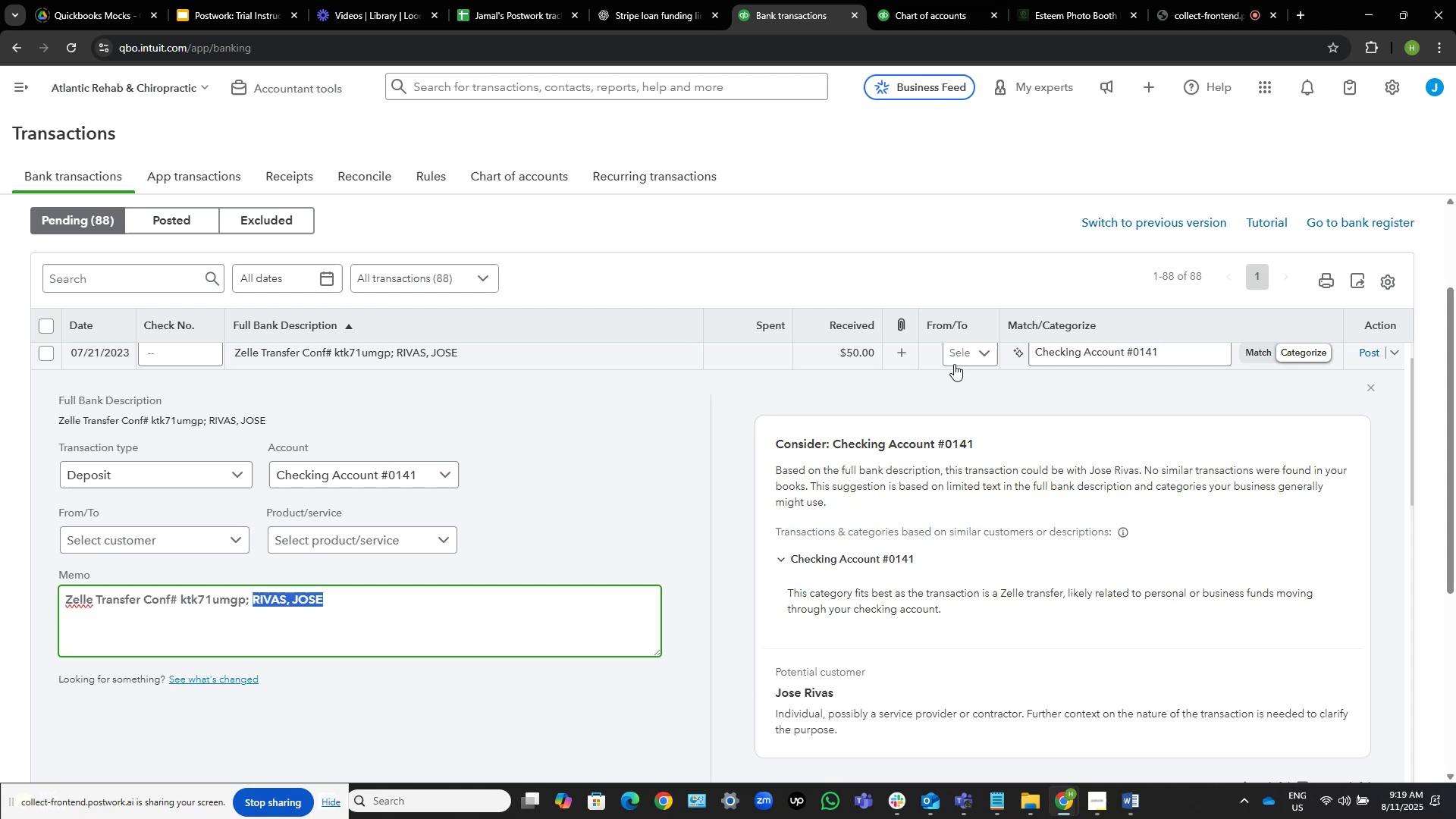 
left_click([989, 353])
 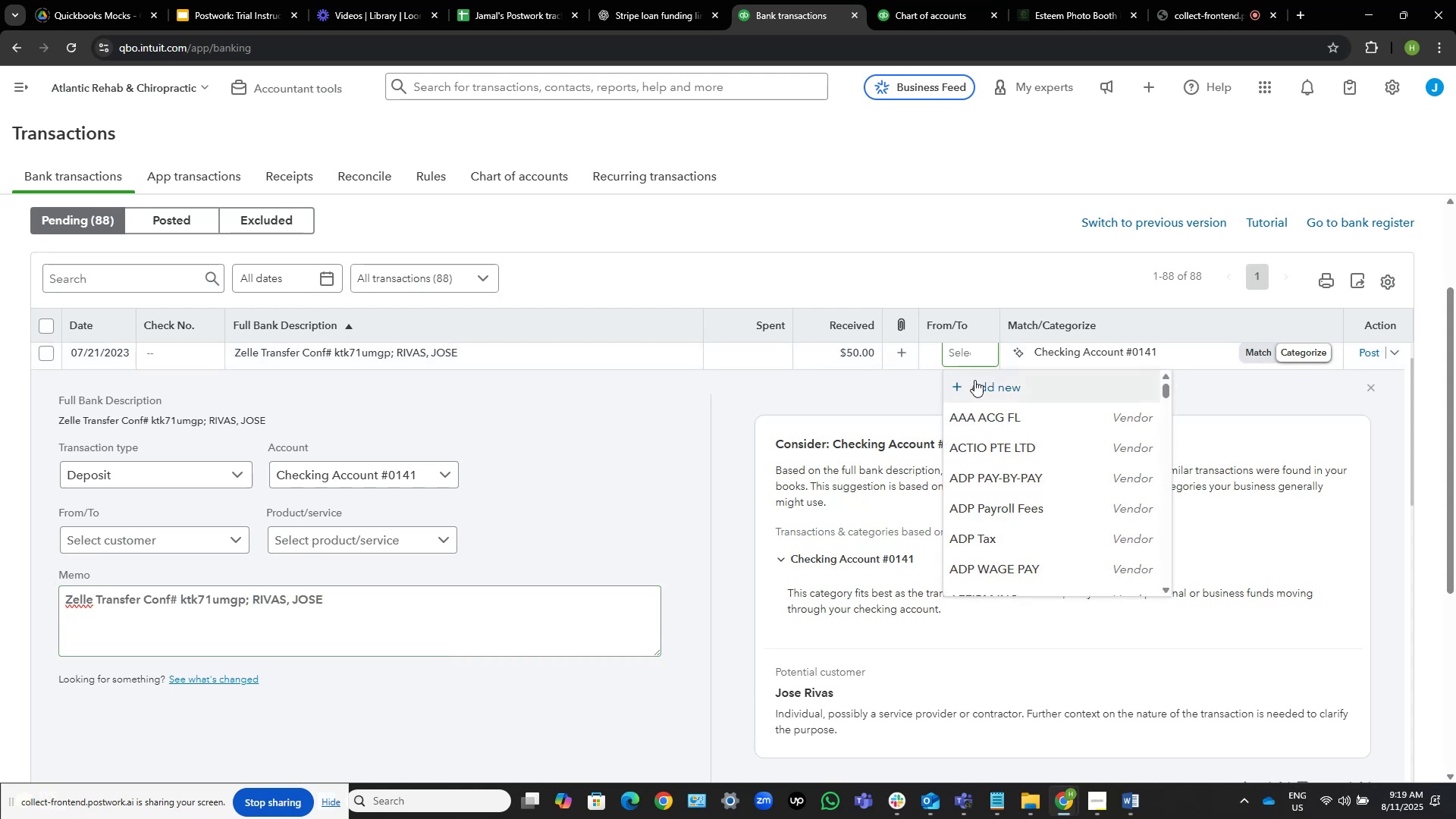 
left_click([975, 381])
 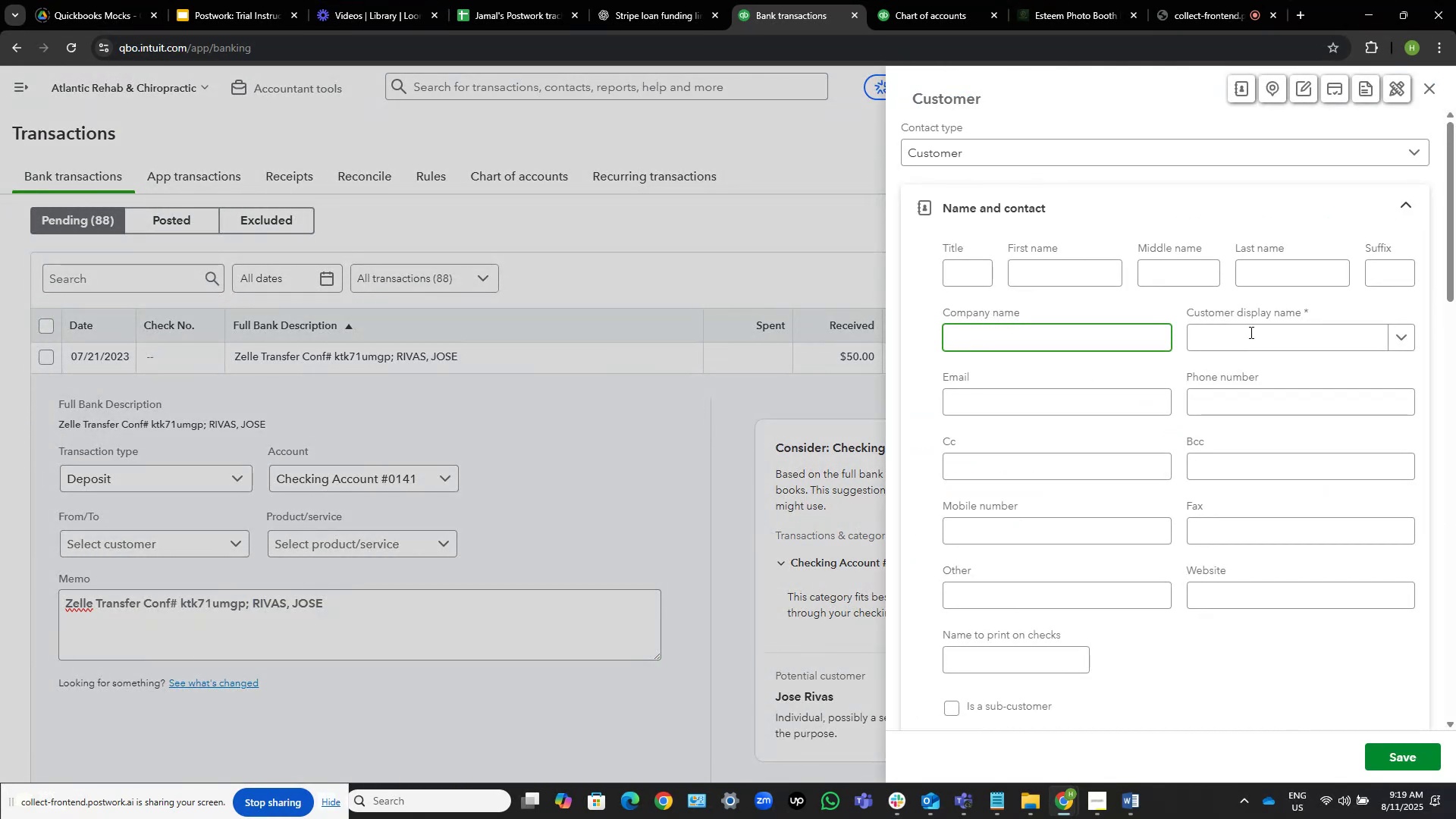 
left_click([1247, 334])
 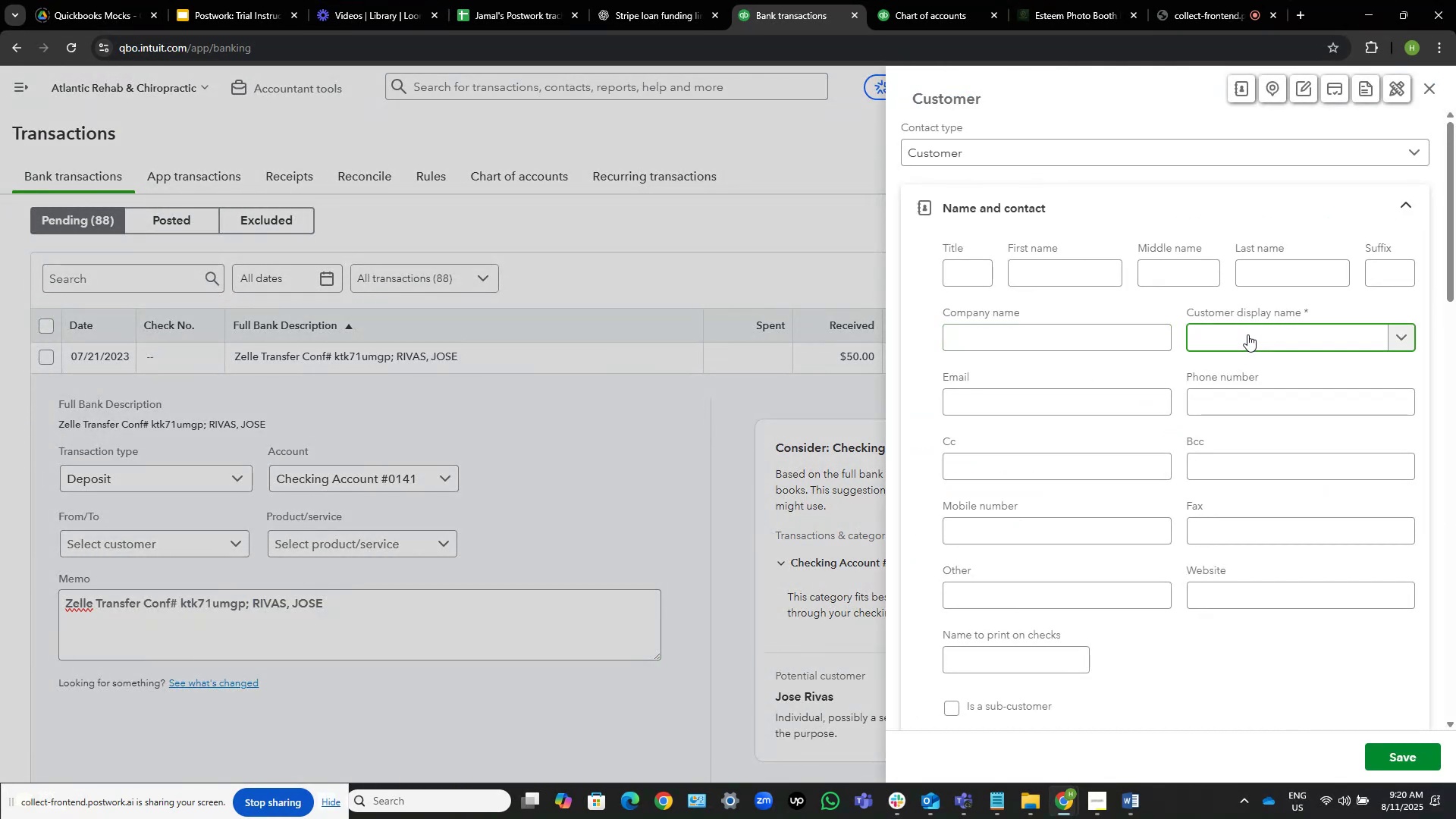 
key(Control+V)
 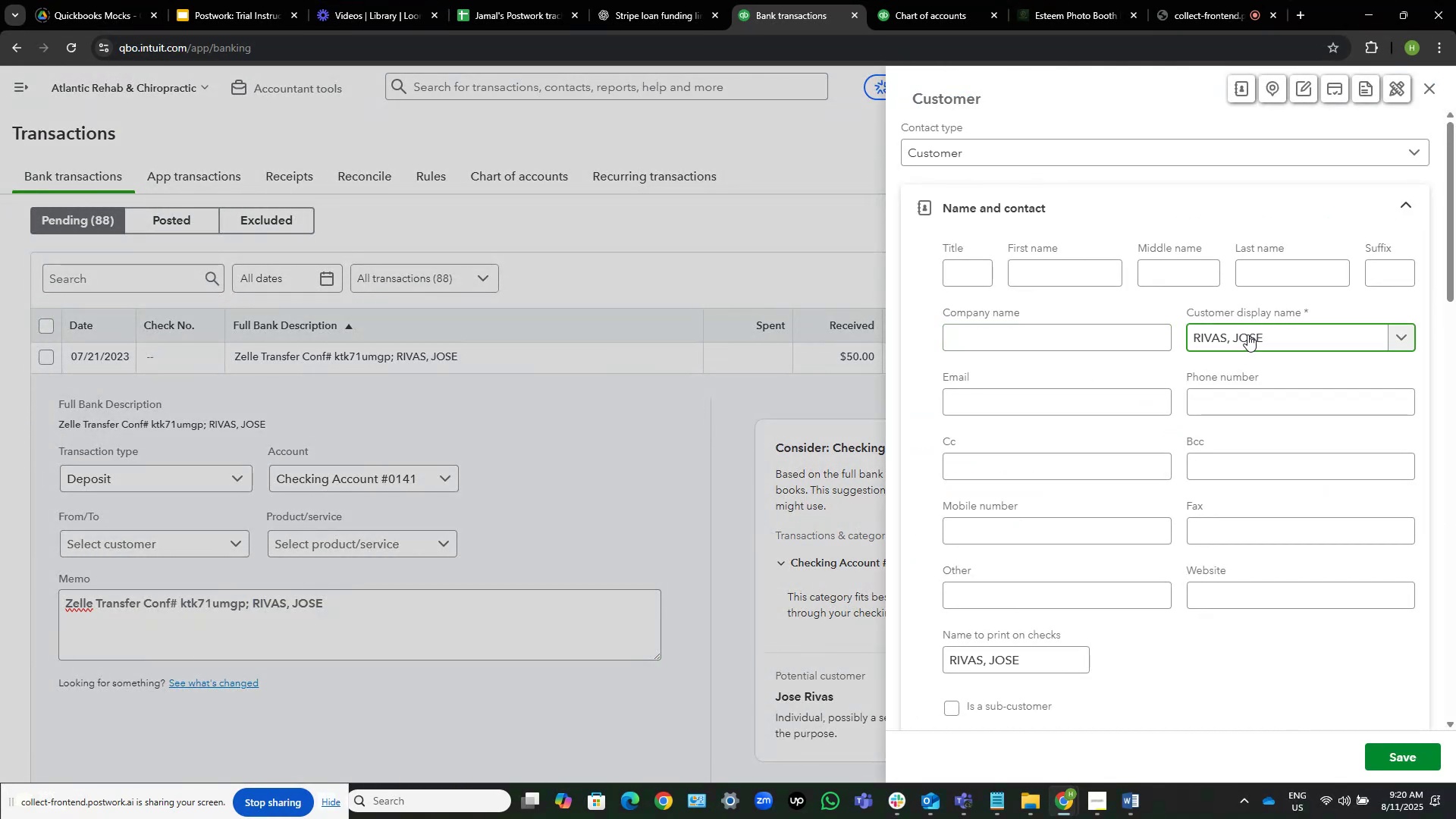 
key(NumpadEnter)
 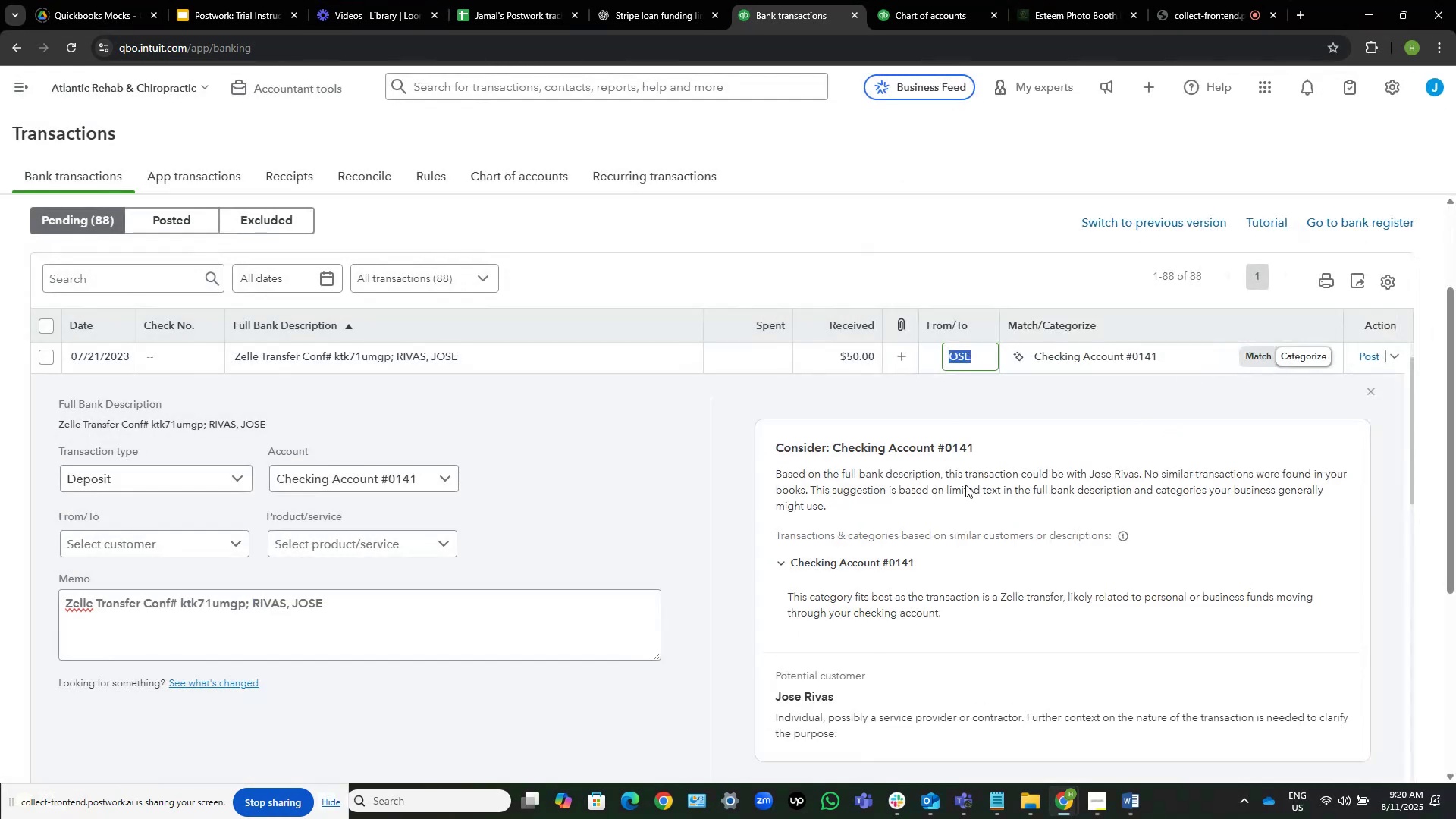 
scroll: coordinate [467, 645], scroll_direction: down, amount: 5.0
 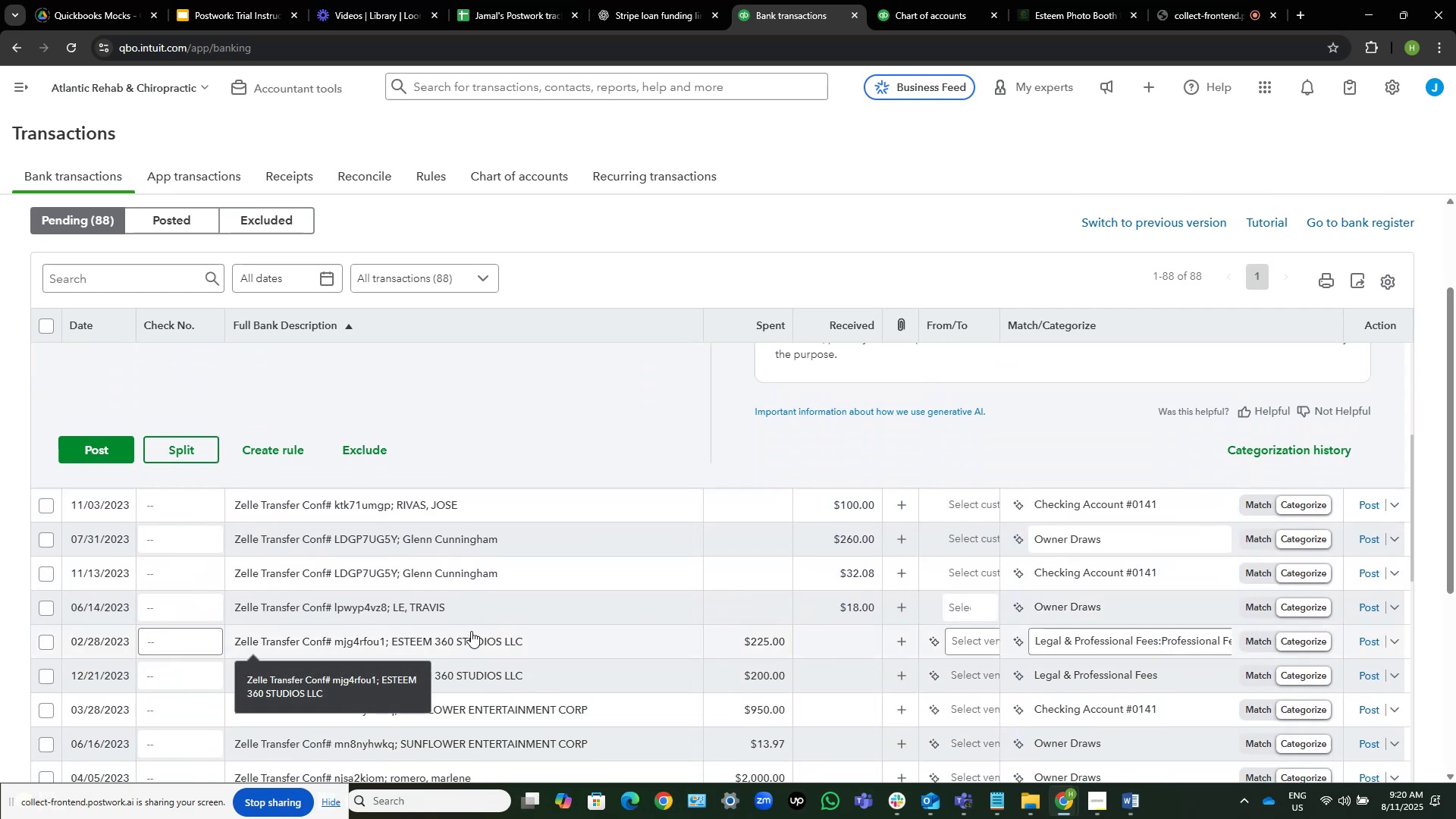 
scroll: coordinate [475, 595], scroll_direction: up, amount: 3.0
 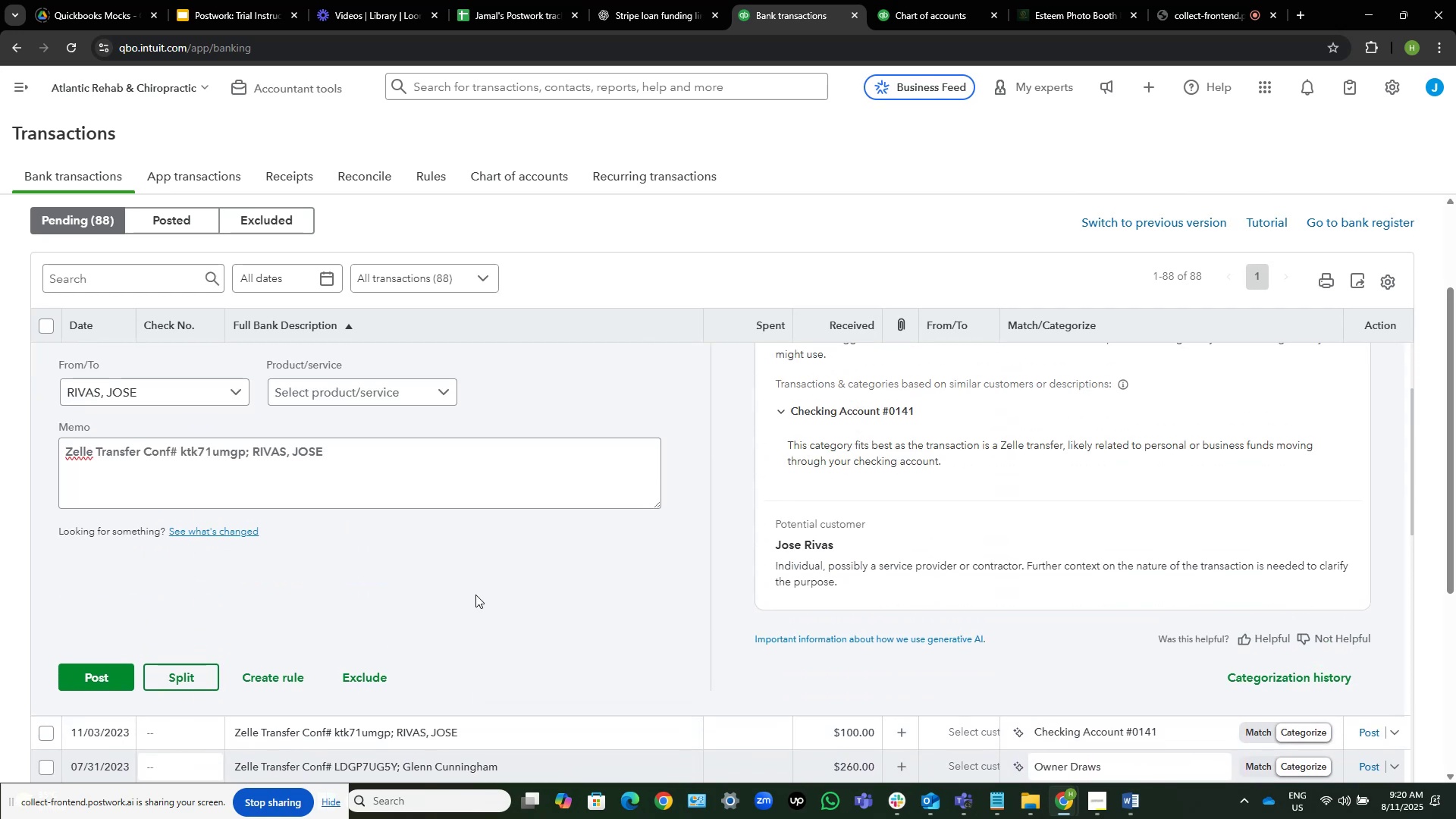 
scroll: coordinate [475, 595], scroll_direction: down, amount: 3.0
 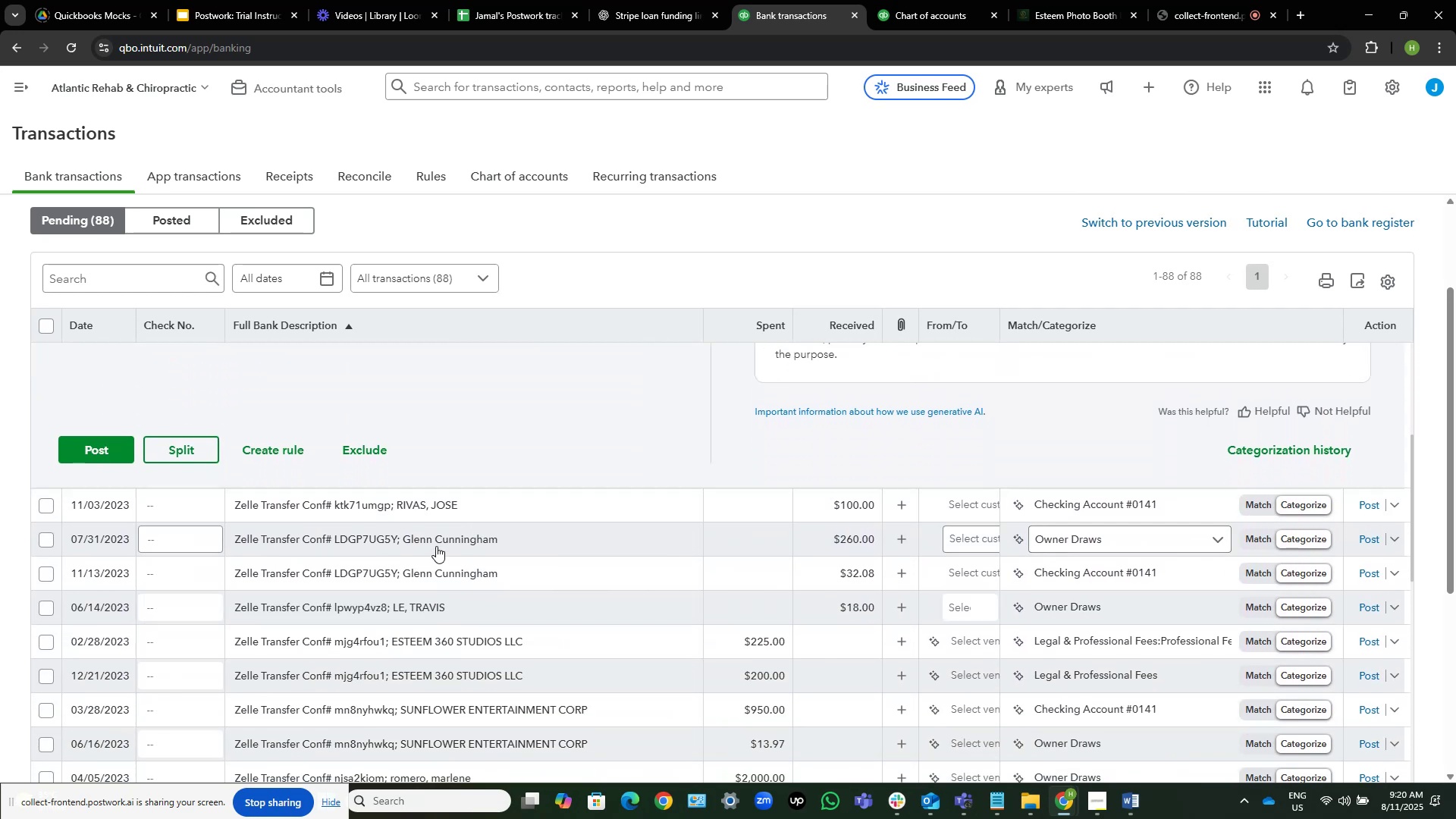 
left_click([436, 543])
 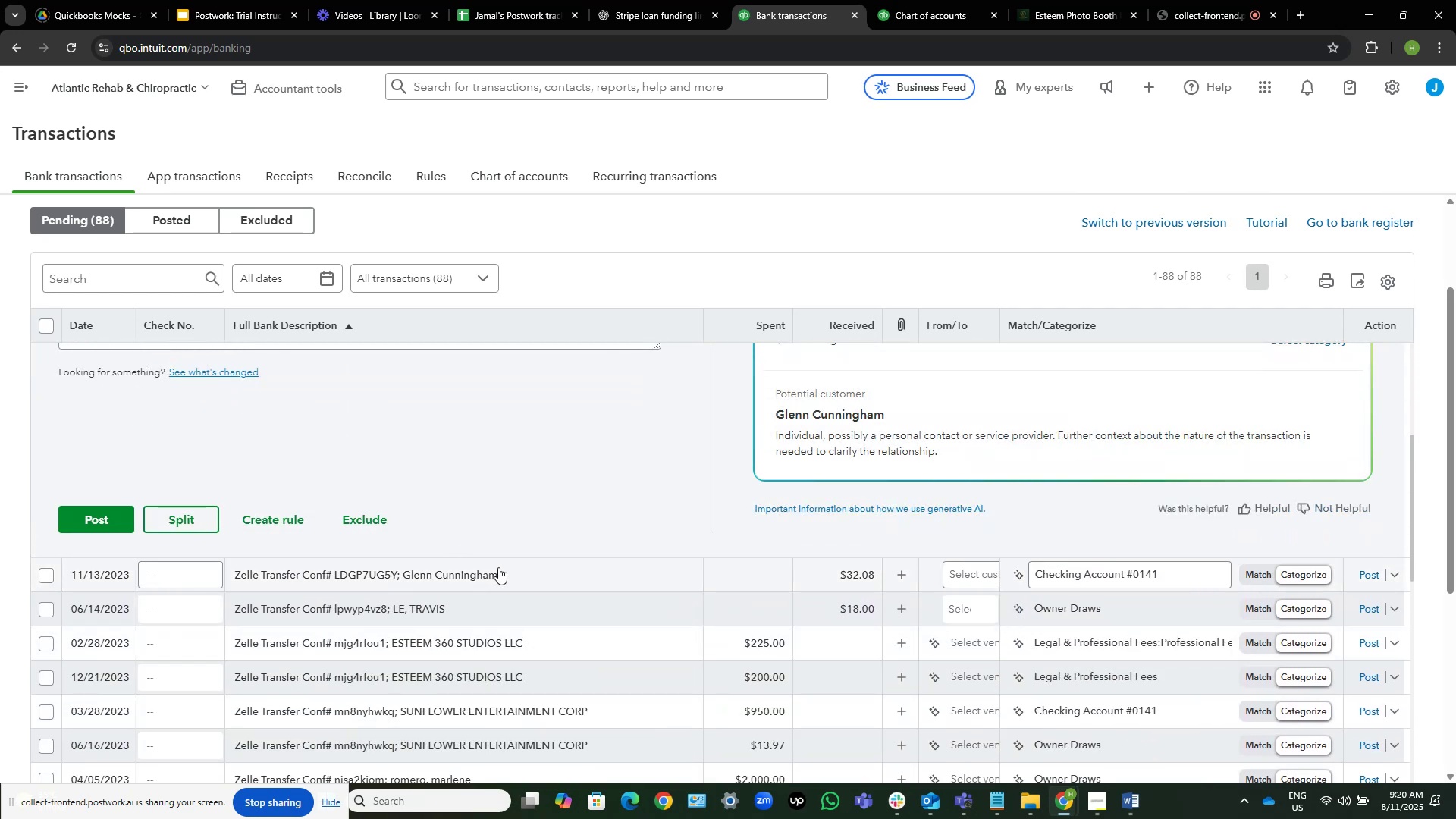 
scroll: coordinate [437, 519], scroll_direction: up, amount: 3.0
 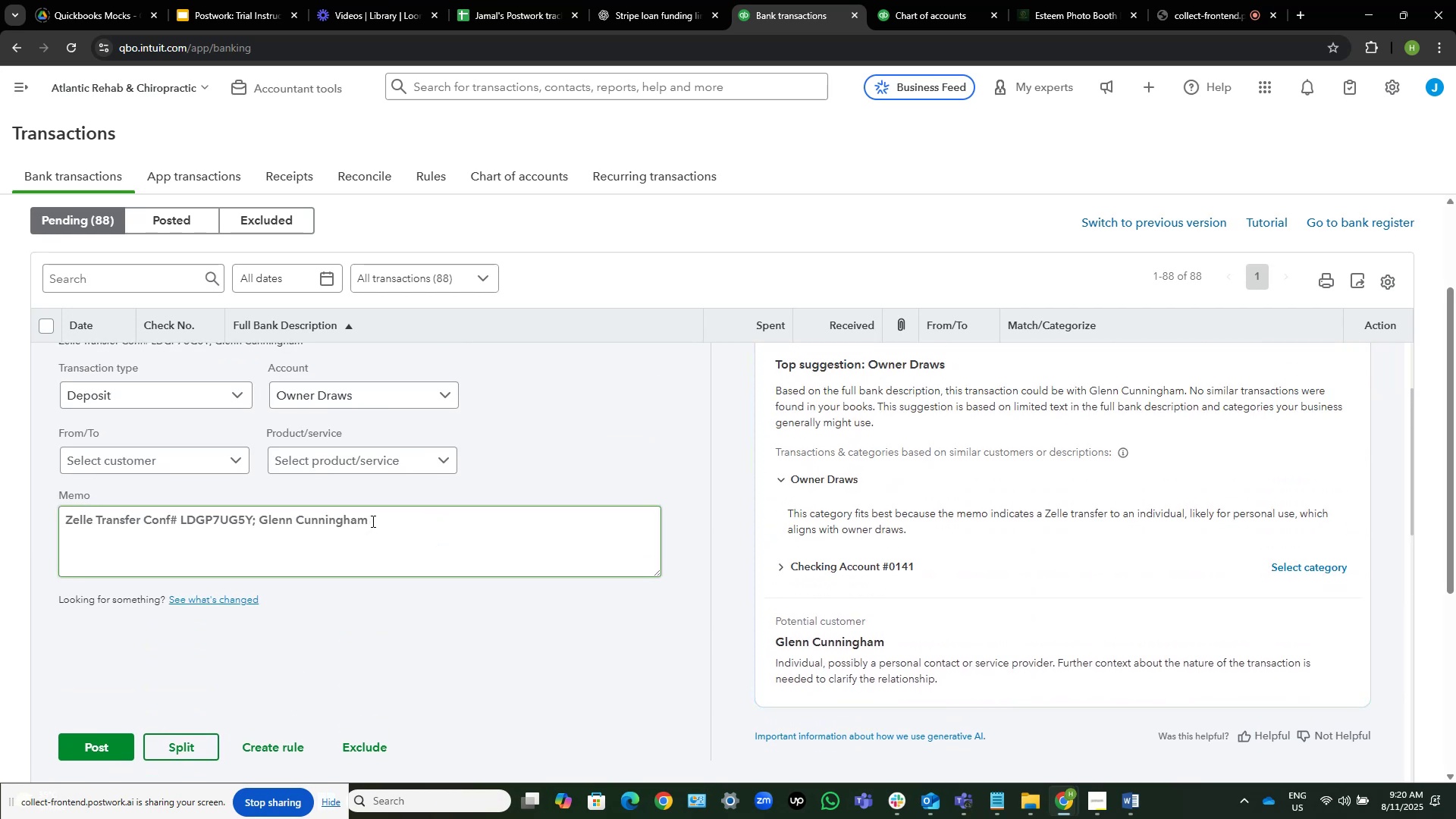 
left_click_drag(start_coordinate=[372, 521], to_coordinate=[259, 526])
 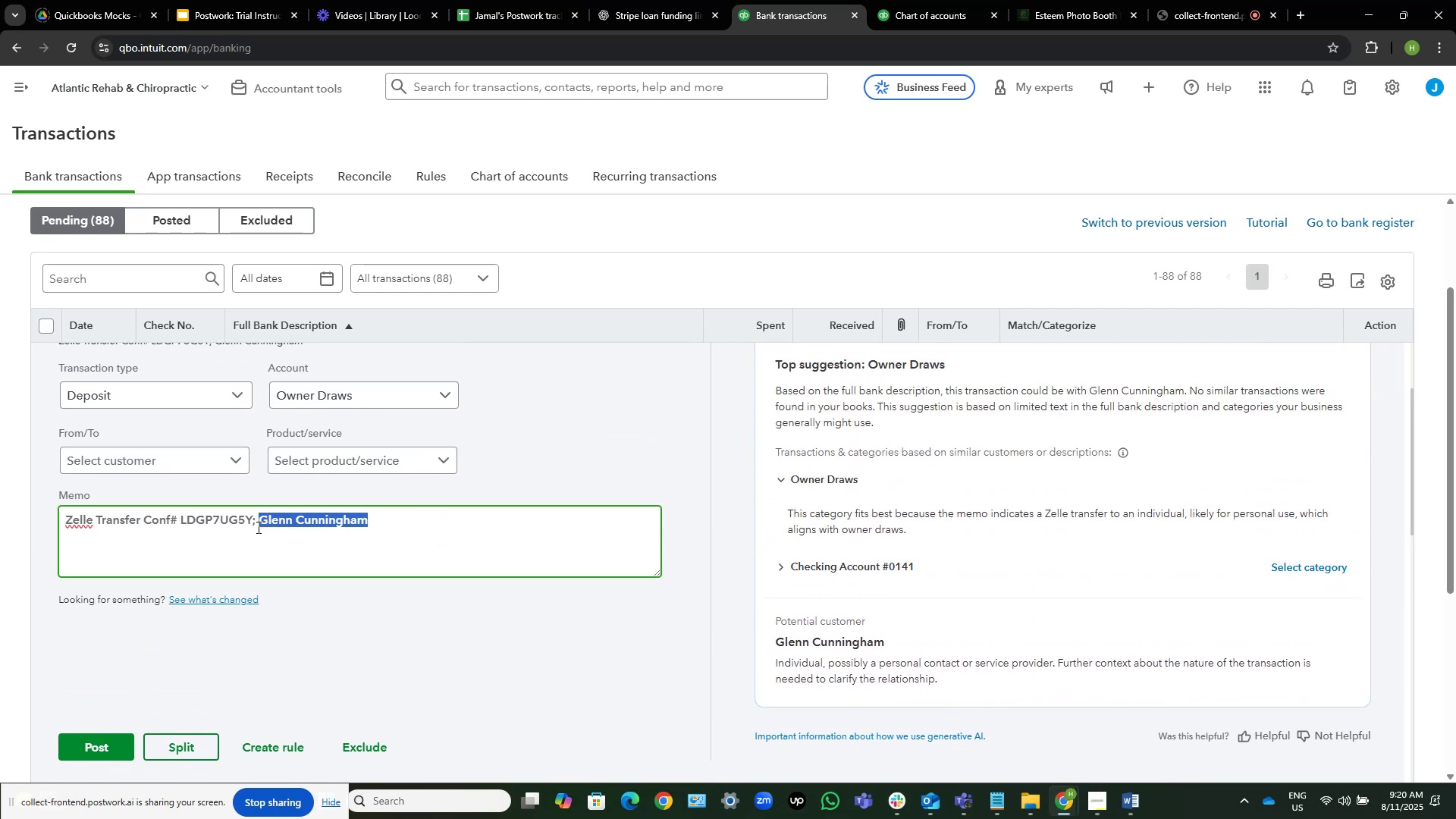 
key(Control+C)
 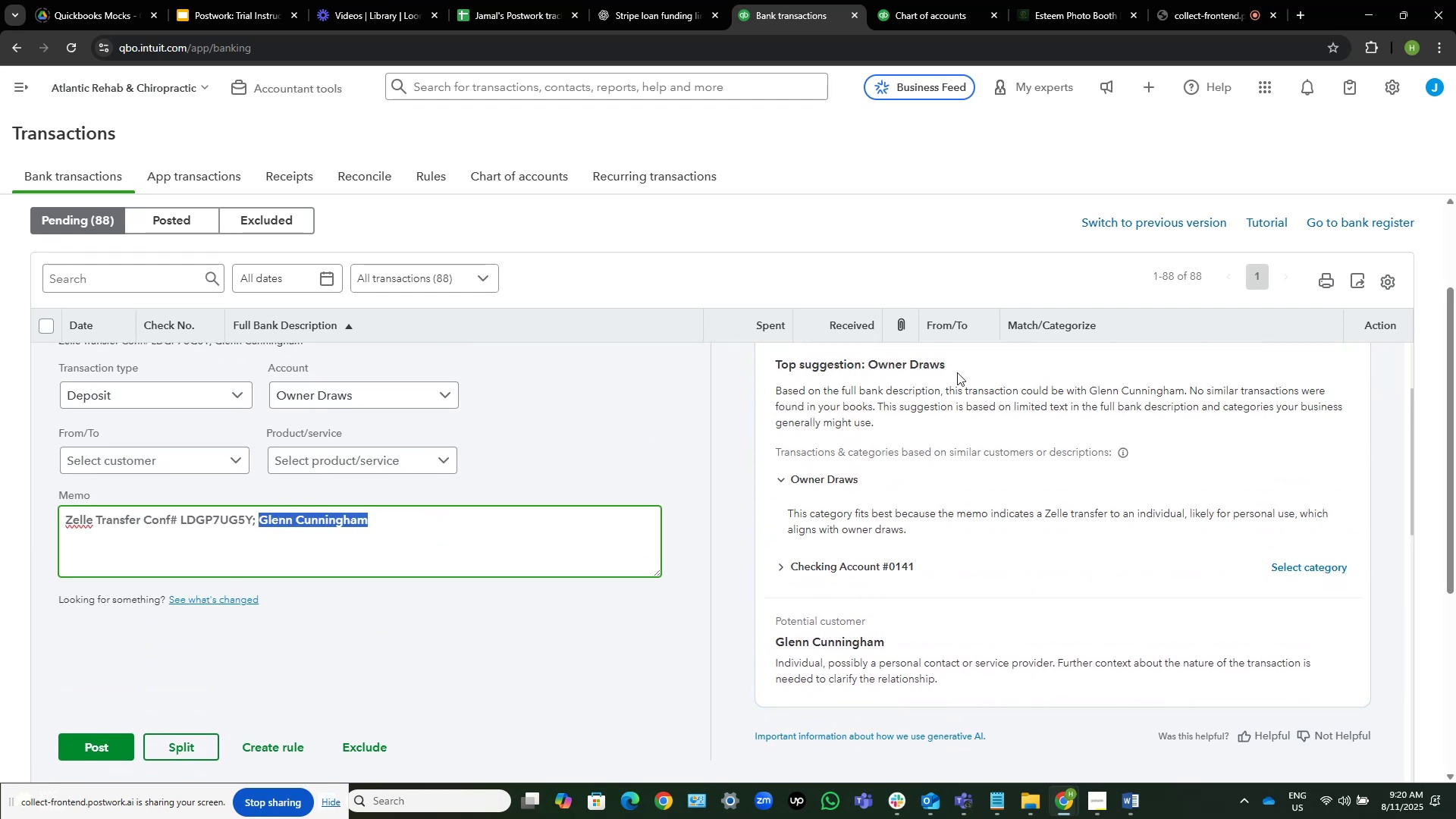 
scroll: coordinate [495, 477], scroll_direction: up, amount: 4.0
 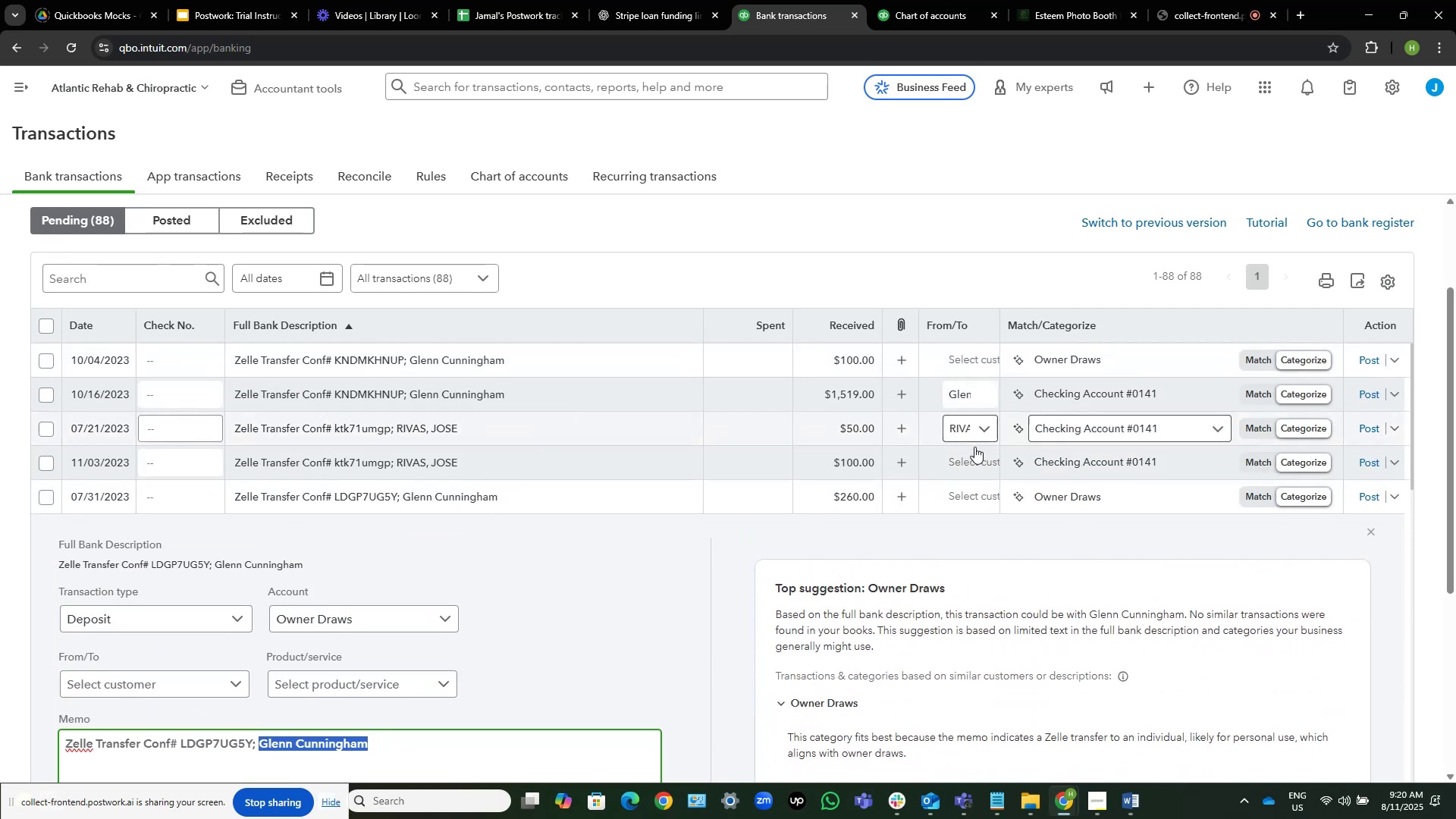 
mouse_move([955, 522])
 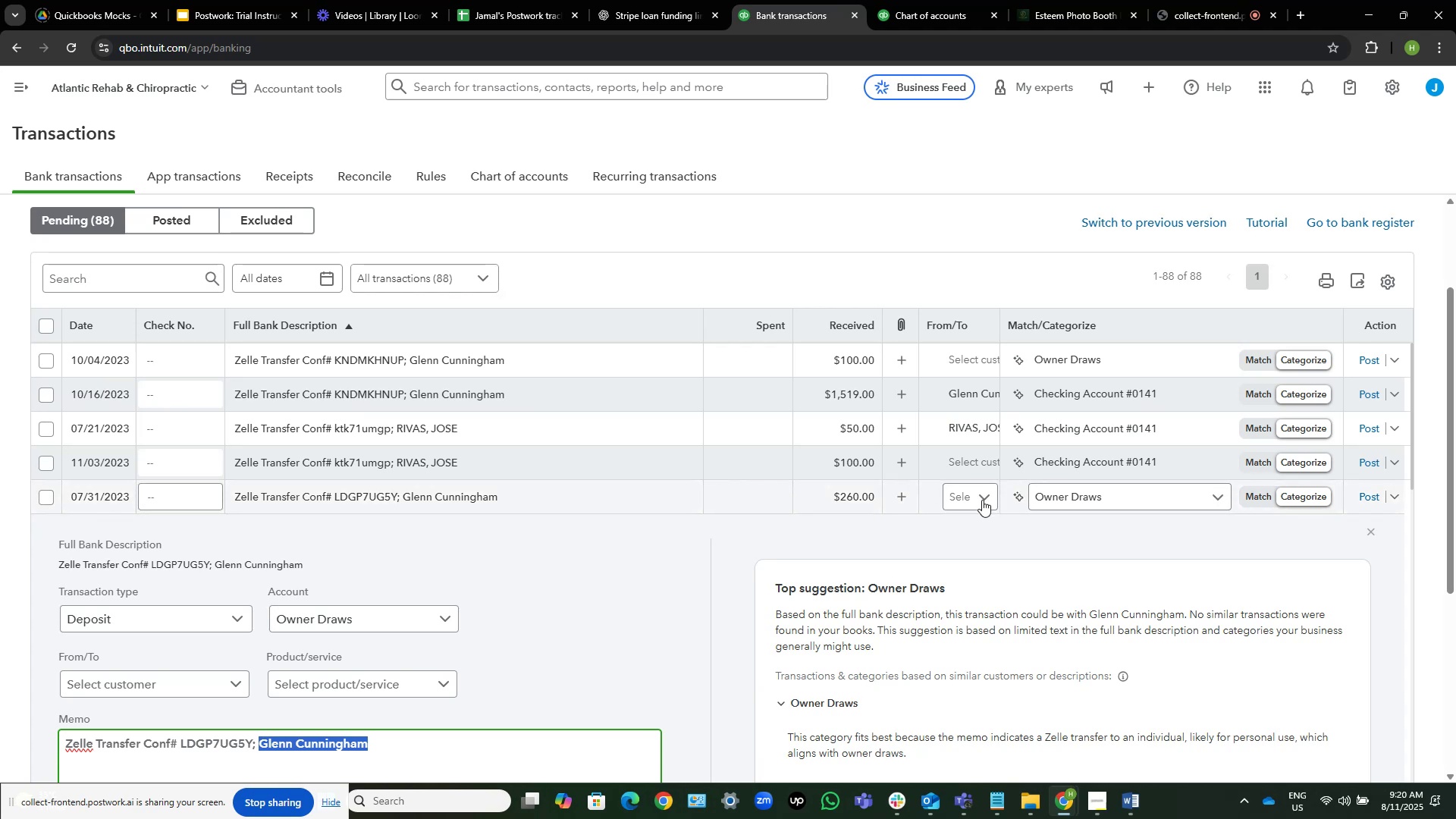 
left_click([982, 500])
 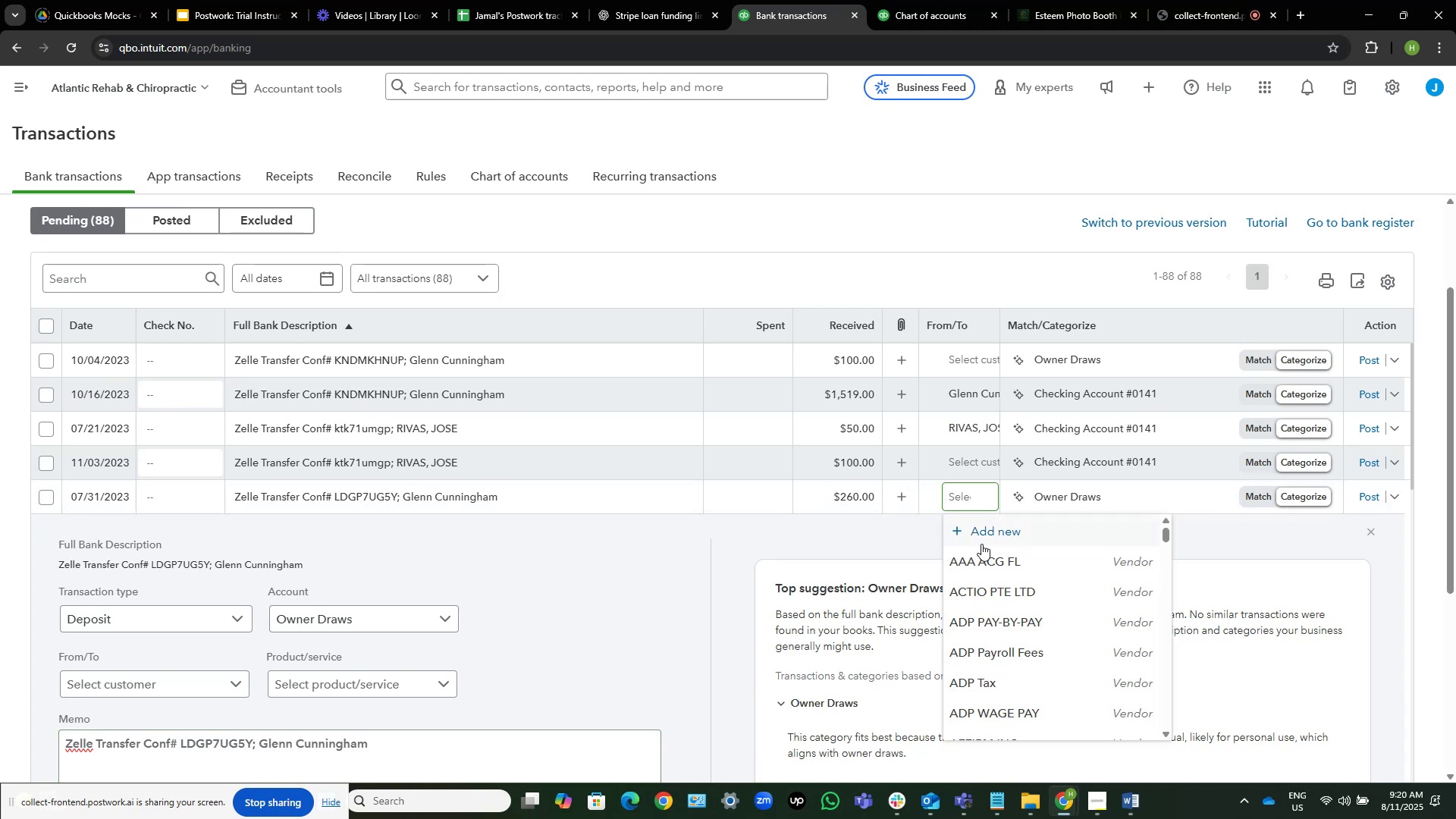 
left_click([982, 544])
 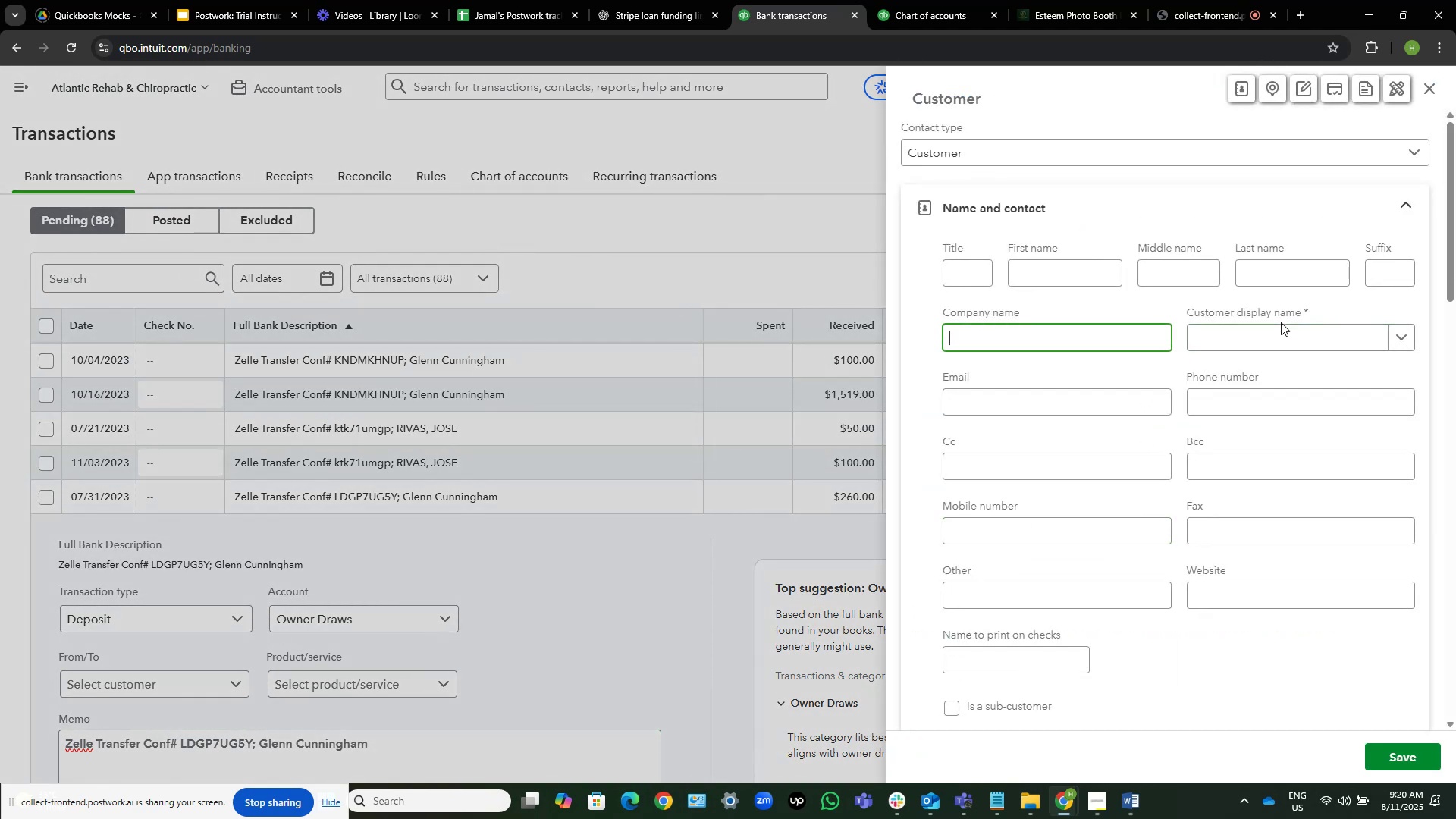 
left_click([1278, 324])
 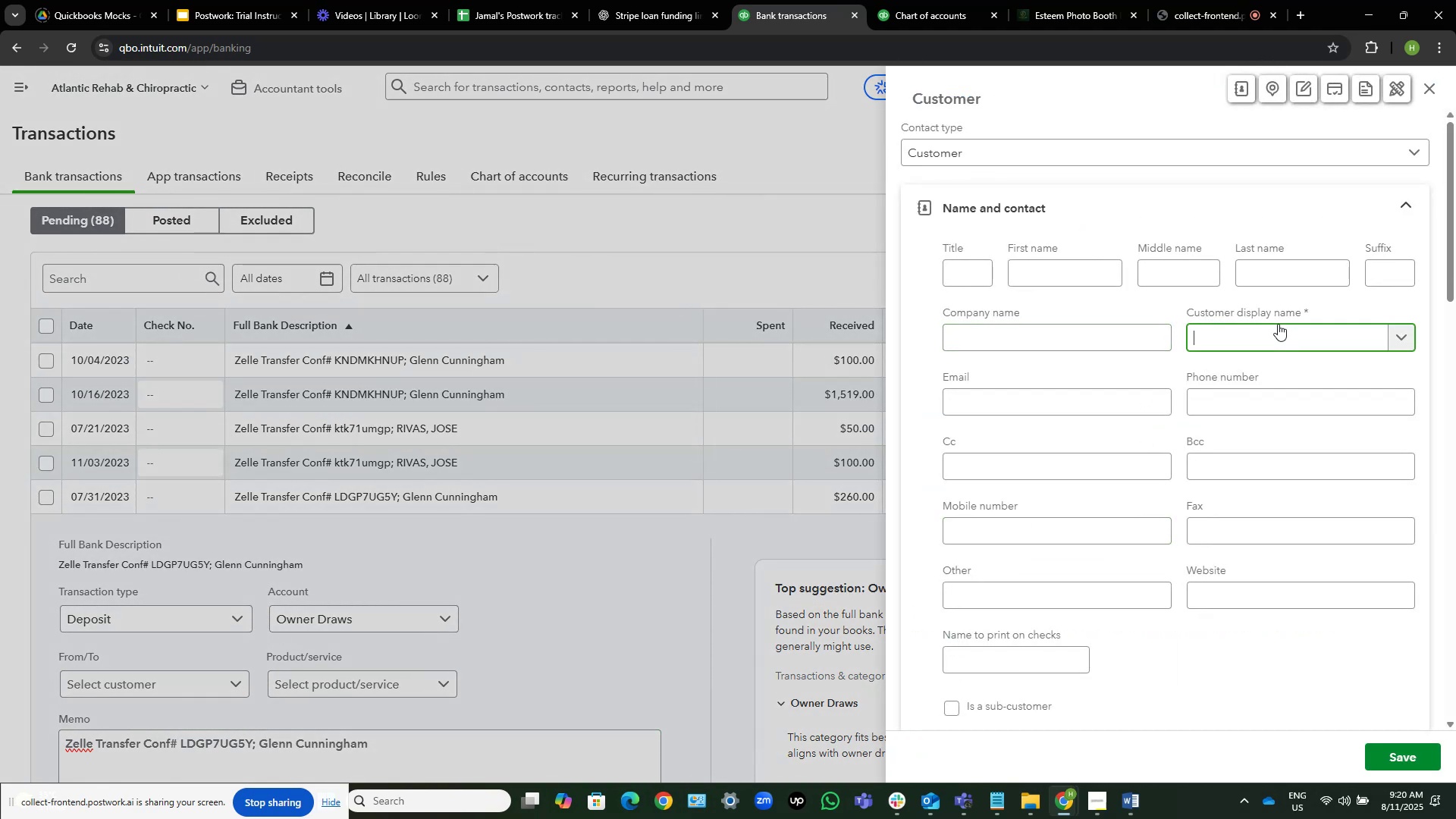 
key(Control+V)
 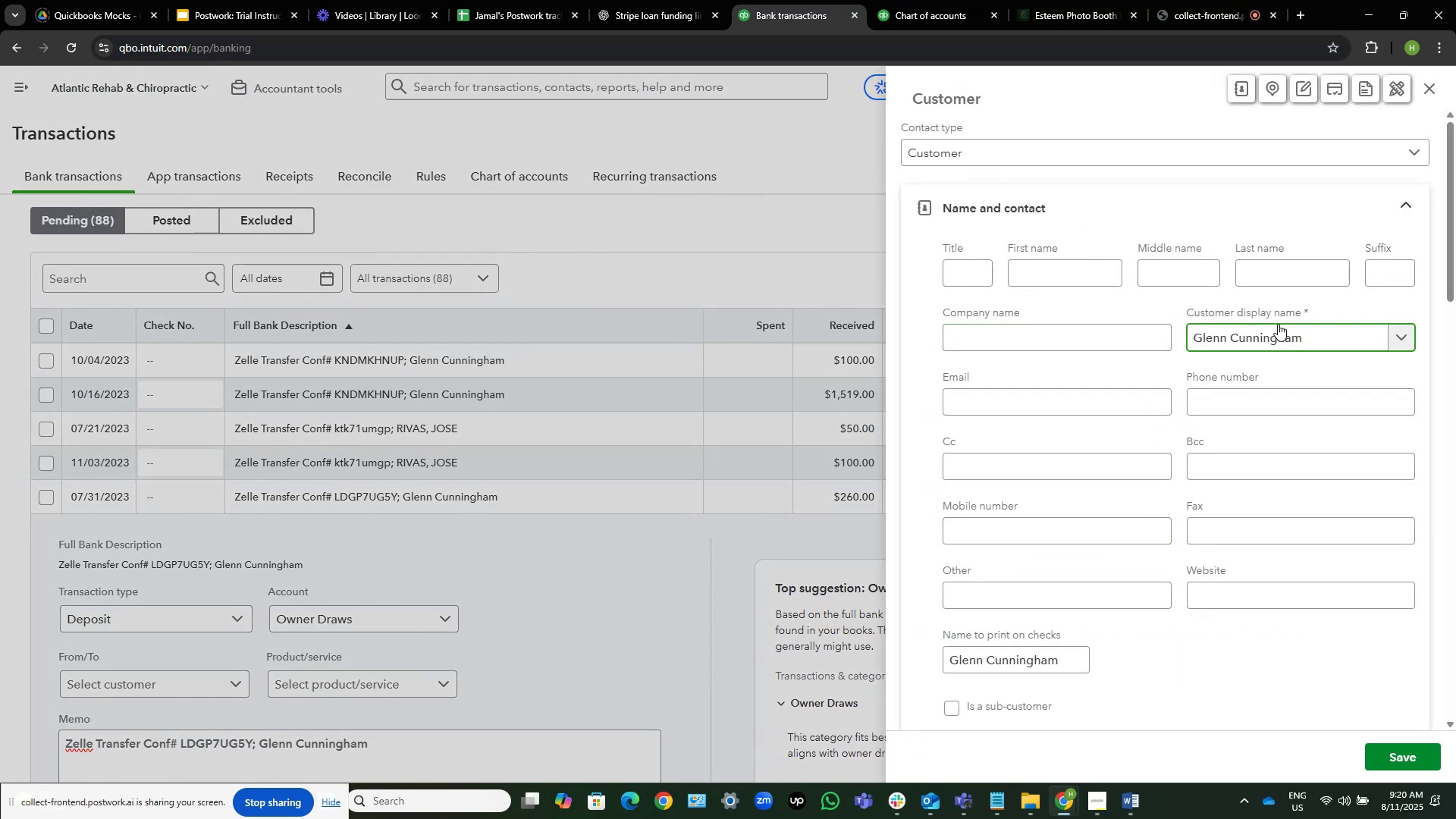 
key(NumpadEnter)
 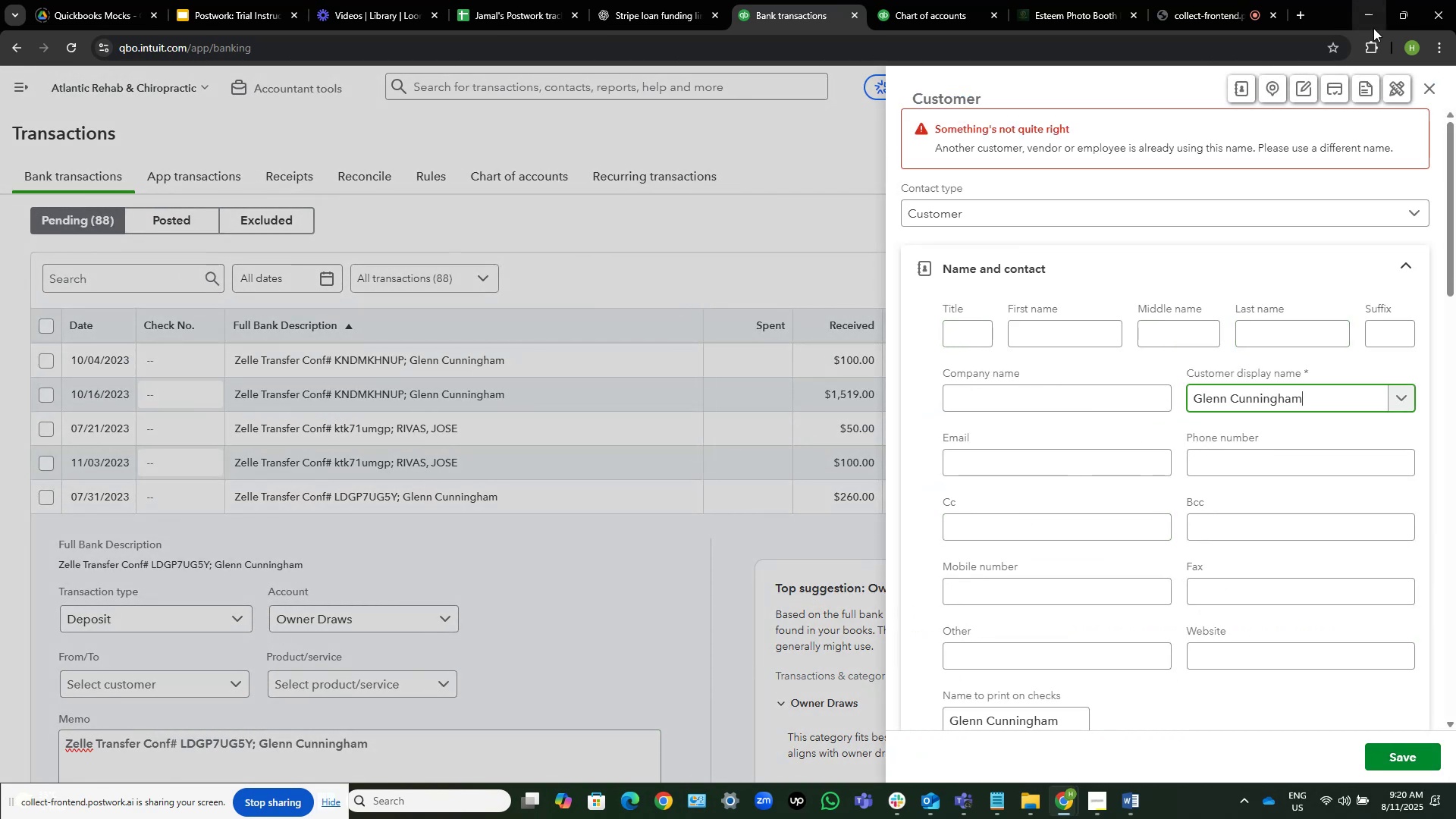 
wait(5.02)
 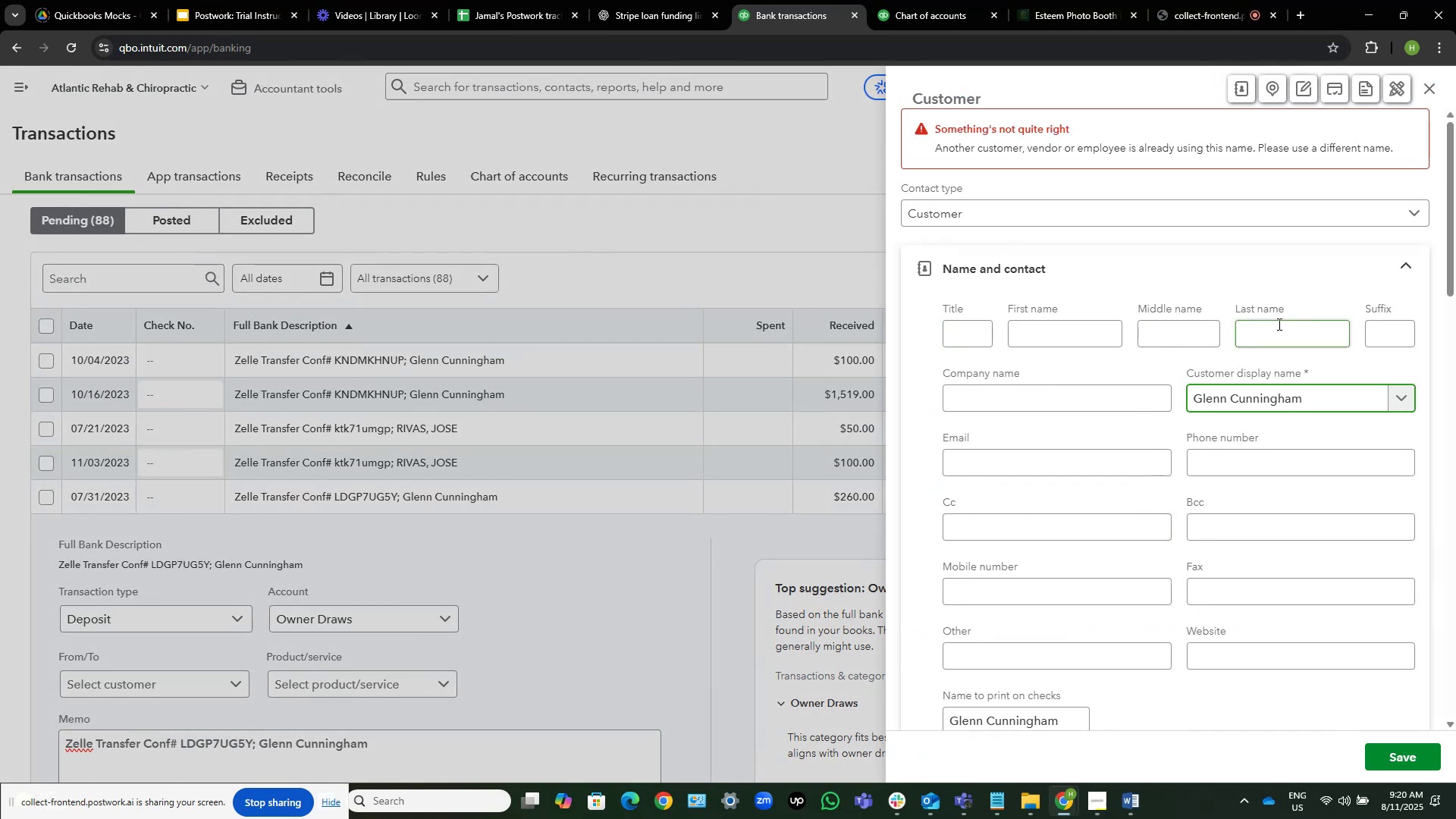 
left_click([1434, 91])
 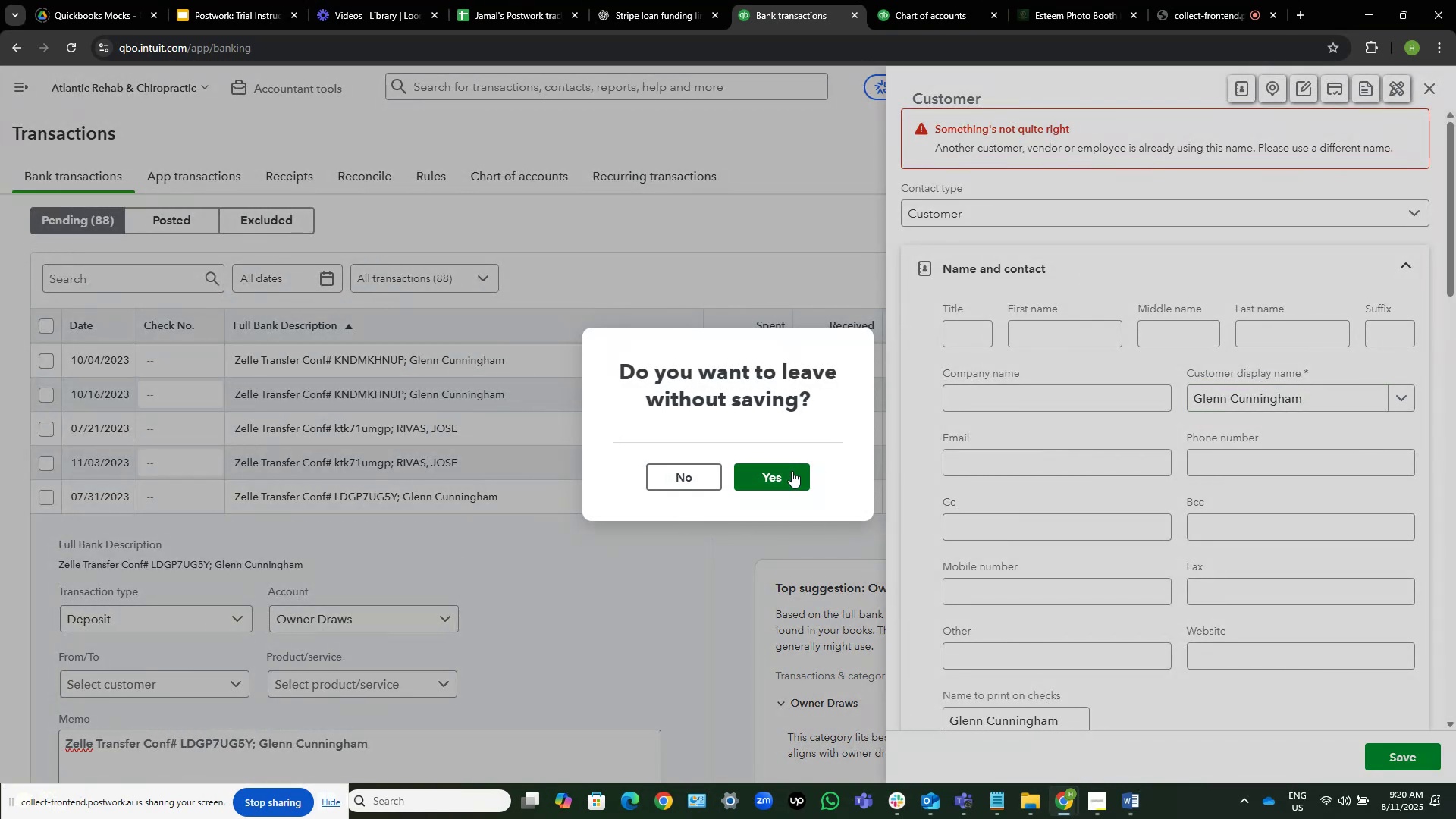 
left_click([792, 471])
 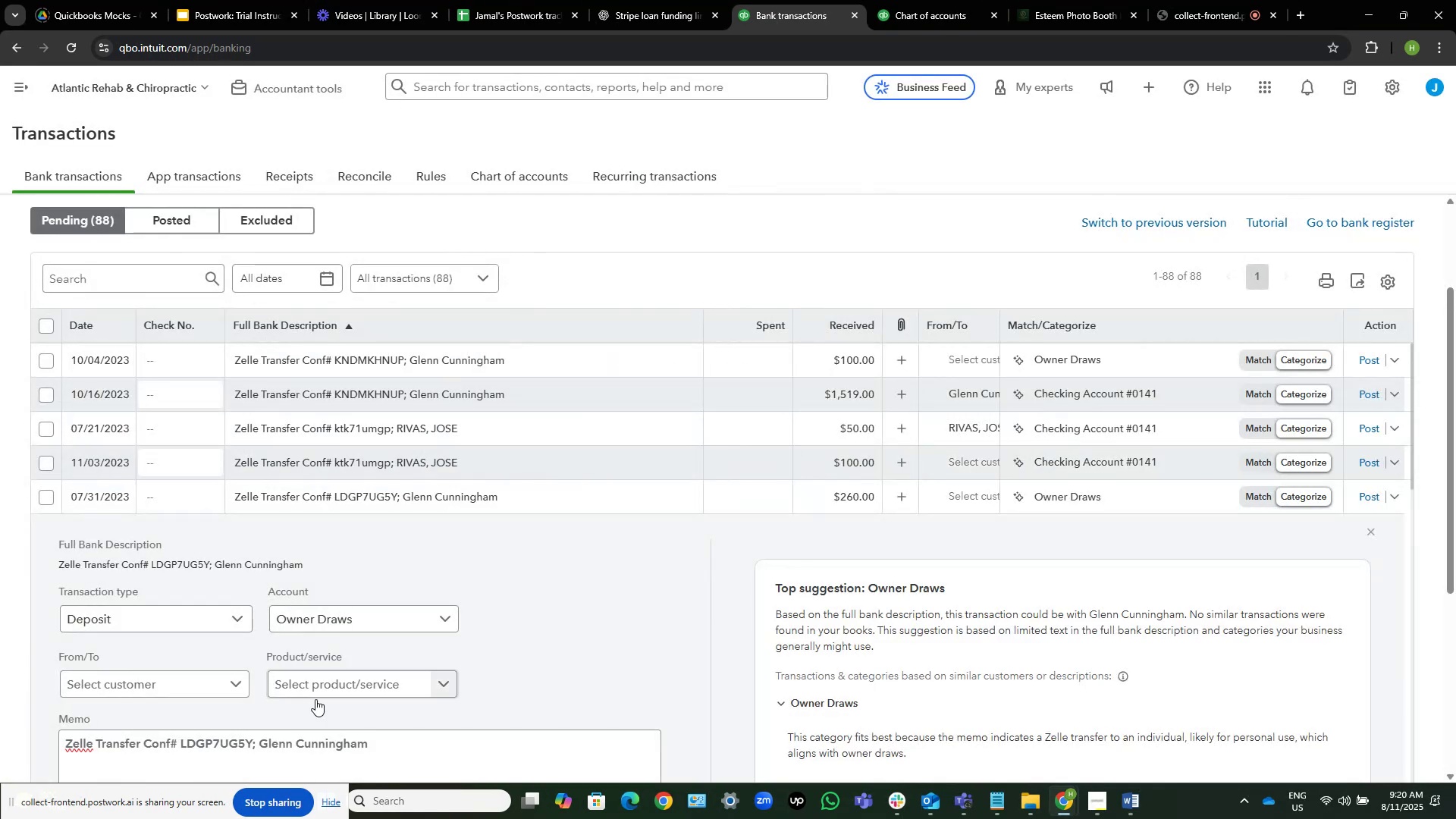 
scroll: coordinate [344, 683], scroll_direction: down, amount: 8.0
 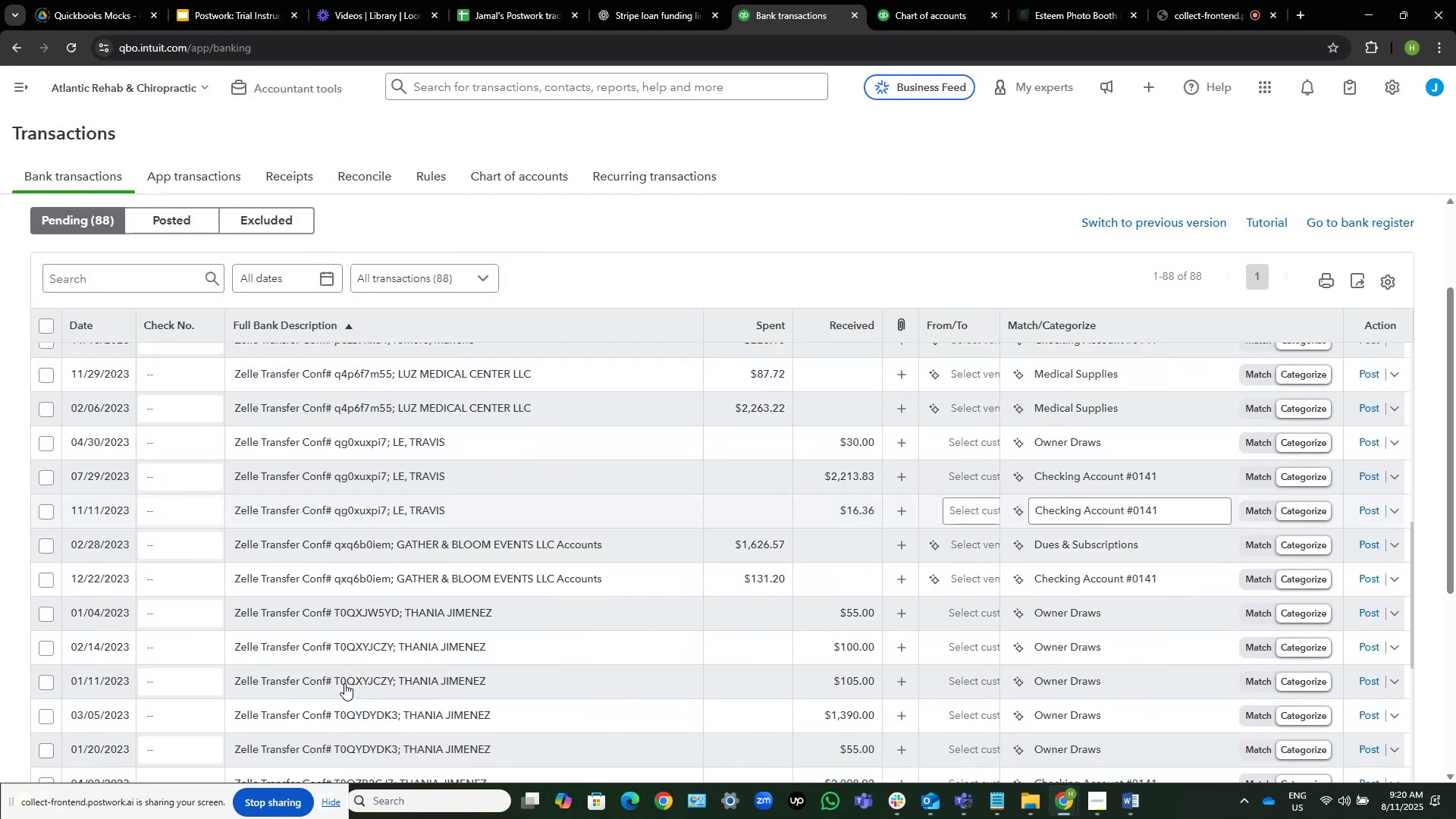 
scroll: coordinate [492, 670], scroll_direction: up, amount: 7.0
 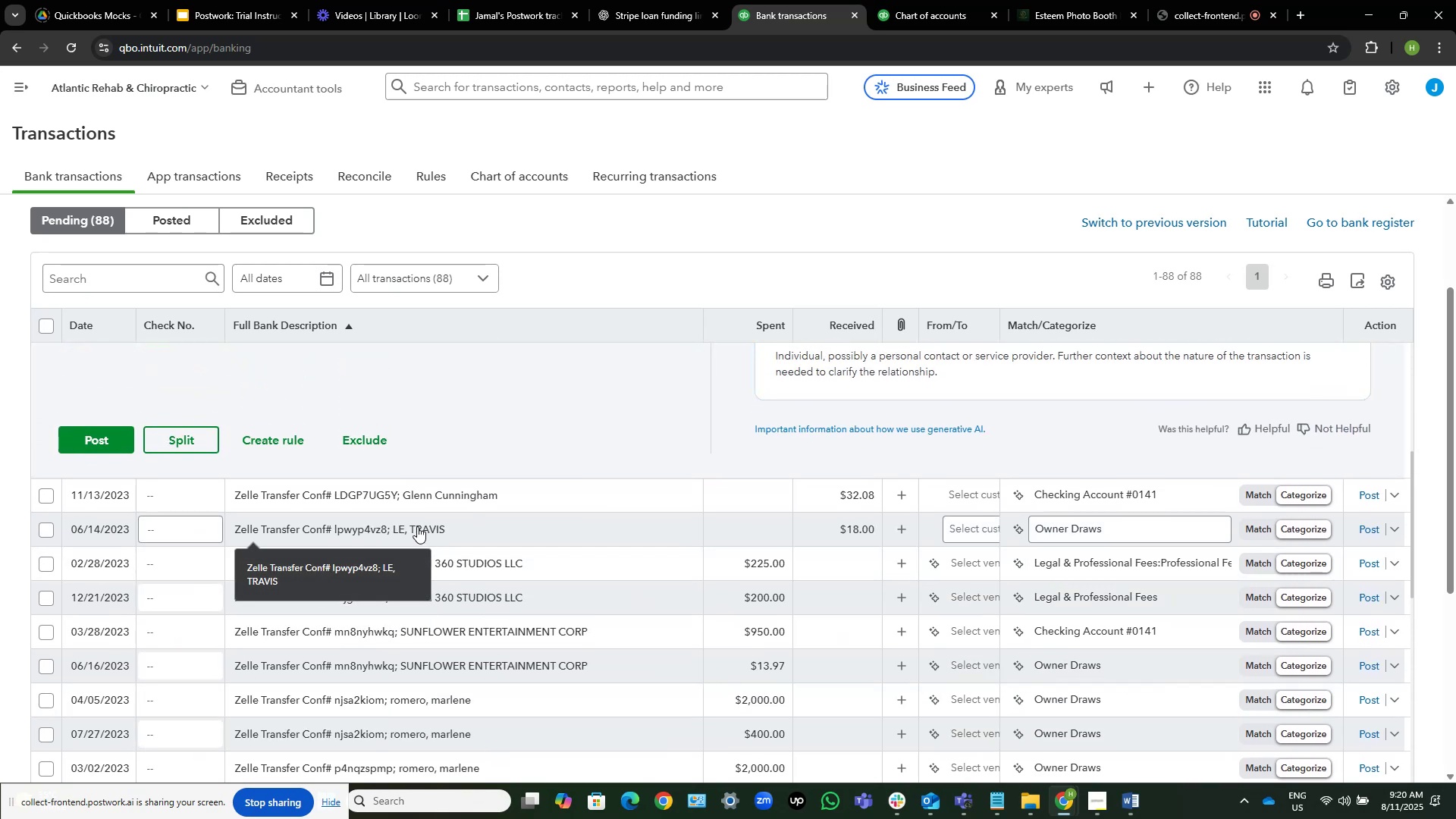 
wait(6.75)
 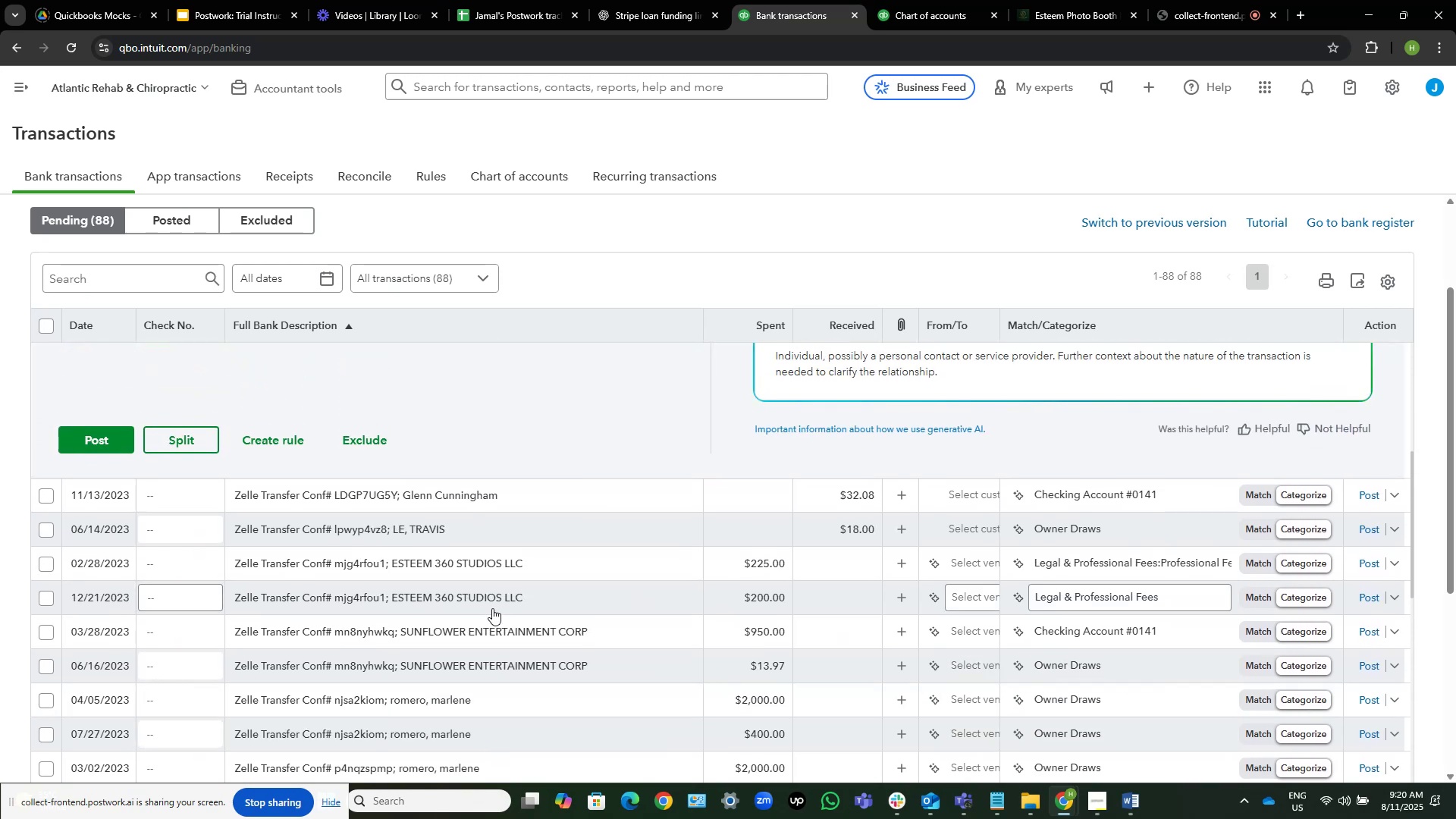 
left_click([420, 529])
 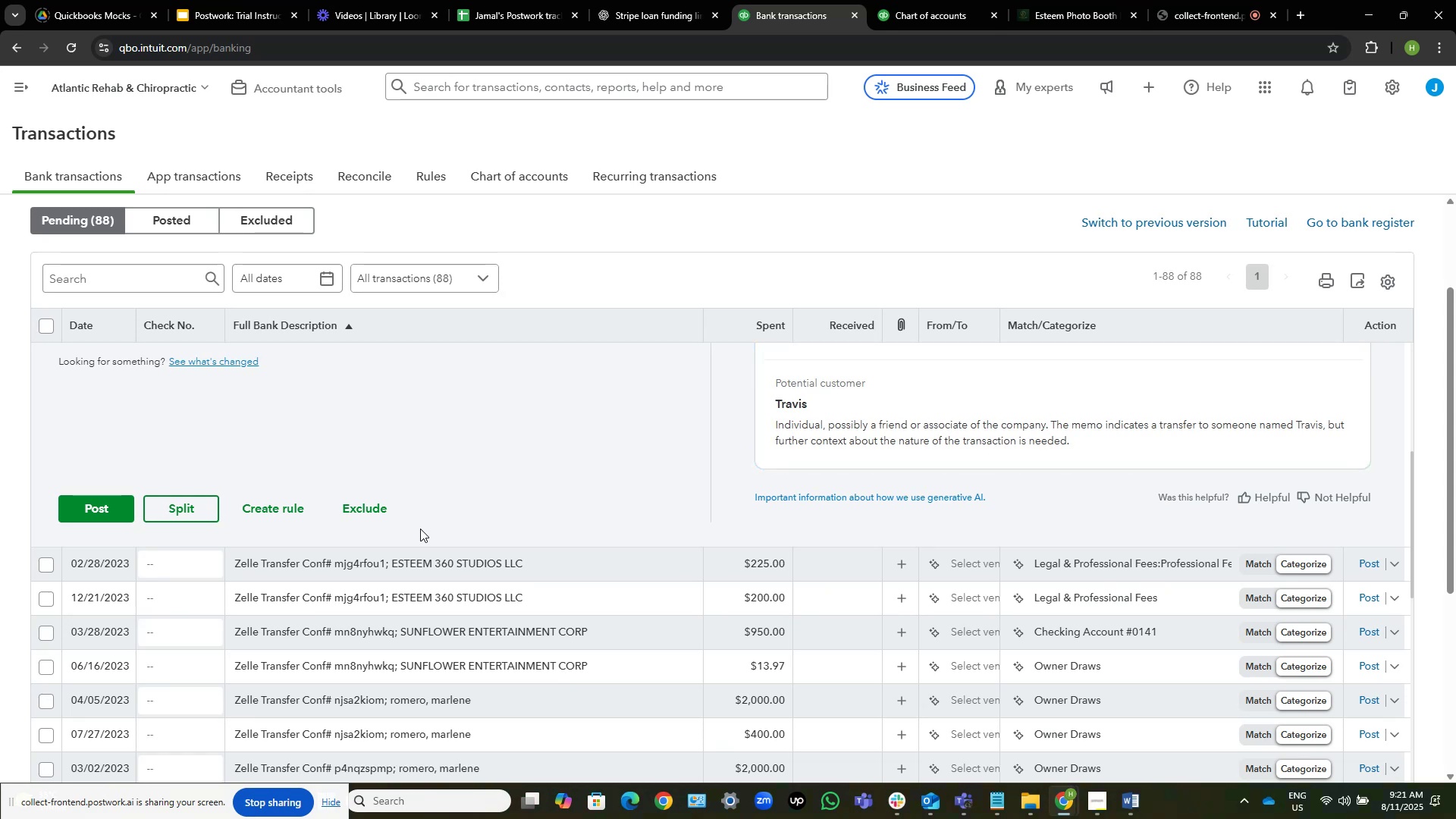 
wait(17.58)
 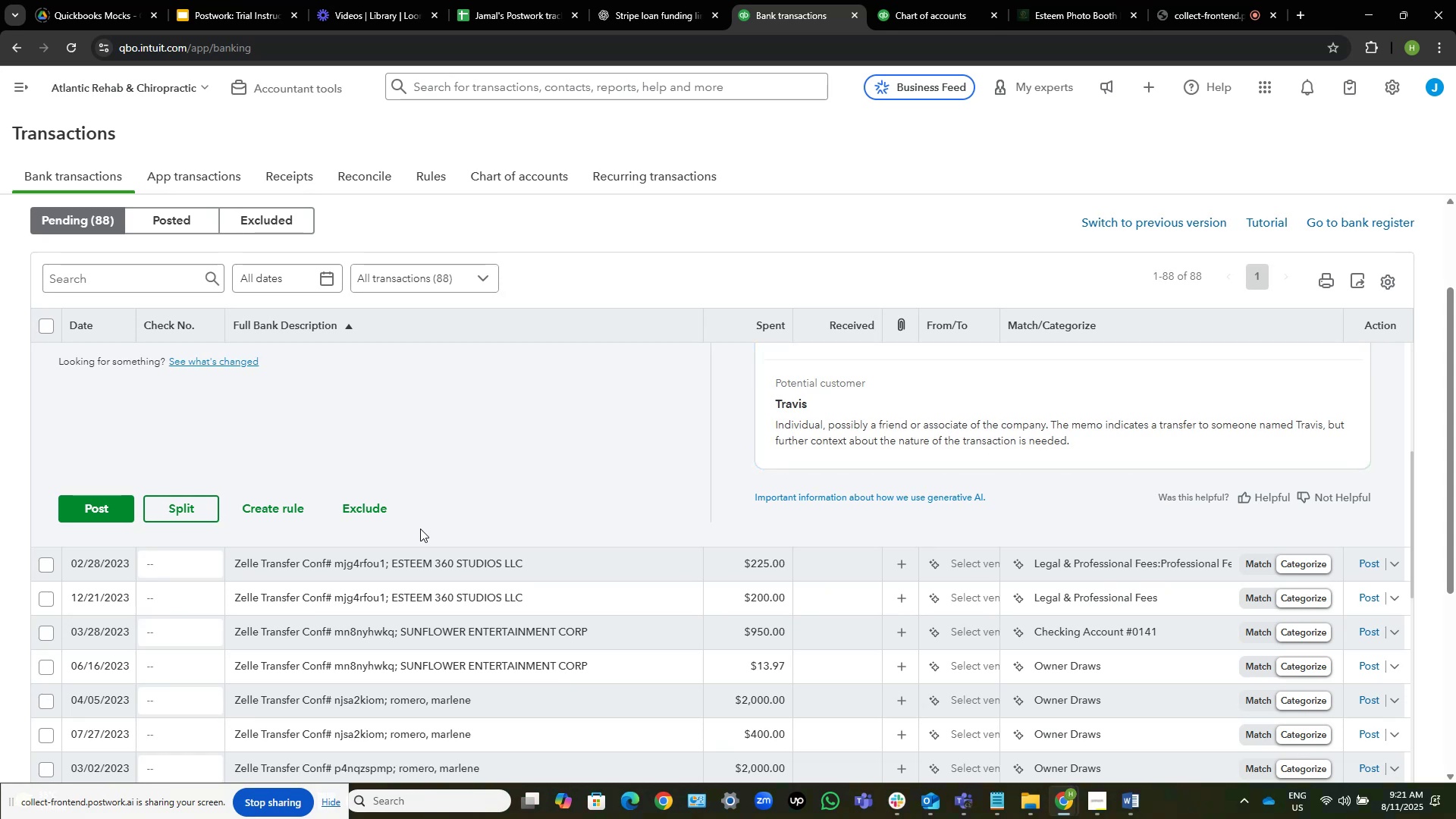 
left_click([480, 566])
 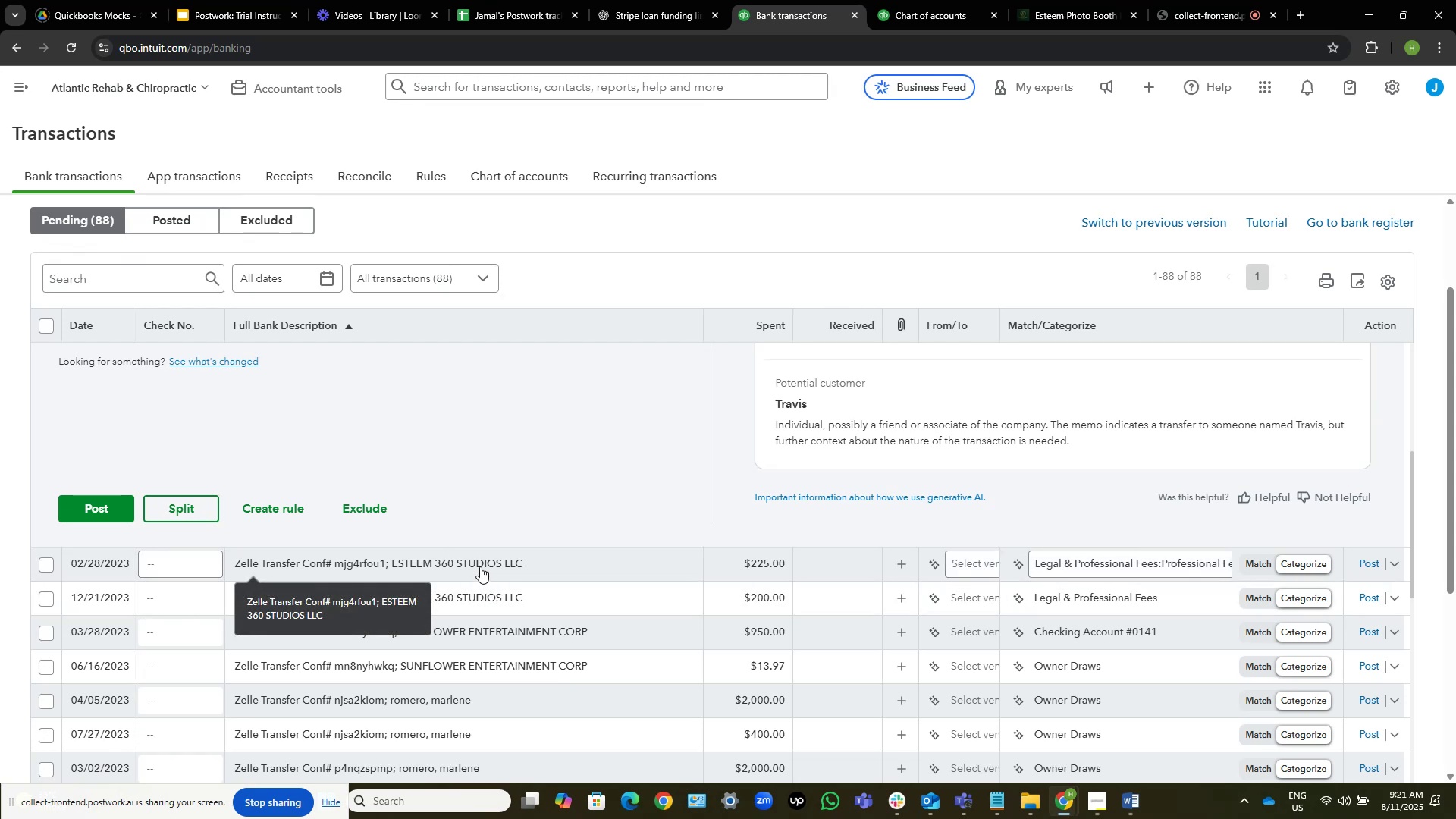 
scroll: coordinate [480, 566], scroll_direction: up, amount: 3.0
 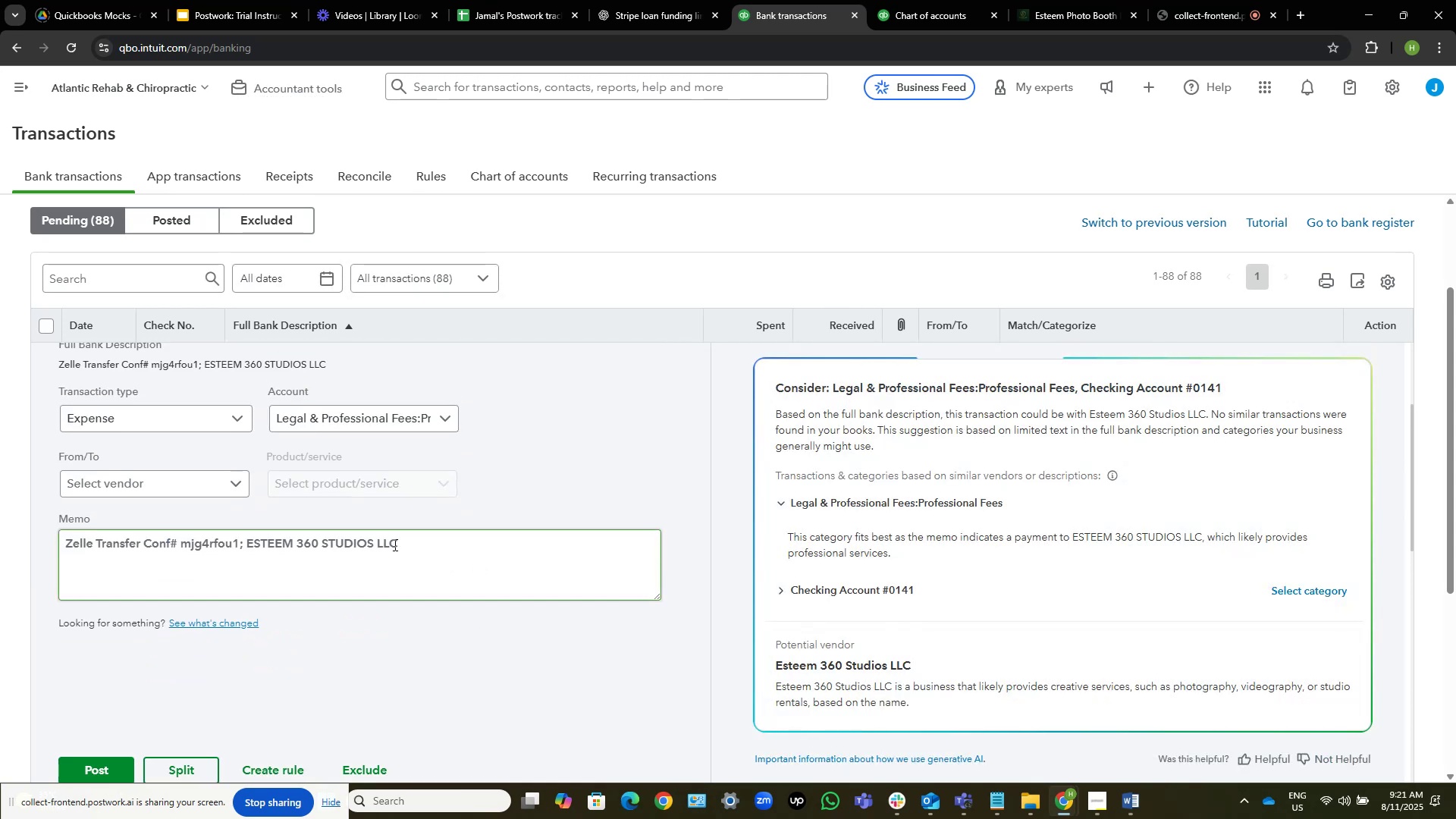 
left_click_drag(start_coordinate=[398, 545], to_coordinate=[318, 544])
 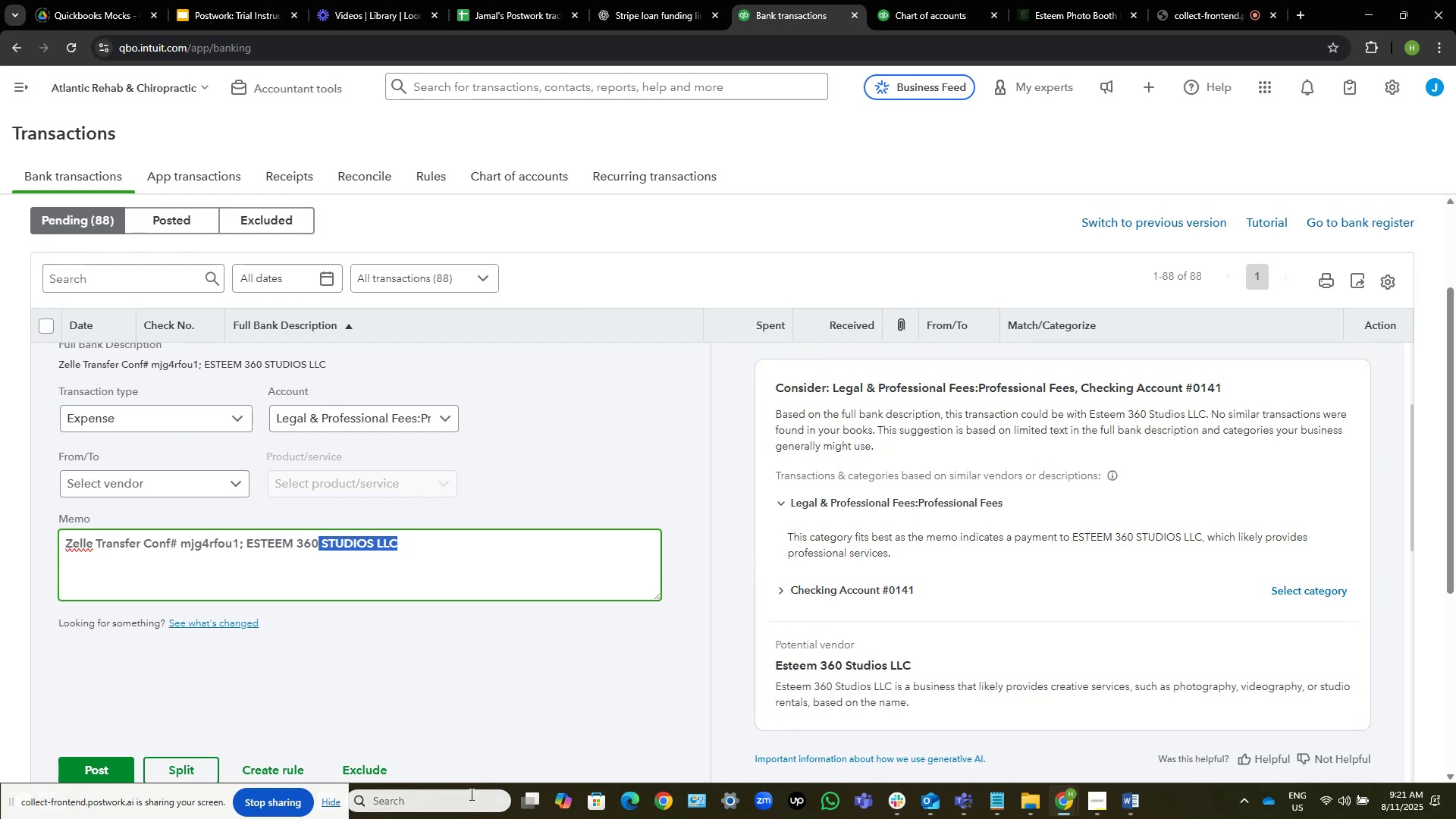 
key(Control+C)
 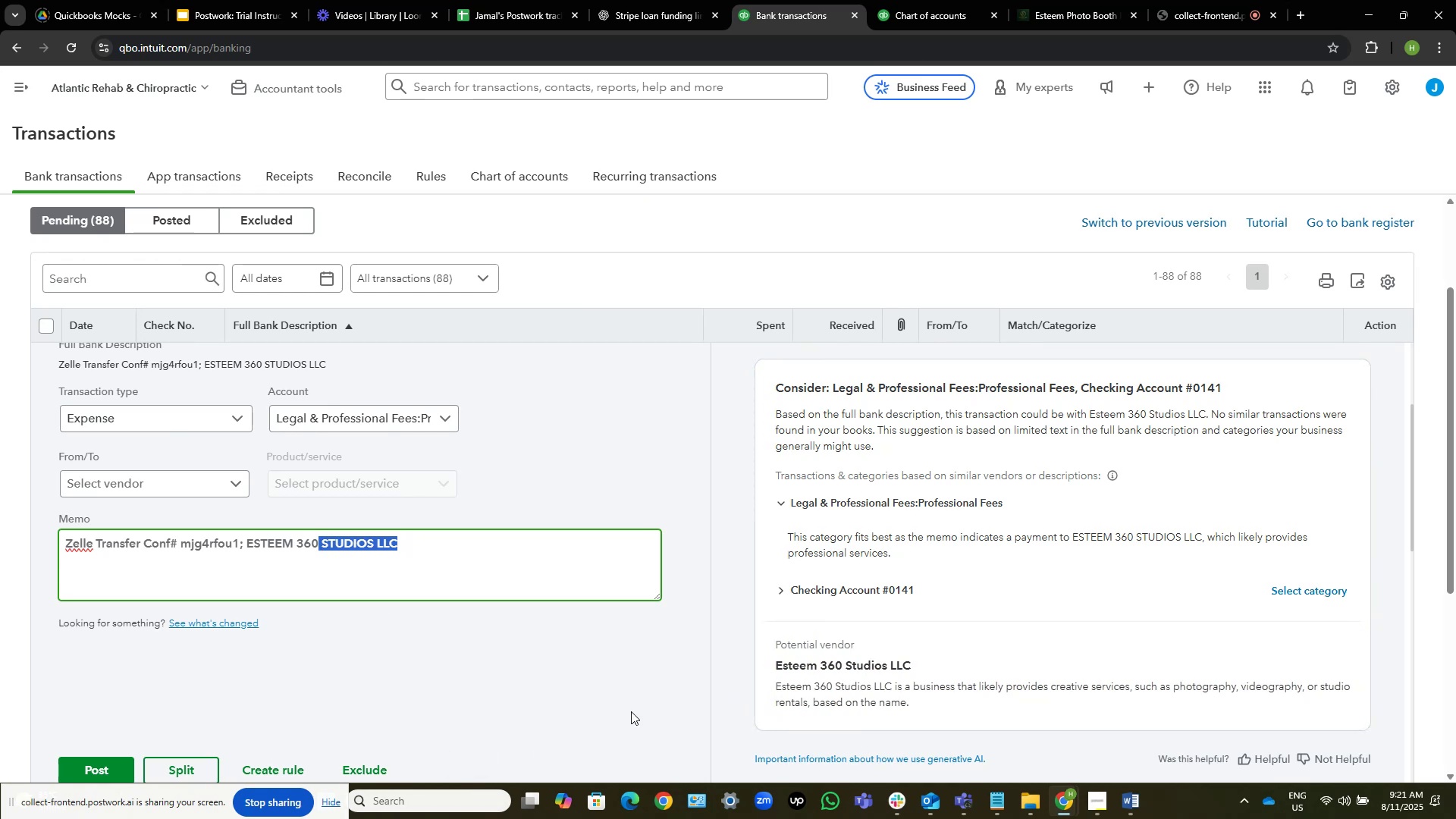 
scroll: coordinate [707, 613], scroll_direction: up, amount: 2.0
 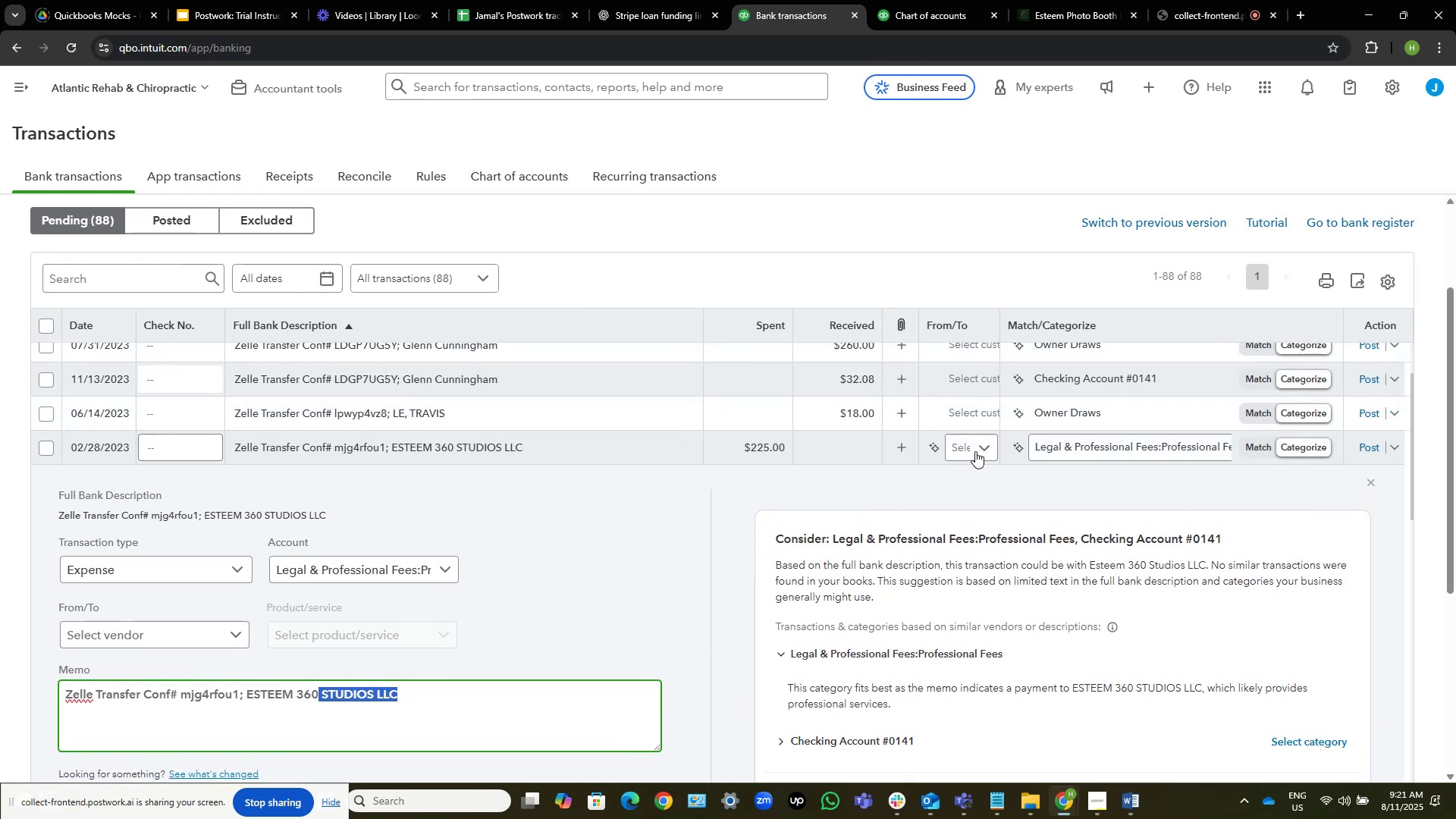 
left_click([988, 447])
 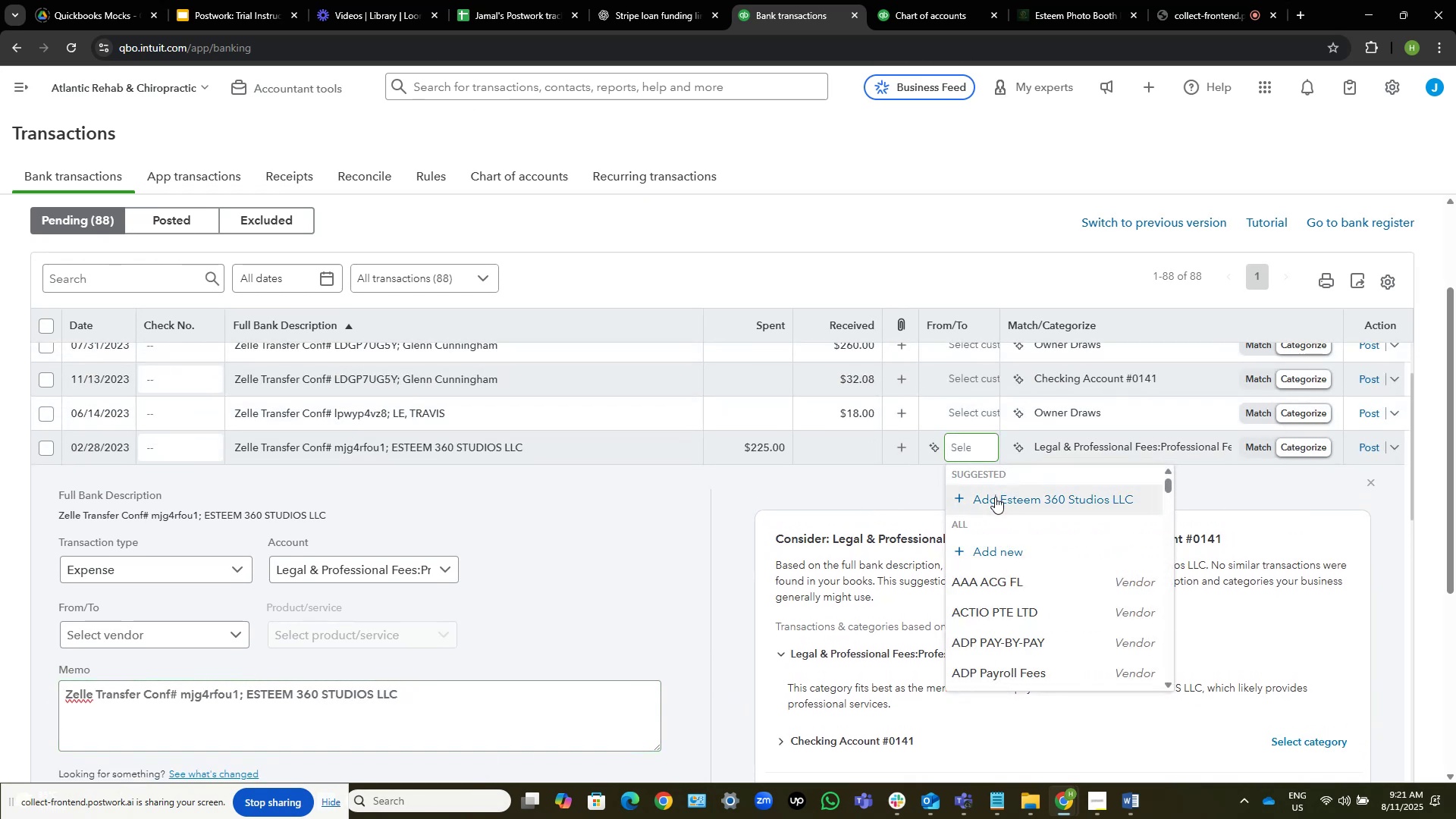 
left_click([996, 497])
 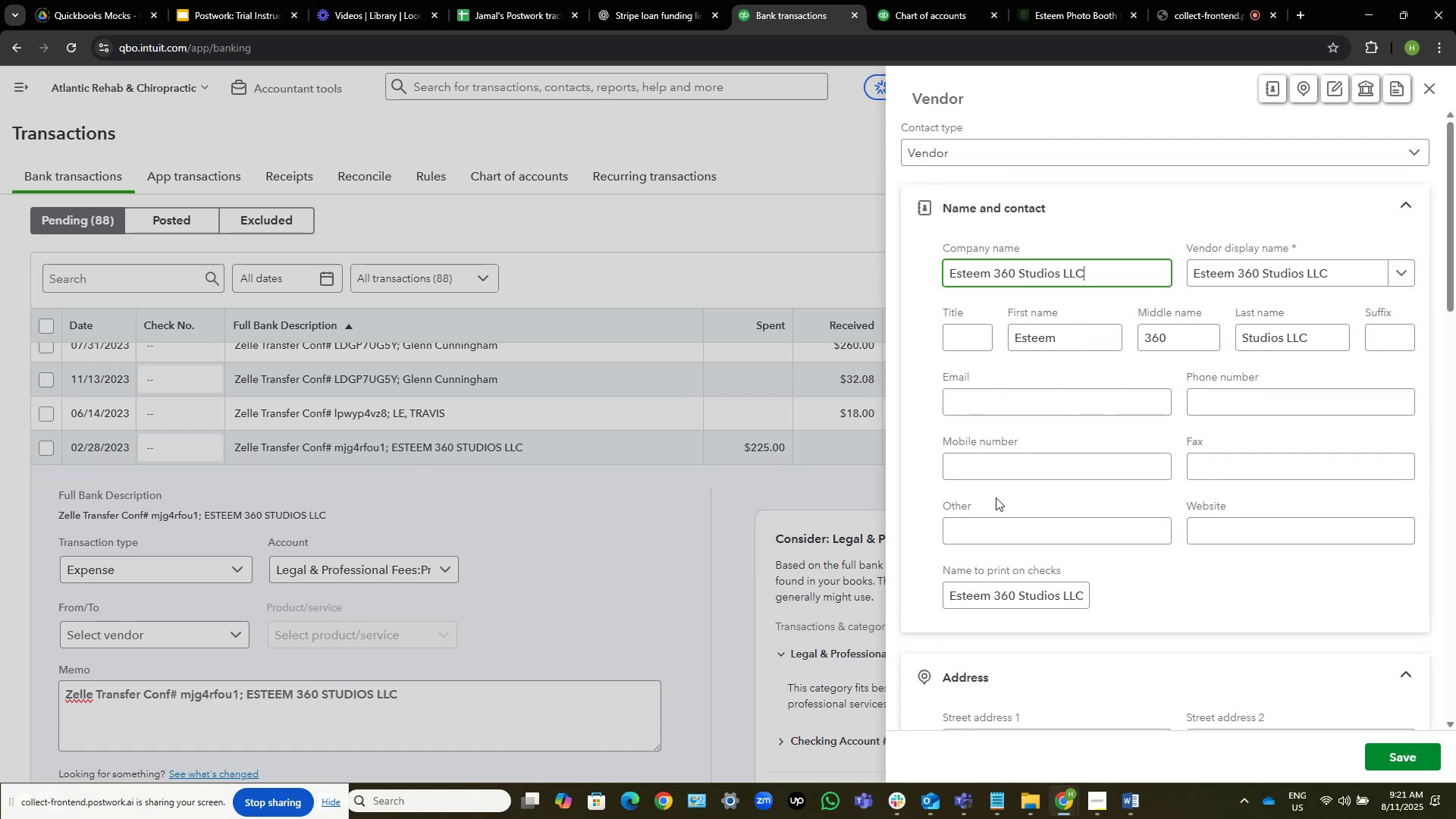 
wait(8.38)
 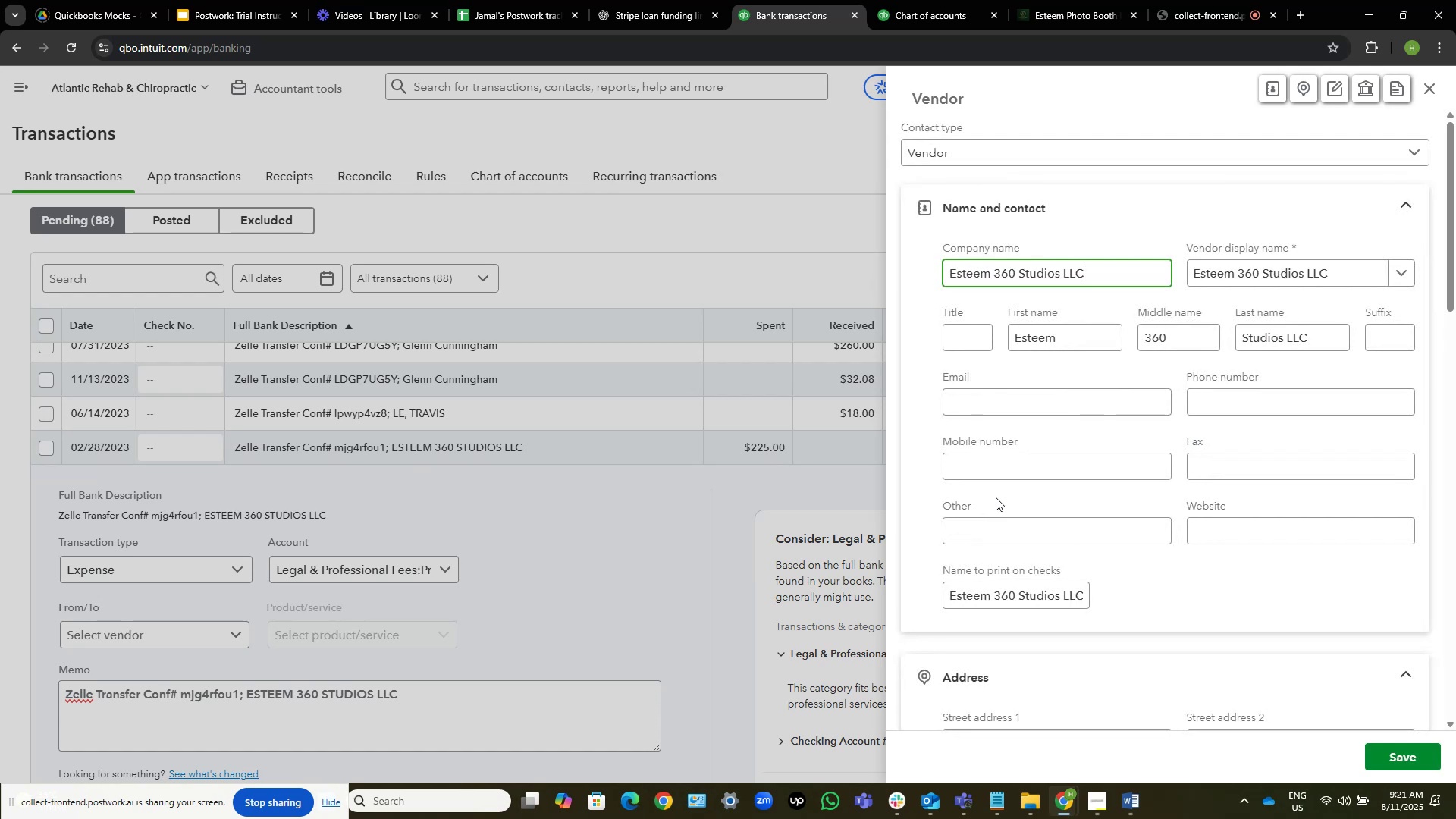 
left_click([1394, 758])
 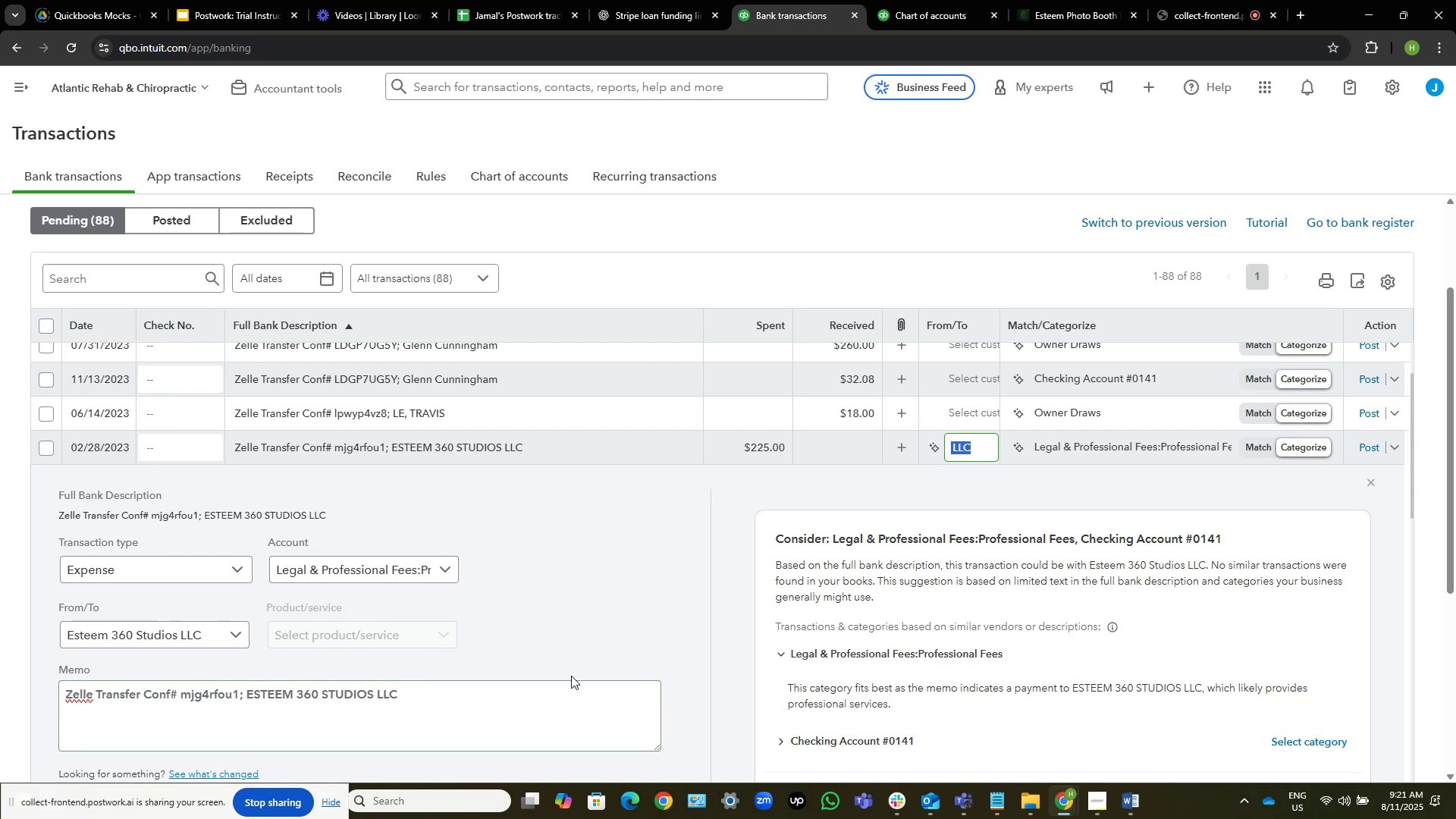 
wait(7.74)
 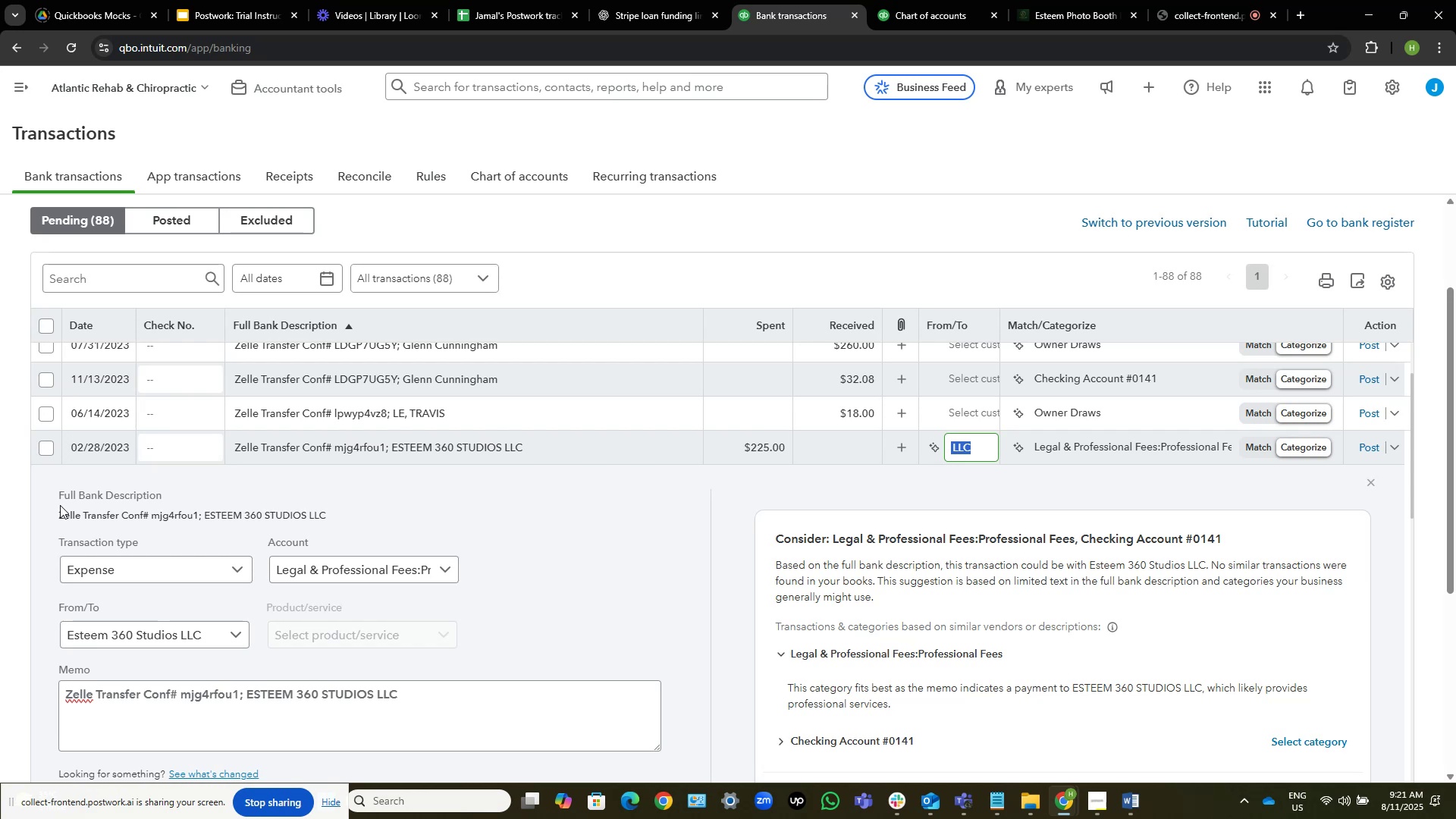 
left_click([328, 803])
 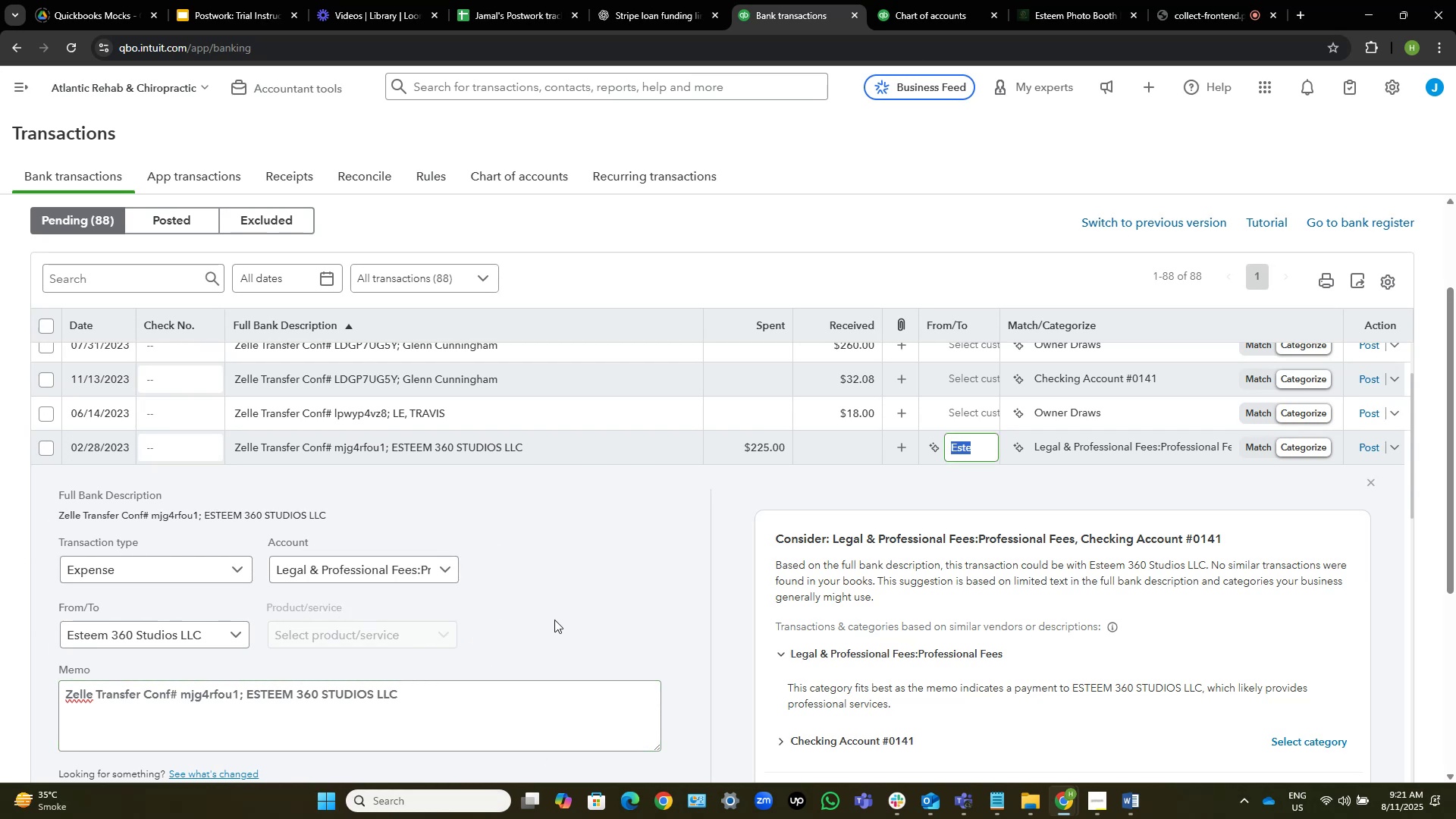 
scroll: coordinate [558, 616], scroll_direction: up, amount: 1.0
 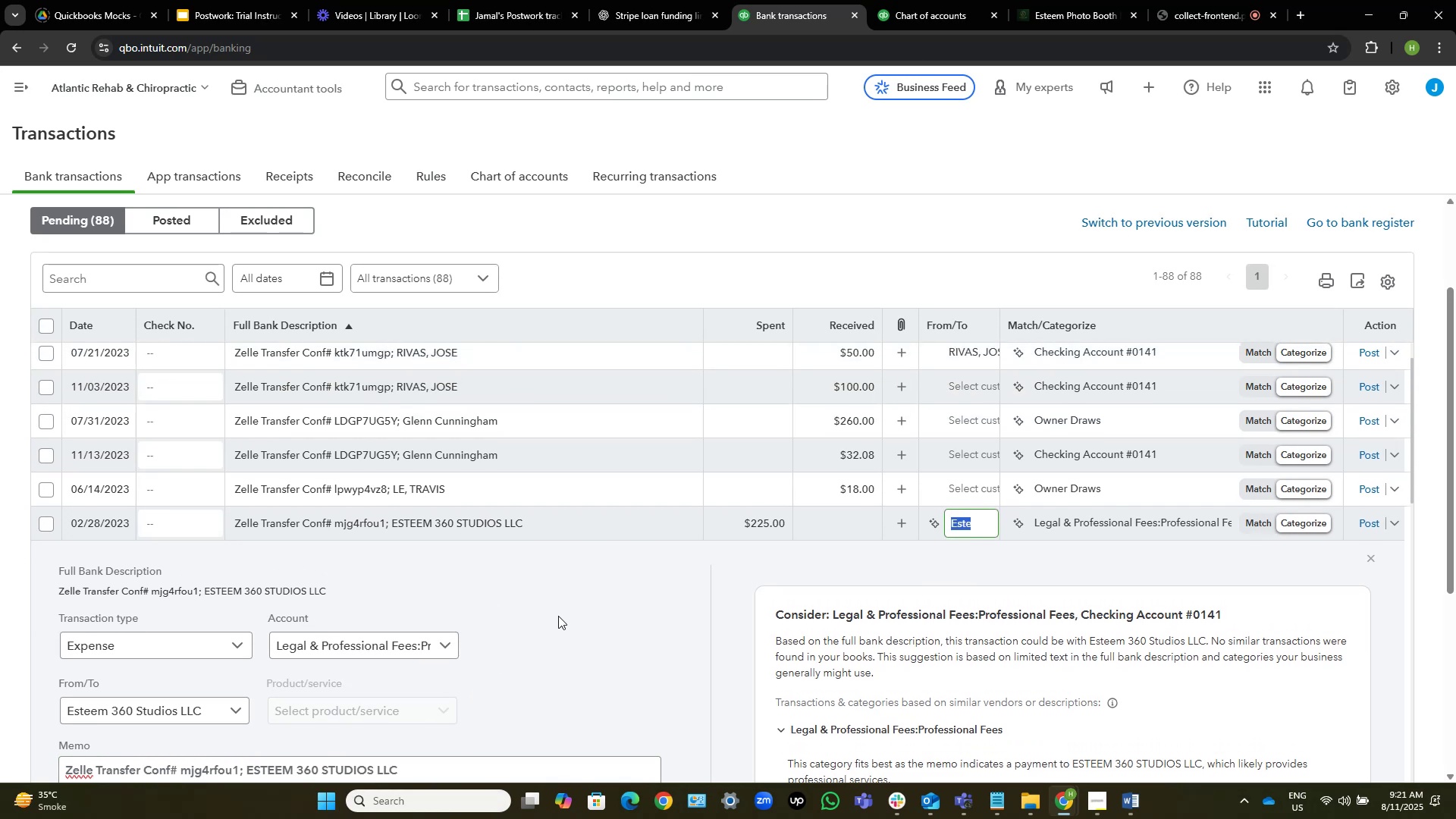 
scroll: coordinate [558, 616], scroll_direction: down, amount: 4.0
 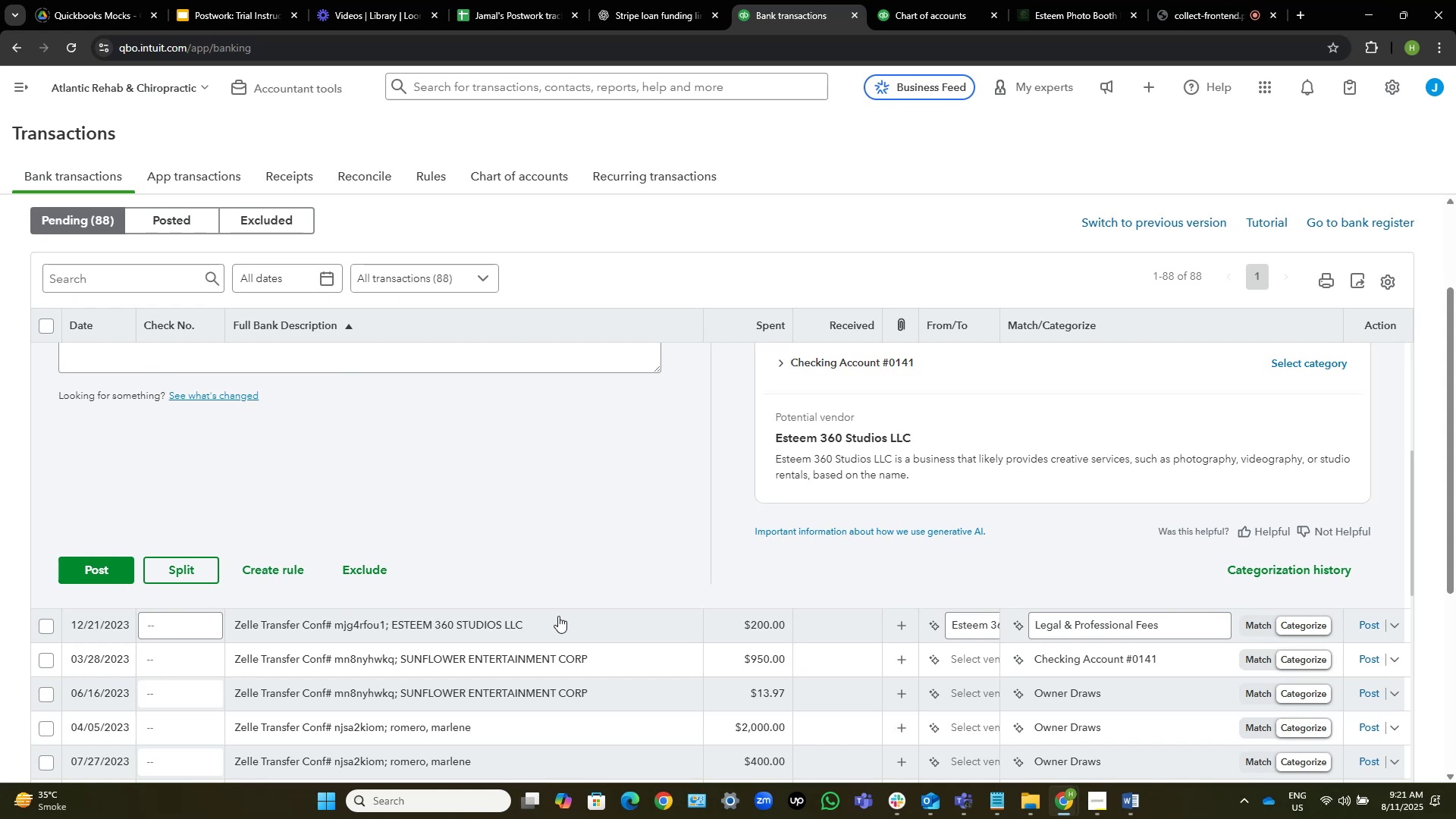 
wait(5.07)
 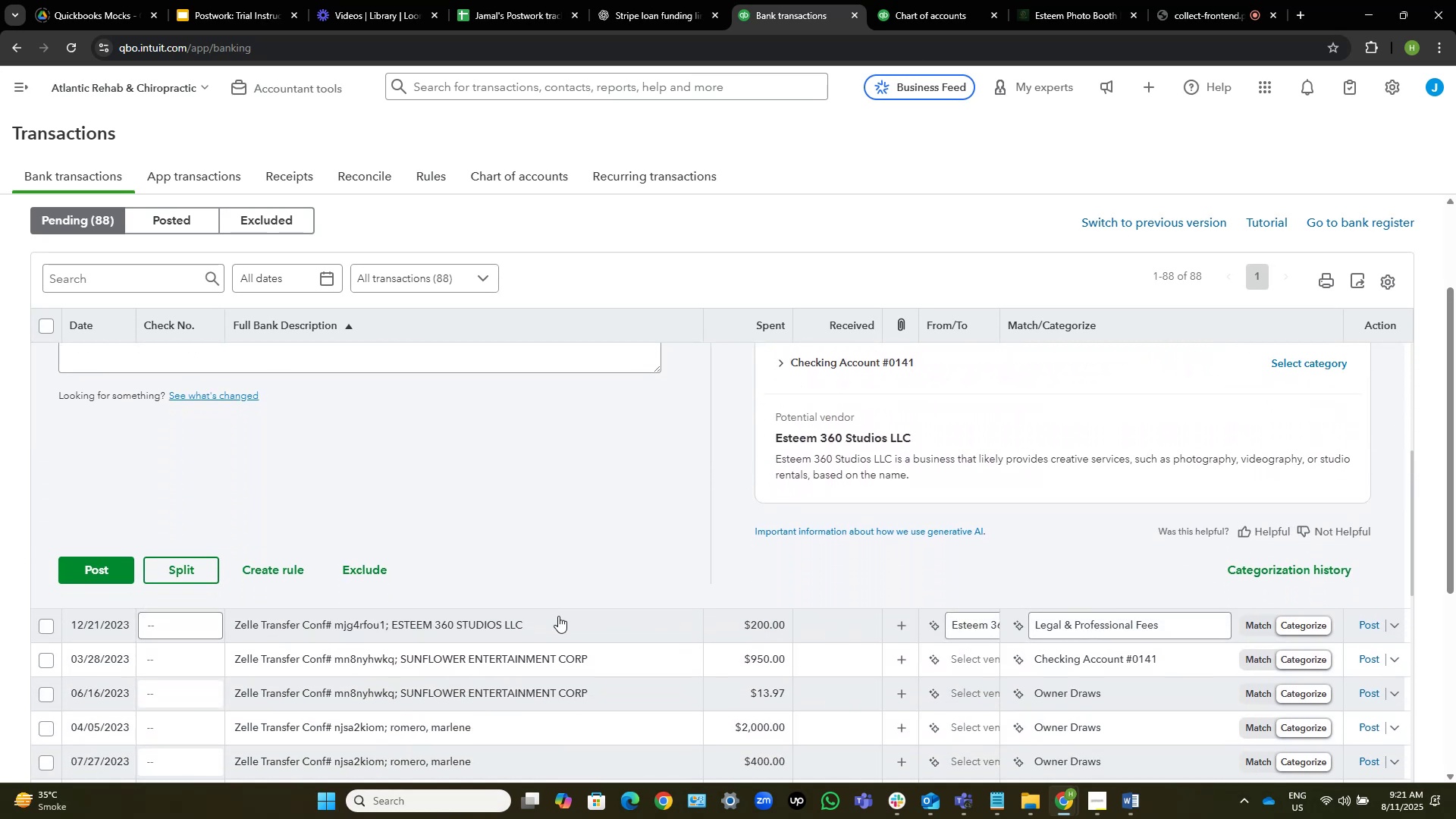 
scroll: coordinate [544, 582], scroll_direction: down, amount: 1.0
 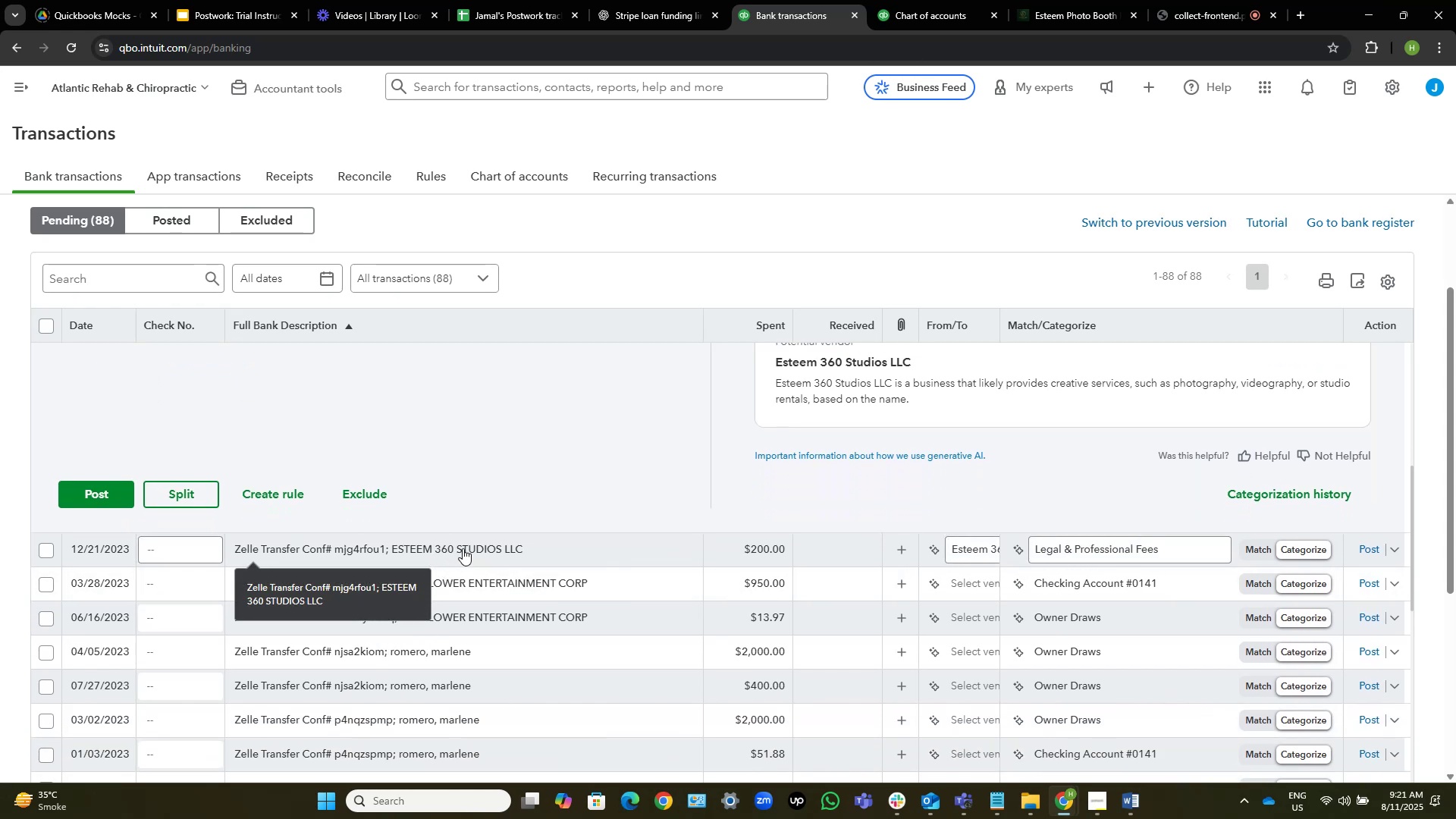 
mouse_move([504, 576])
 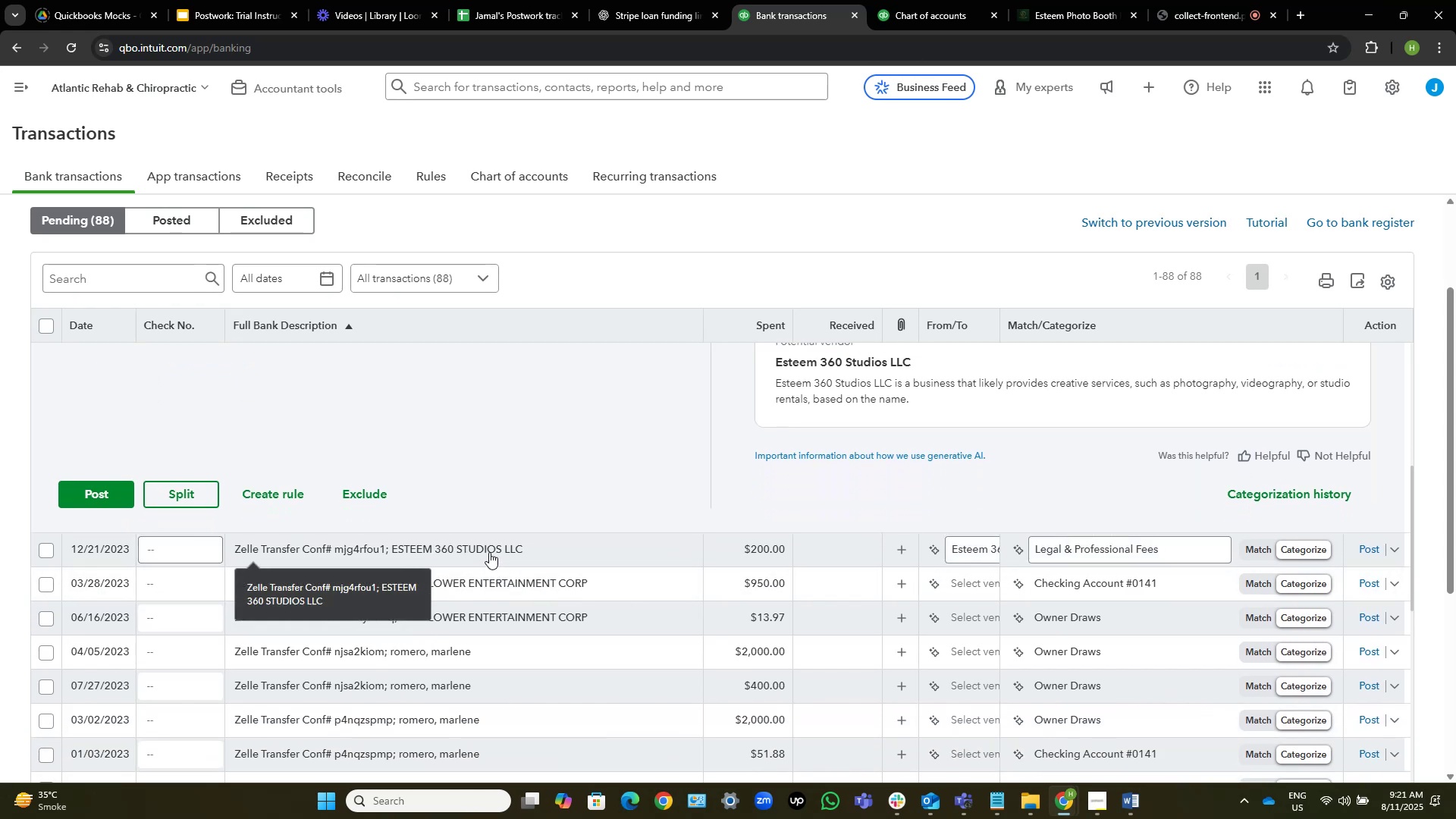 
left_click([489, 552])
 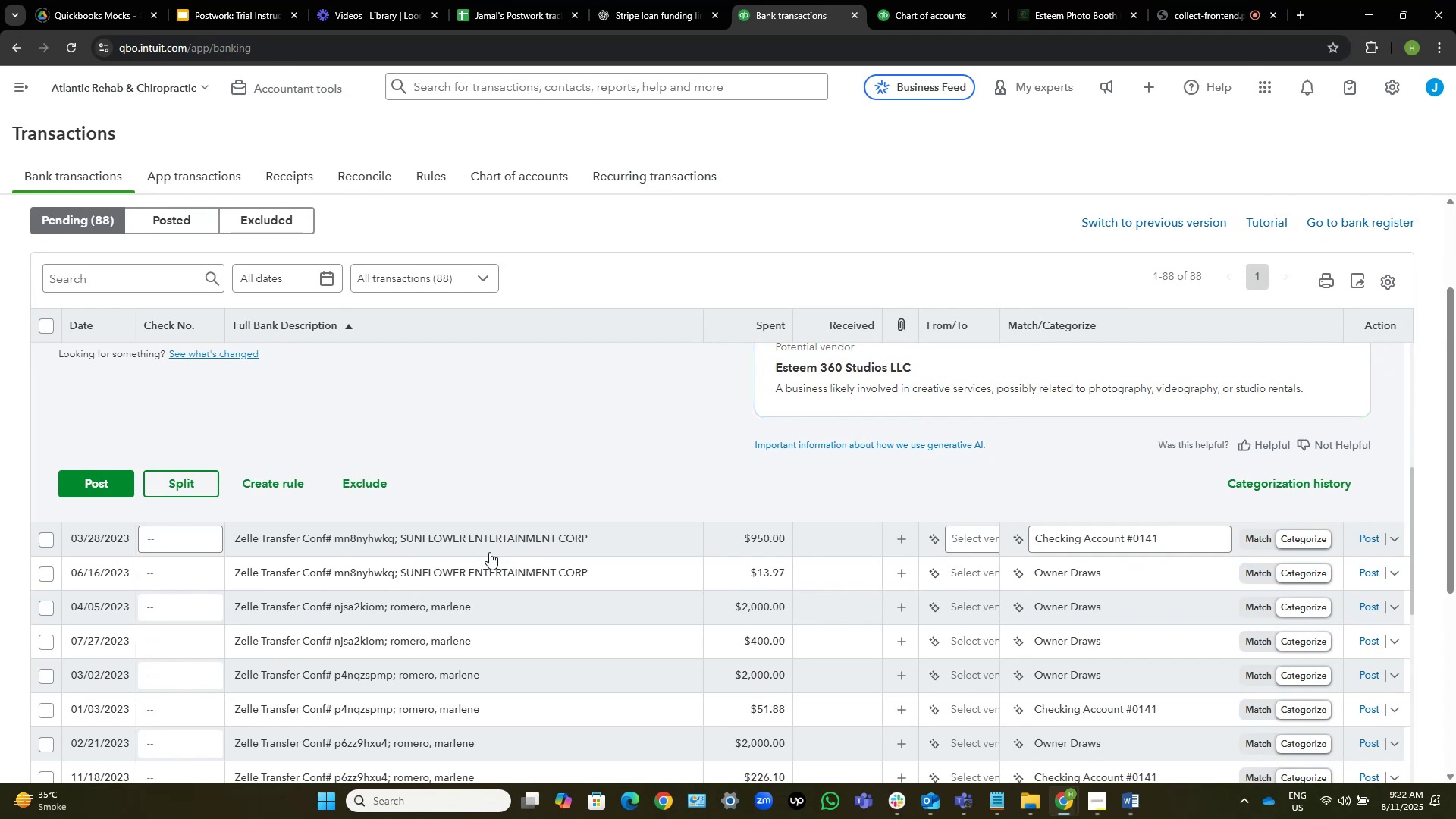 
wait(7.62)
 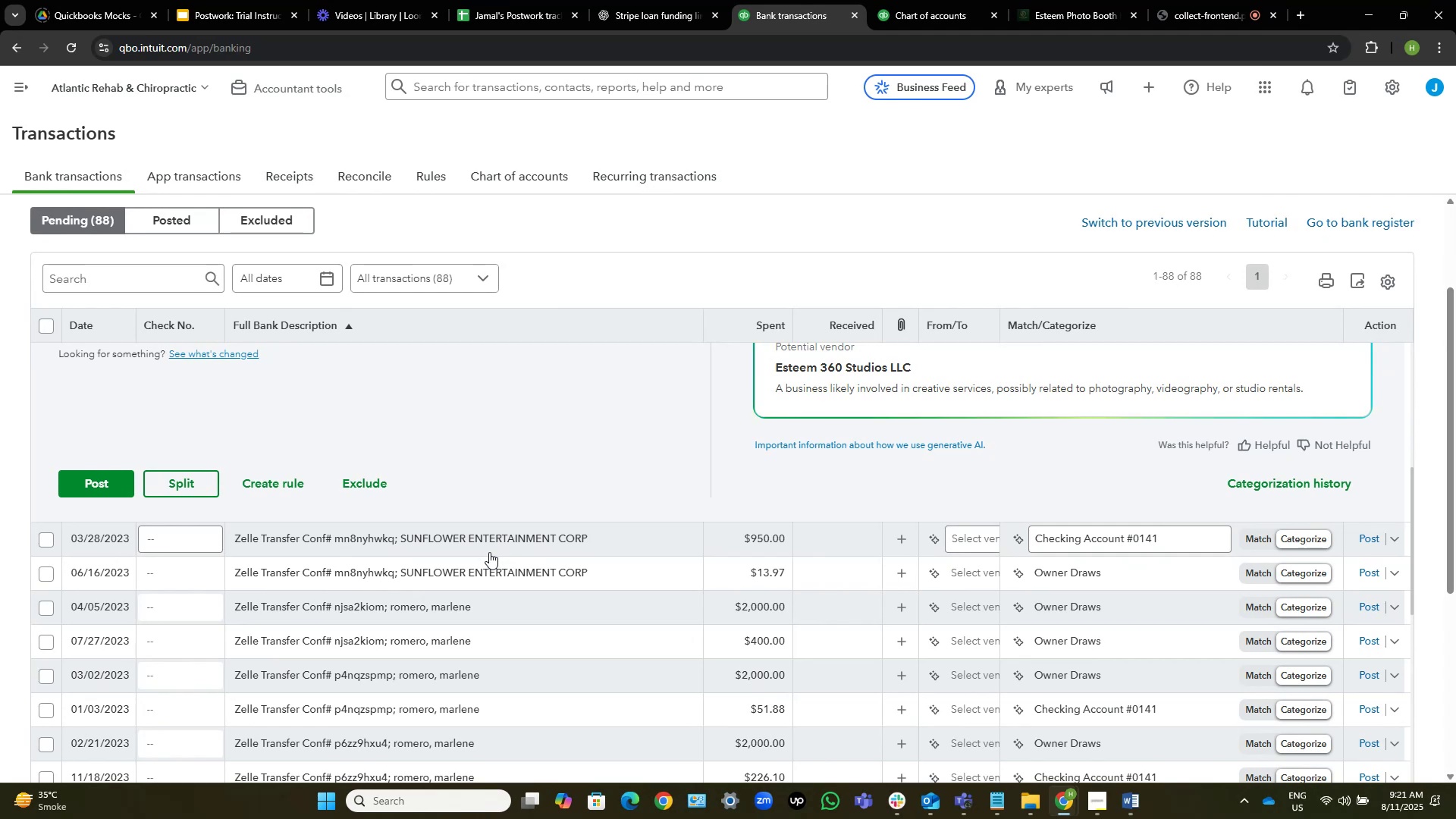 
scroll: coordinate [607, 502], scroll_direction: up, amount: 3.0
 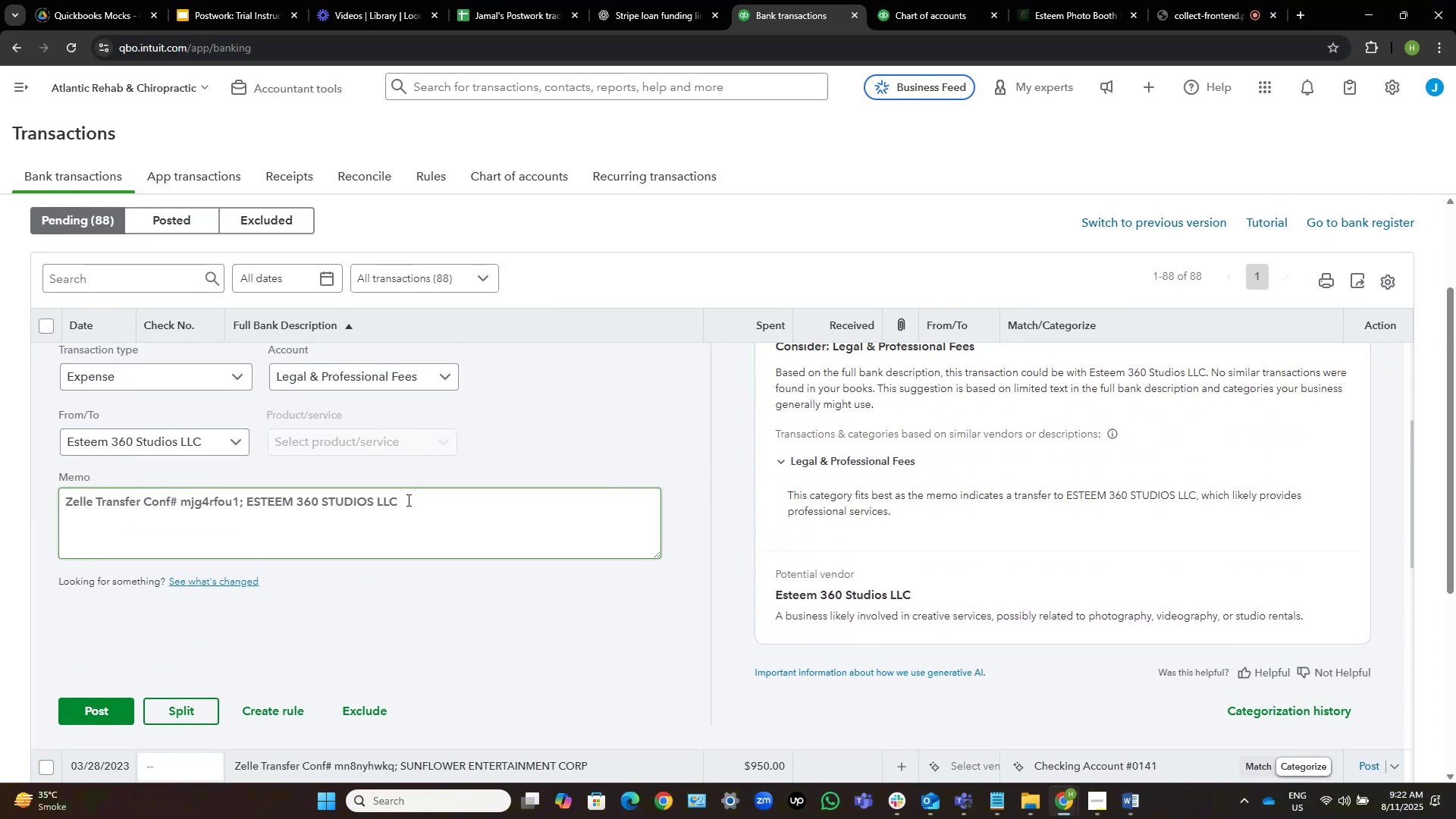 
left_click_drag(start_coordinate=[399, 502], to_coordinate=[323, 502])
 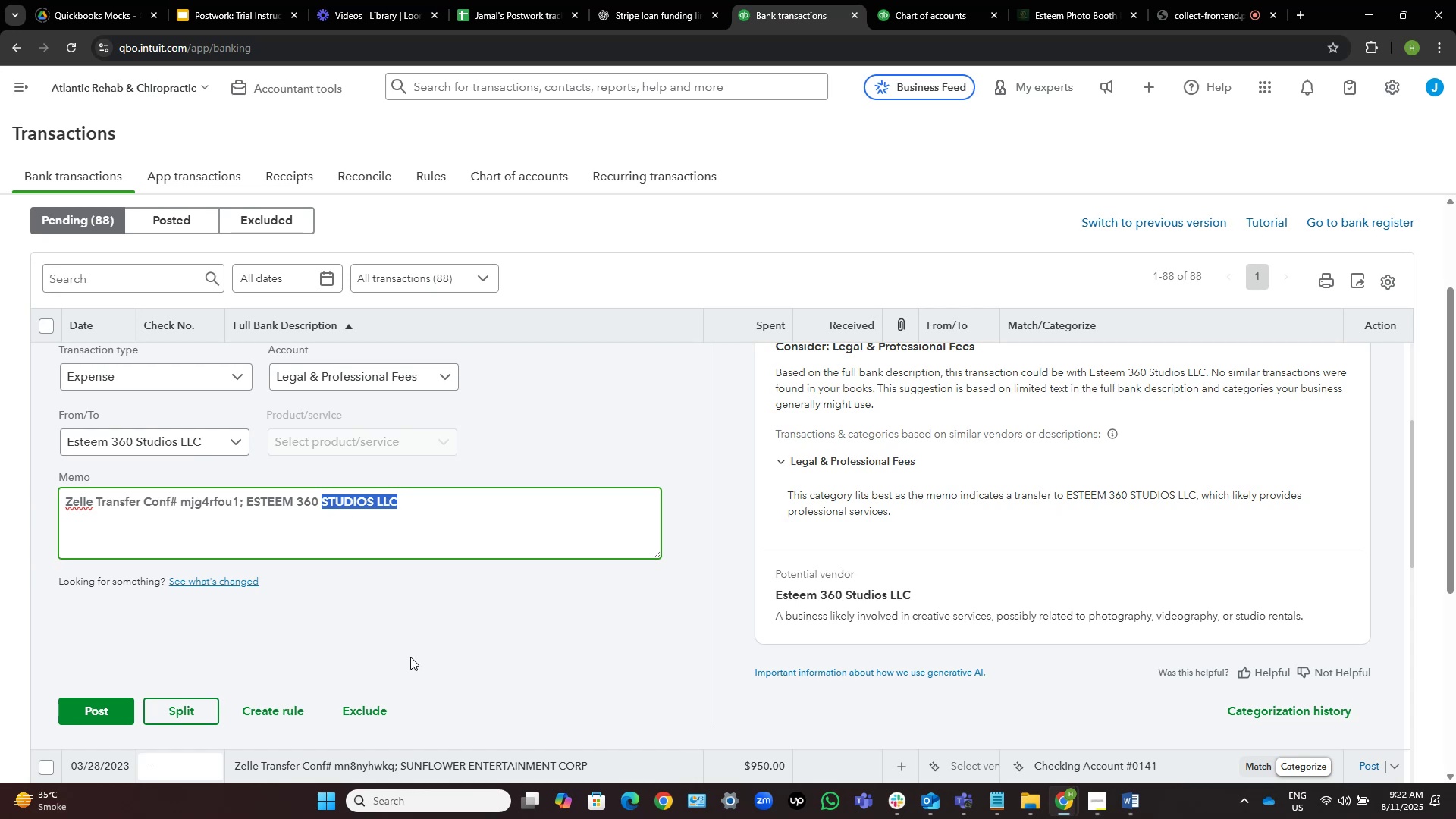 
key(Control+C)
 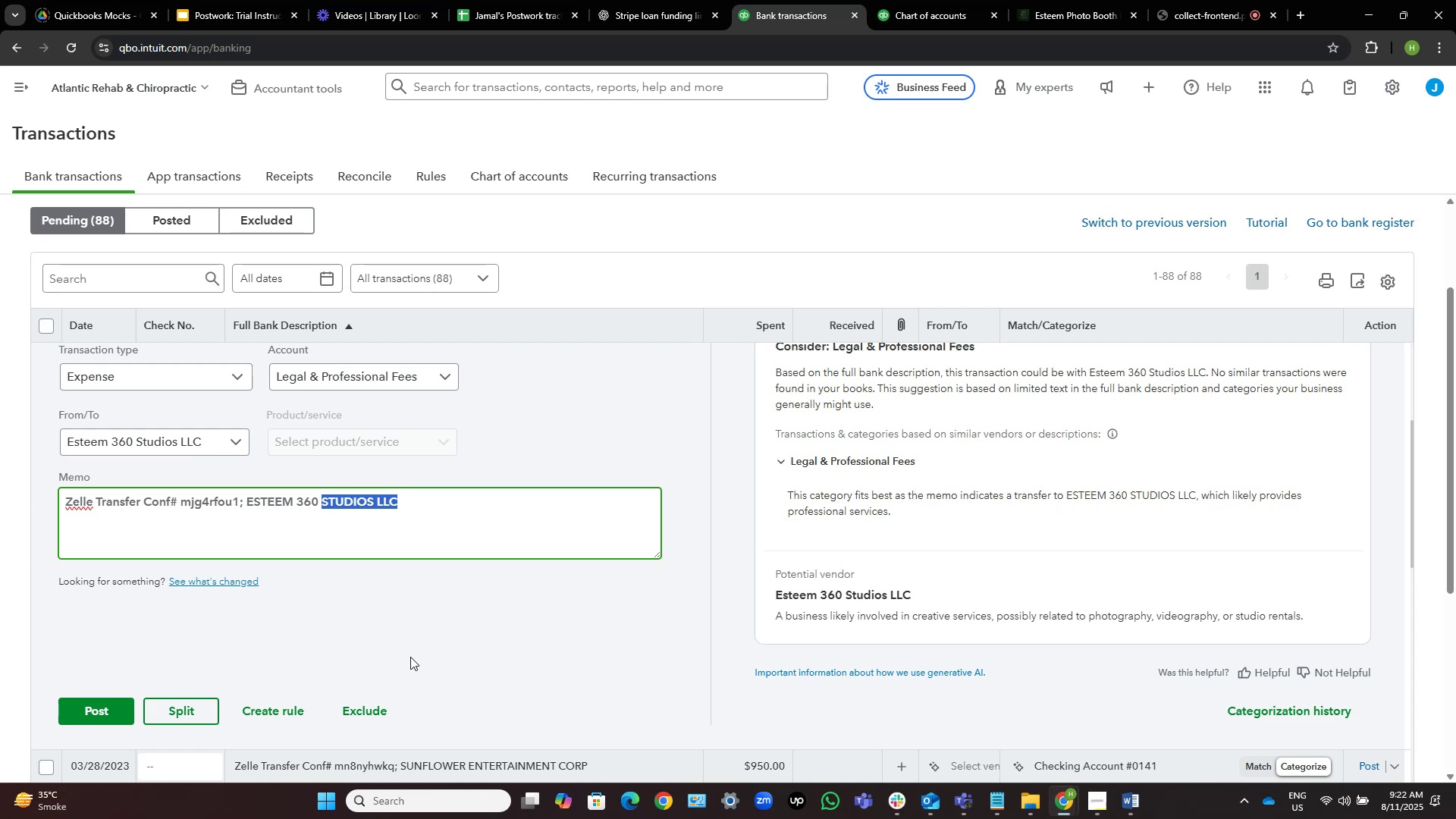 
scroll: coordinate [466, 623], scroll_direction: up, amount: 1.0
 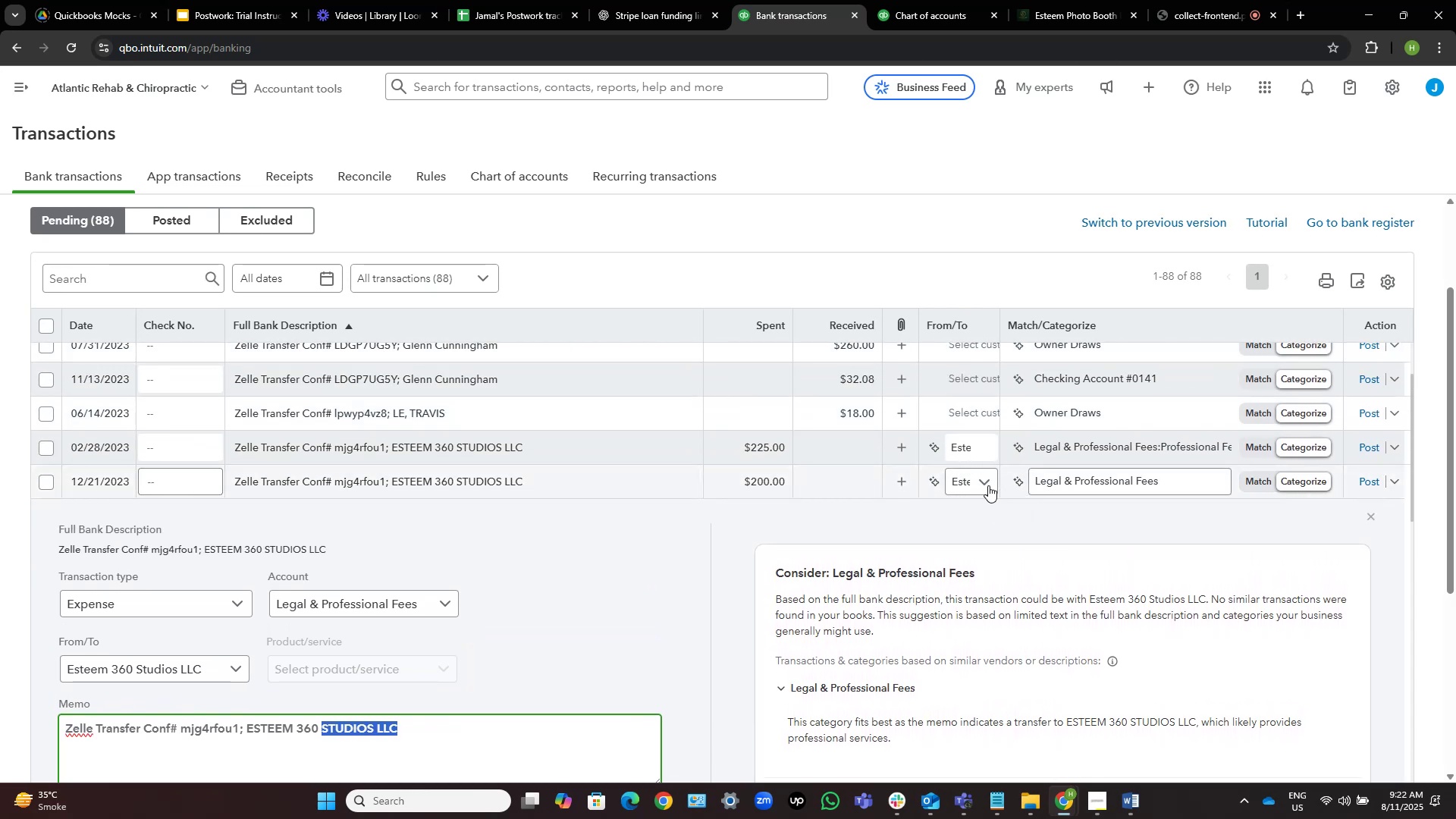 
scroll: coordinate [493, 676], scroll_direction: none, amount: 0.0
 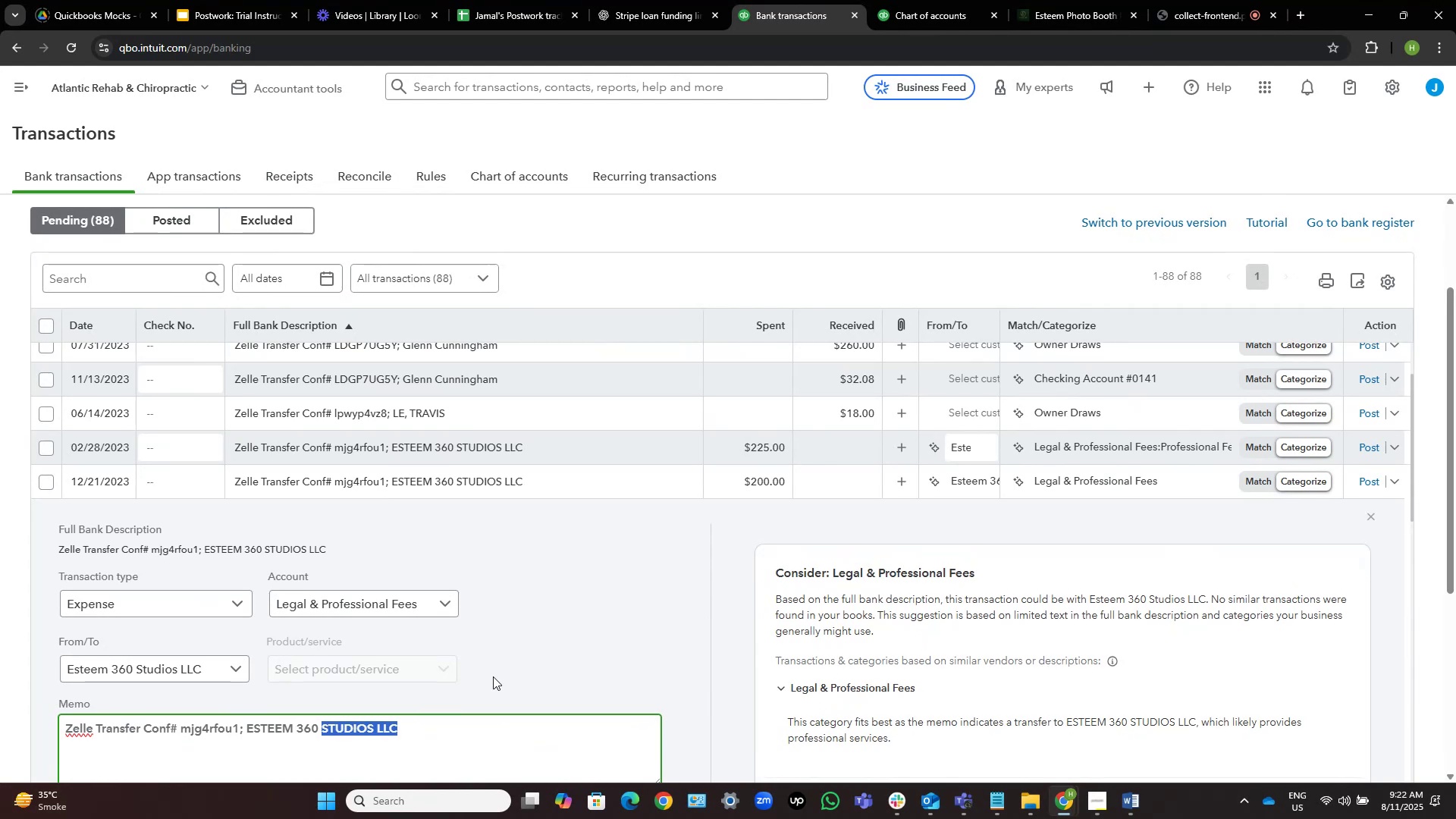 
scroll: coordinate [493, 676], scroll_direction: up, amount: 3.0
 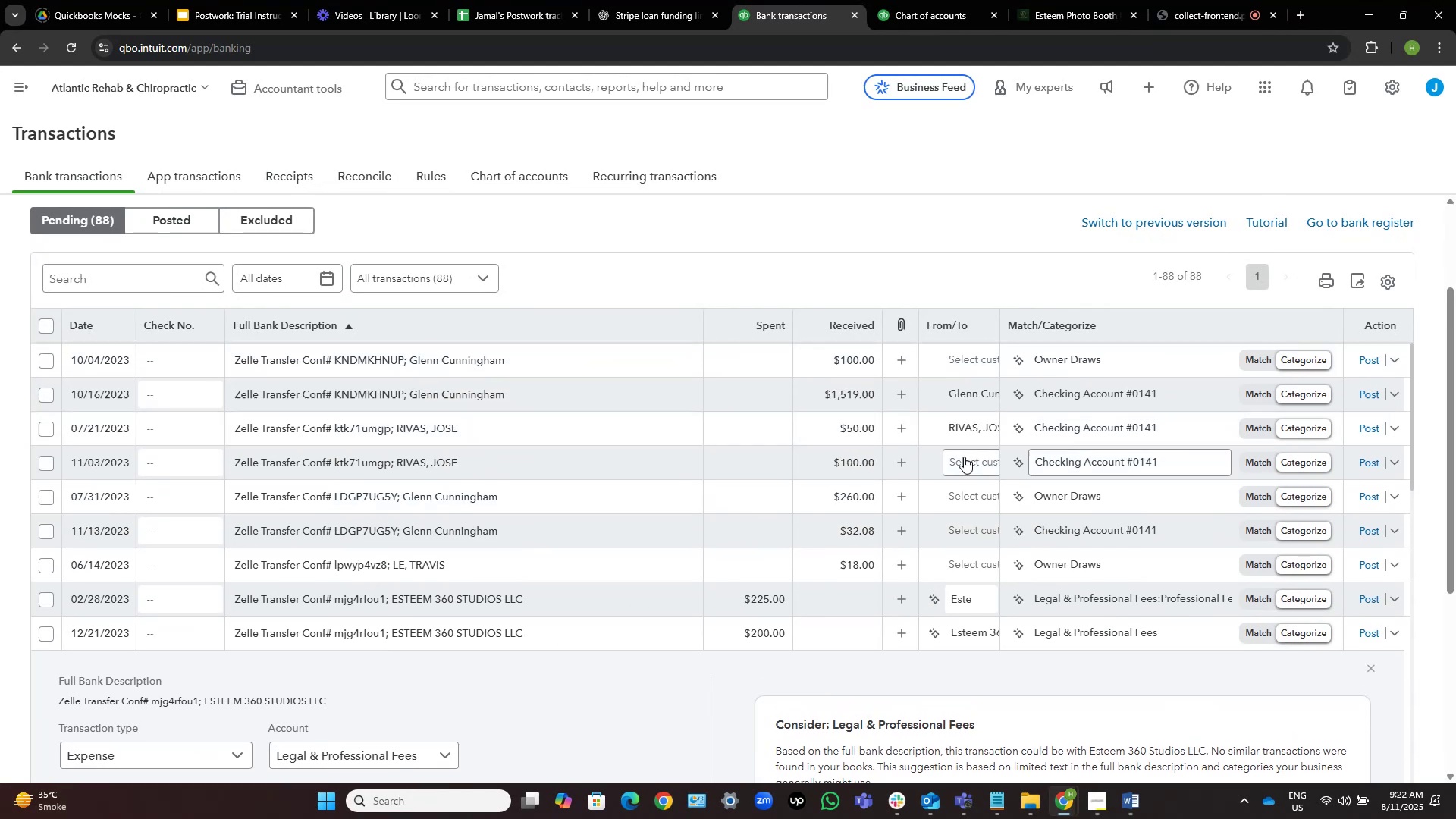 
mouse_move([442, 491])
 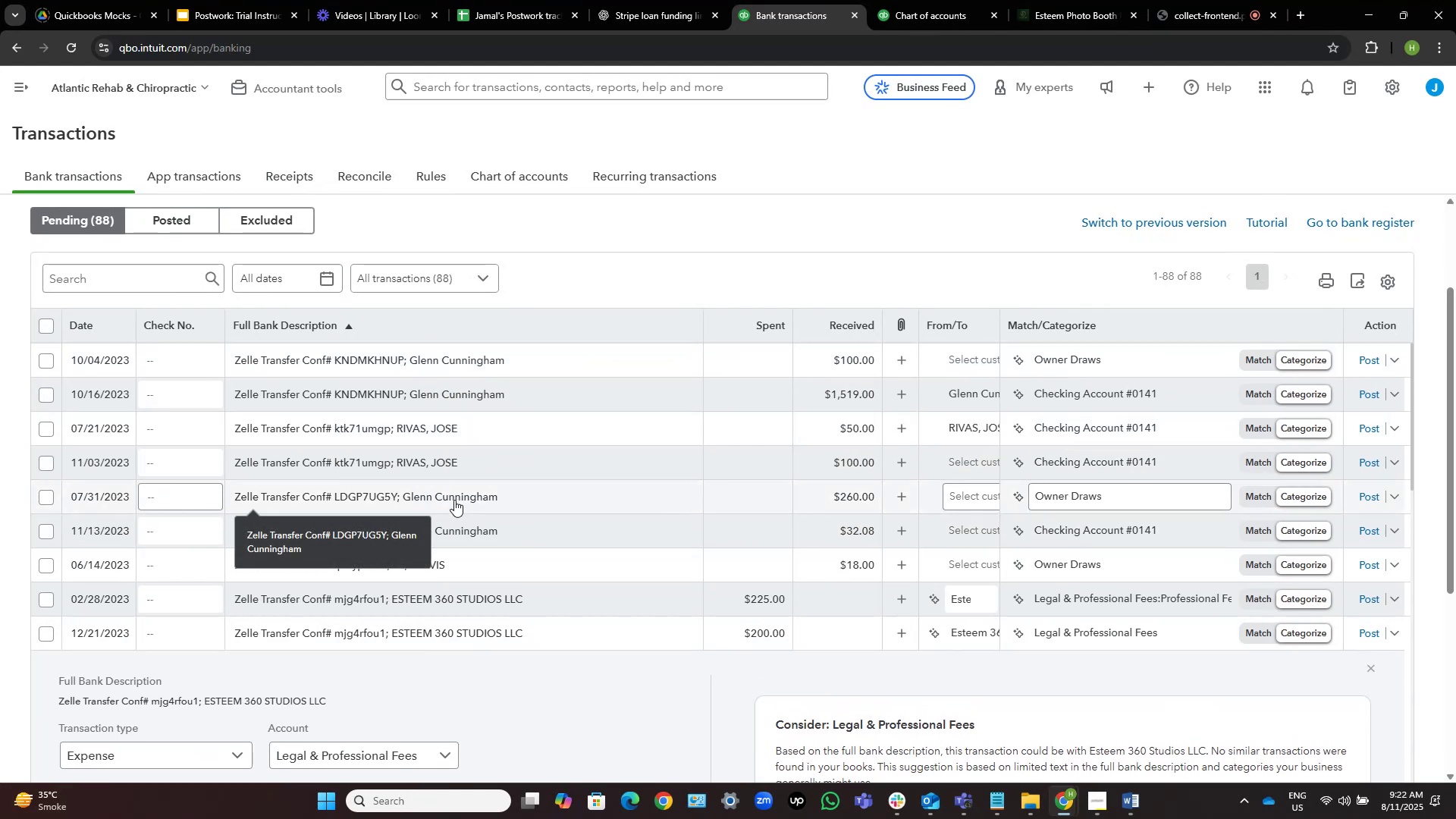 
left_click([447, 492])
 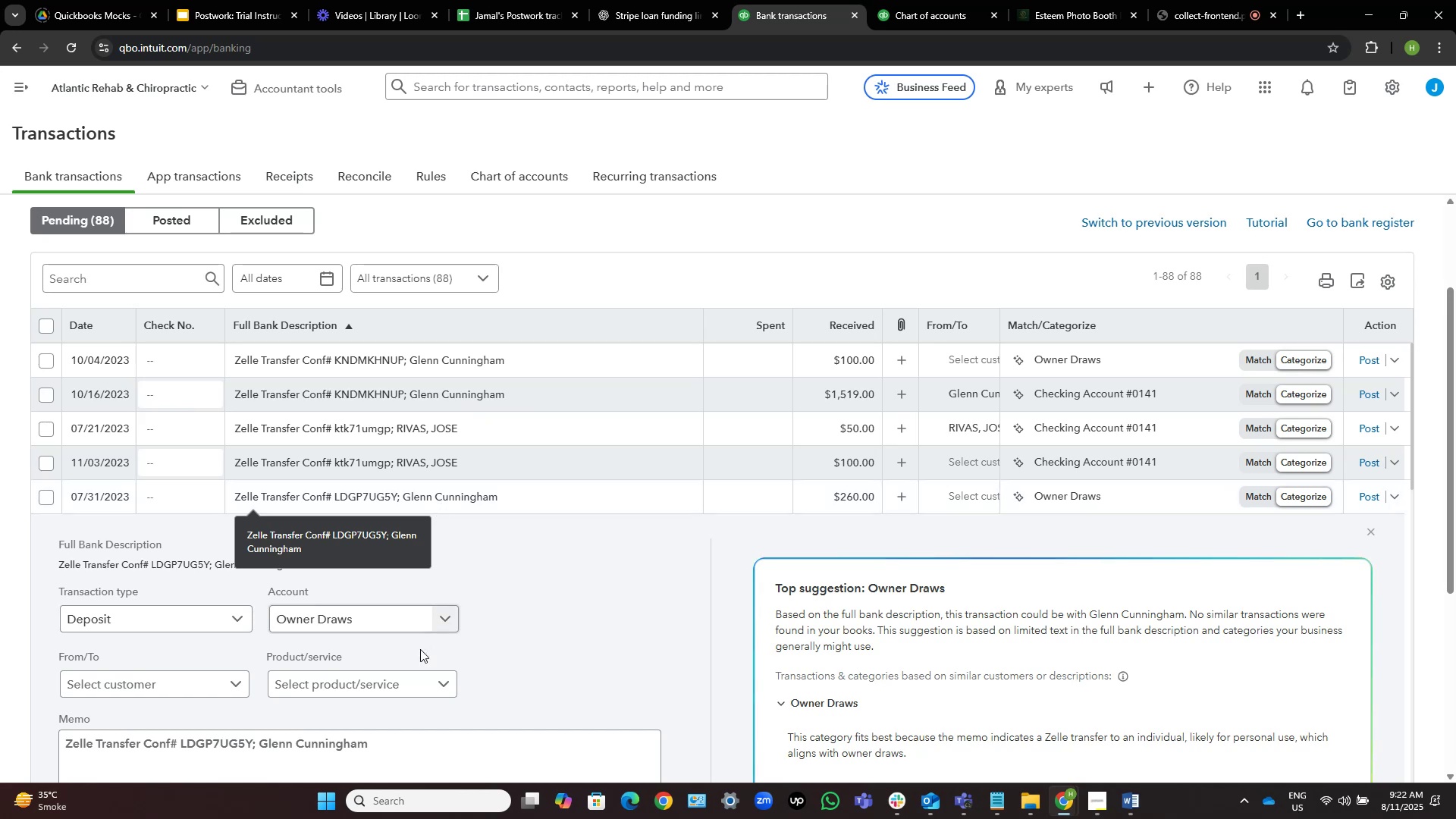 
scroll: coordinate [383, 719], scroll_direction: down, amount: 1.0
 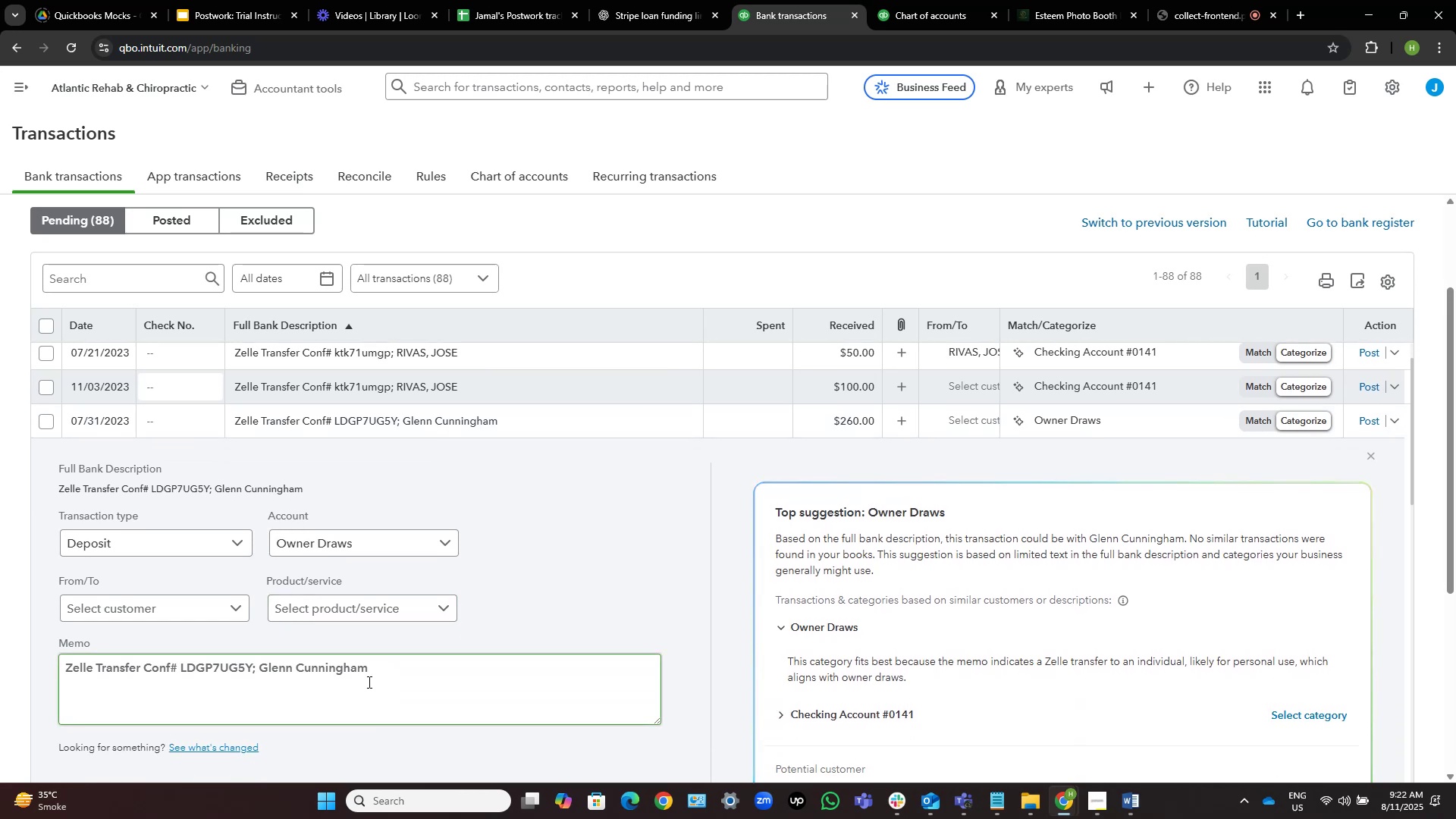 
left_click_drag(start_coordinate=[369, 666], to_coordinate=[259, 678])
 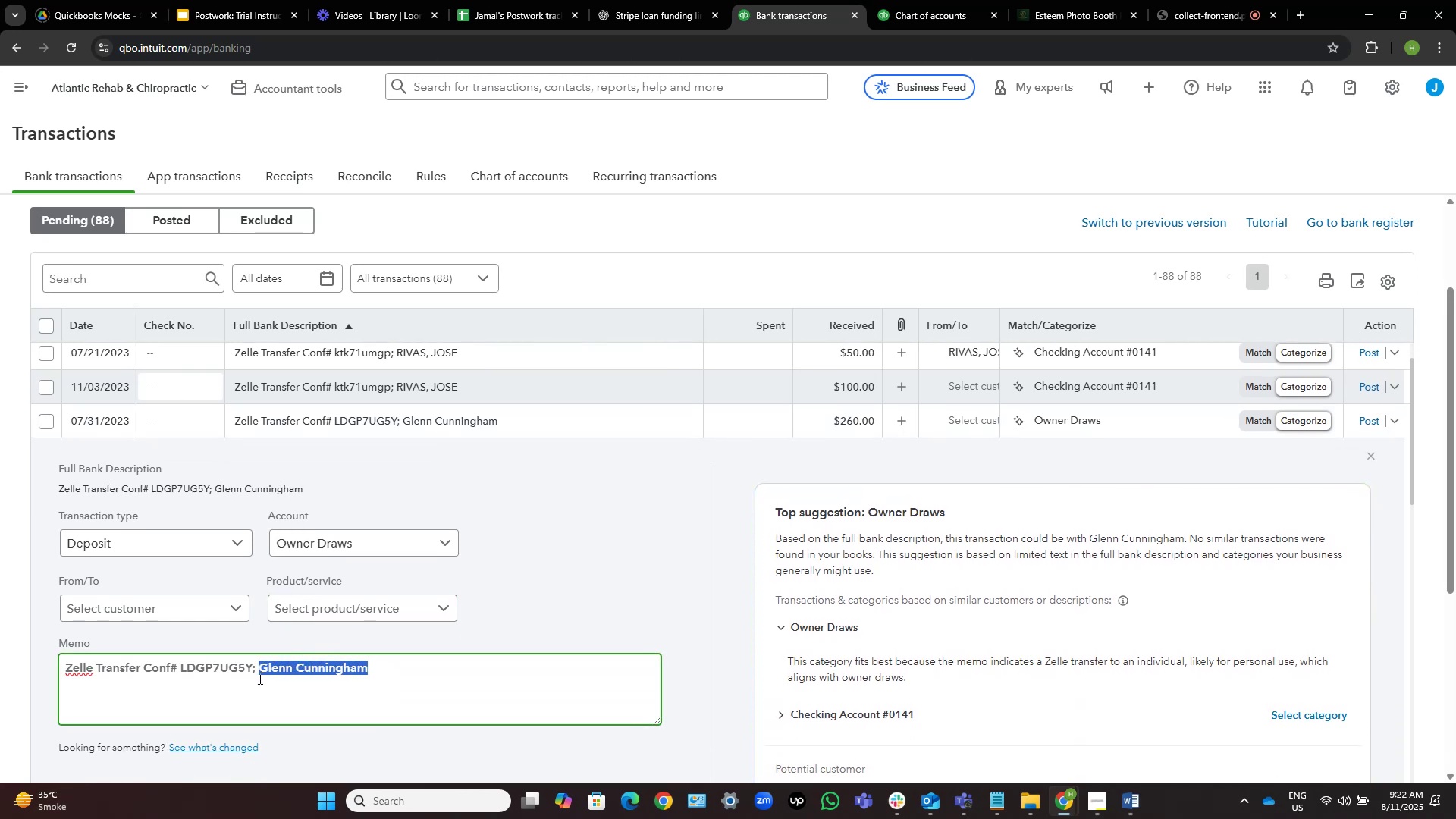 
key(Control+C)
 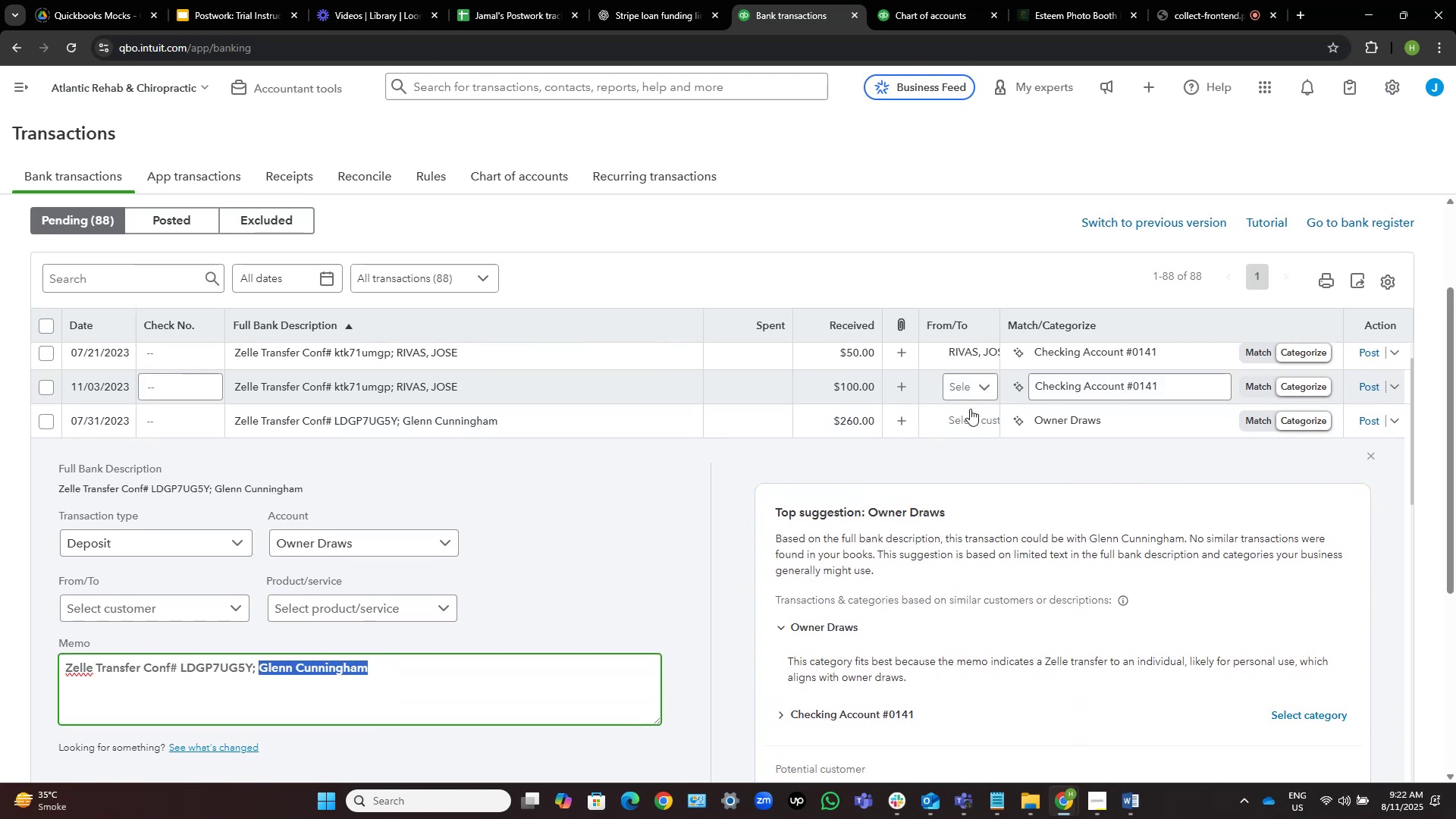 
left_click([974, 425])
 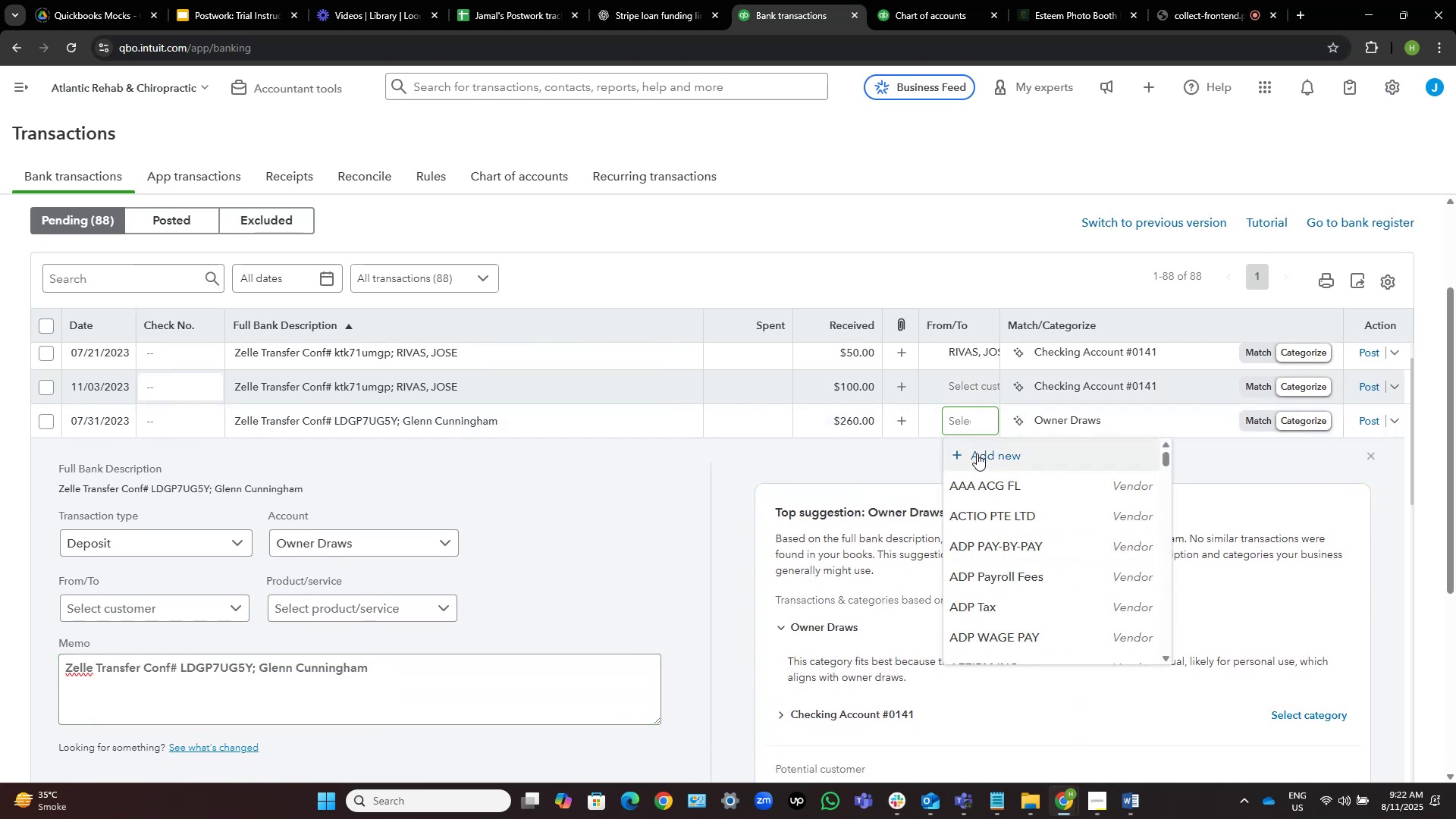 
left_click([977, 454])
 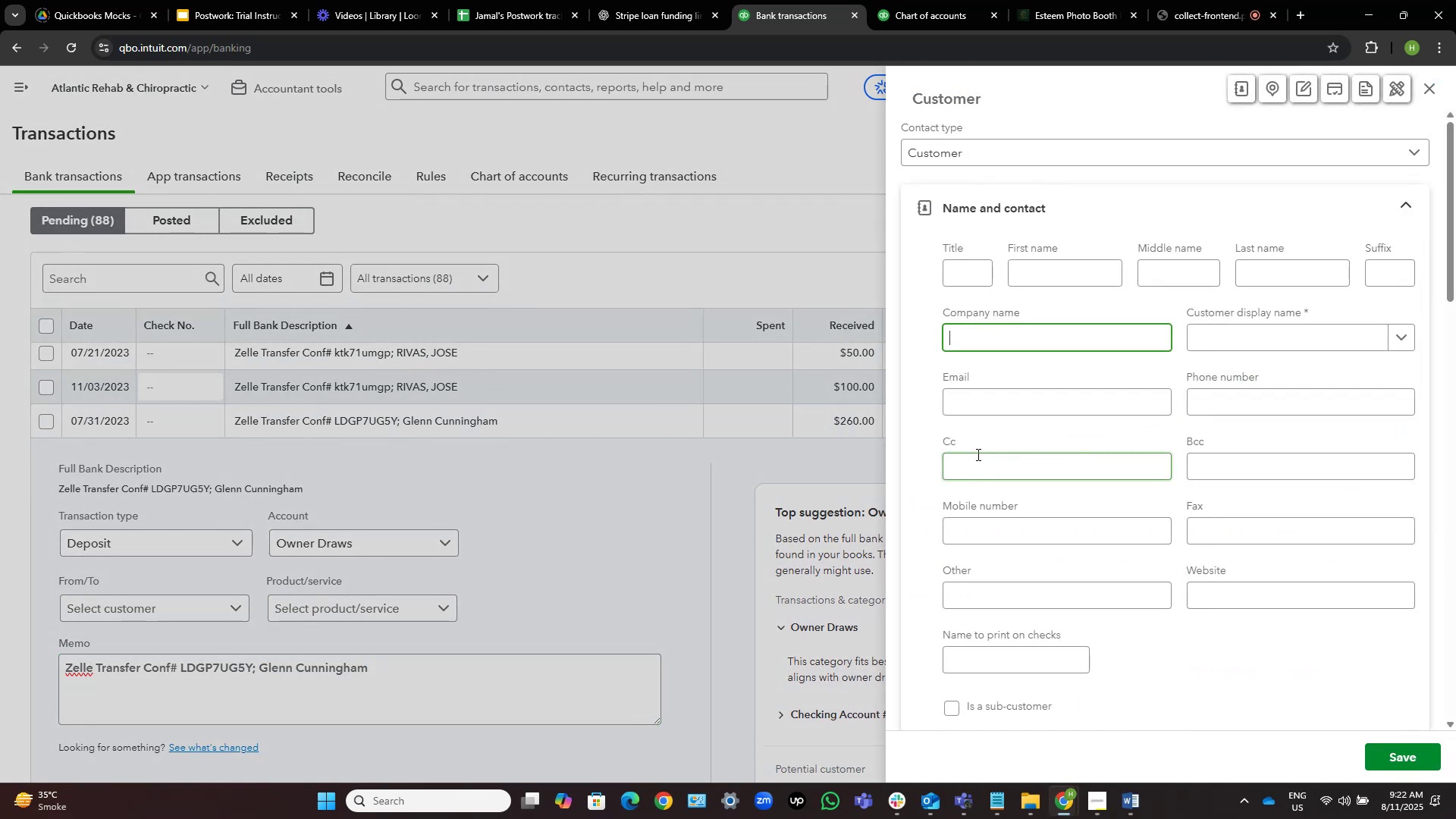 
hold_key(key=ControlLeft, duration=1.08)
 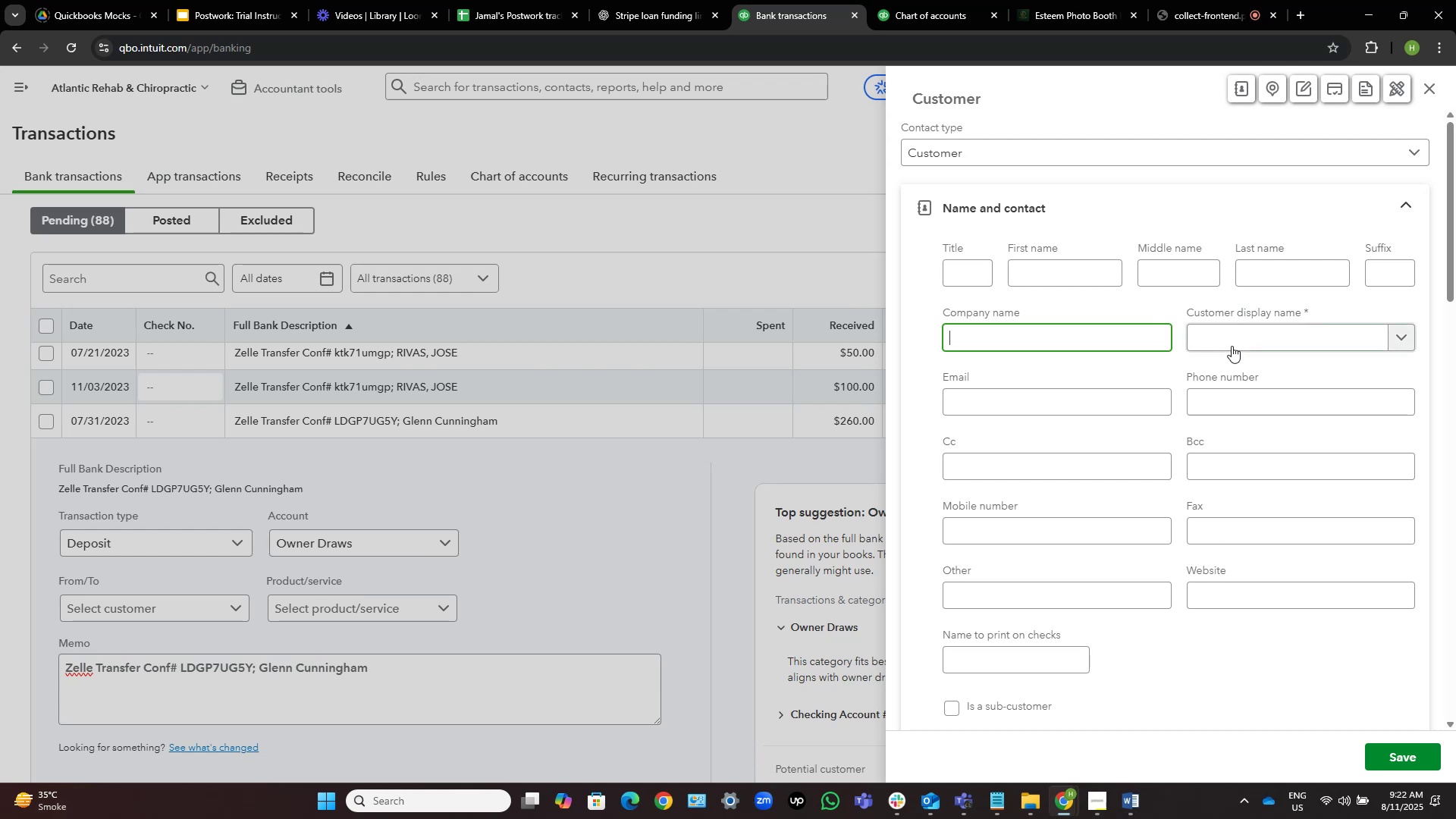 
left_click([1232, 337])
 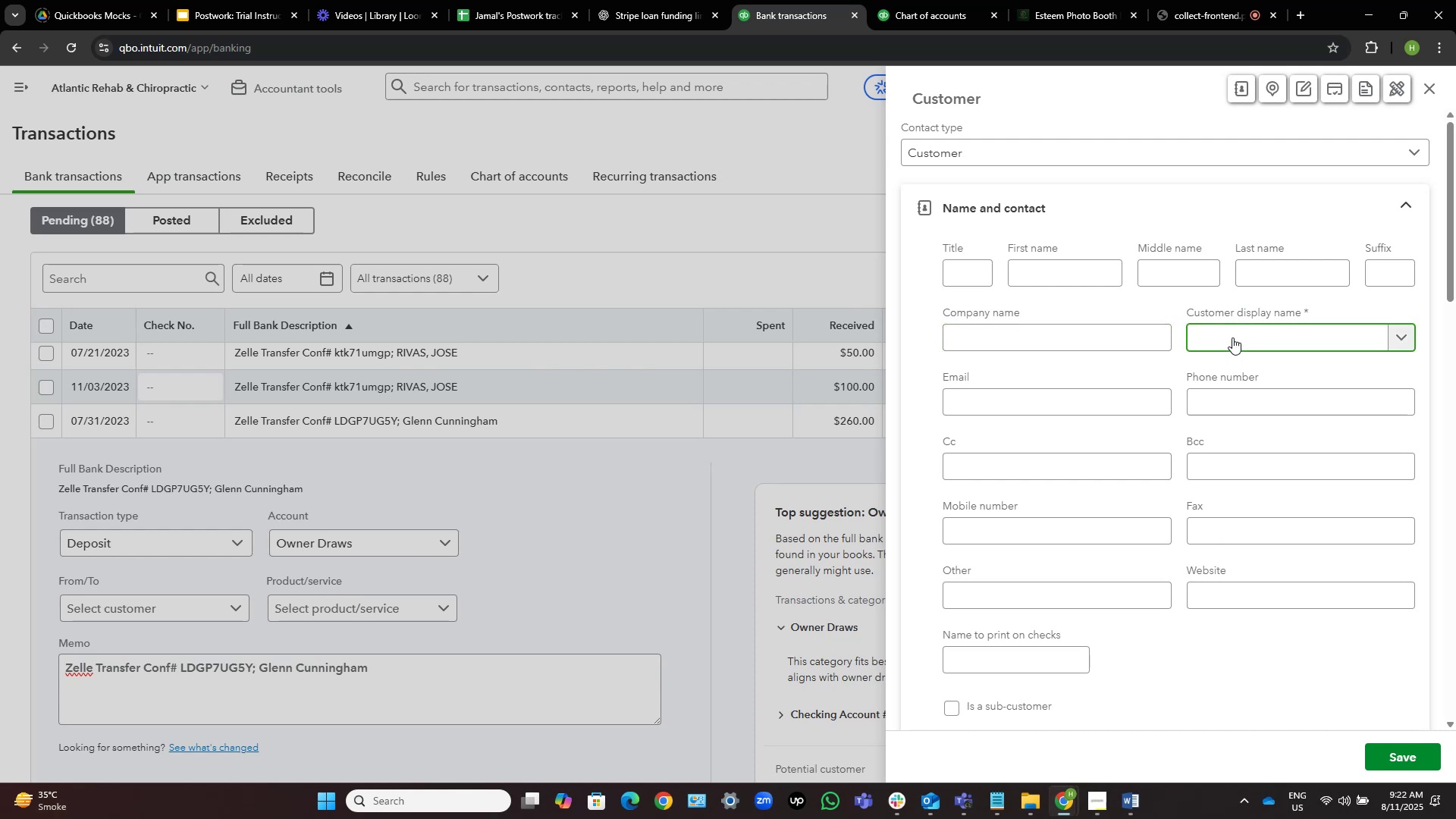 
key(Control+V)
 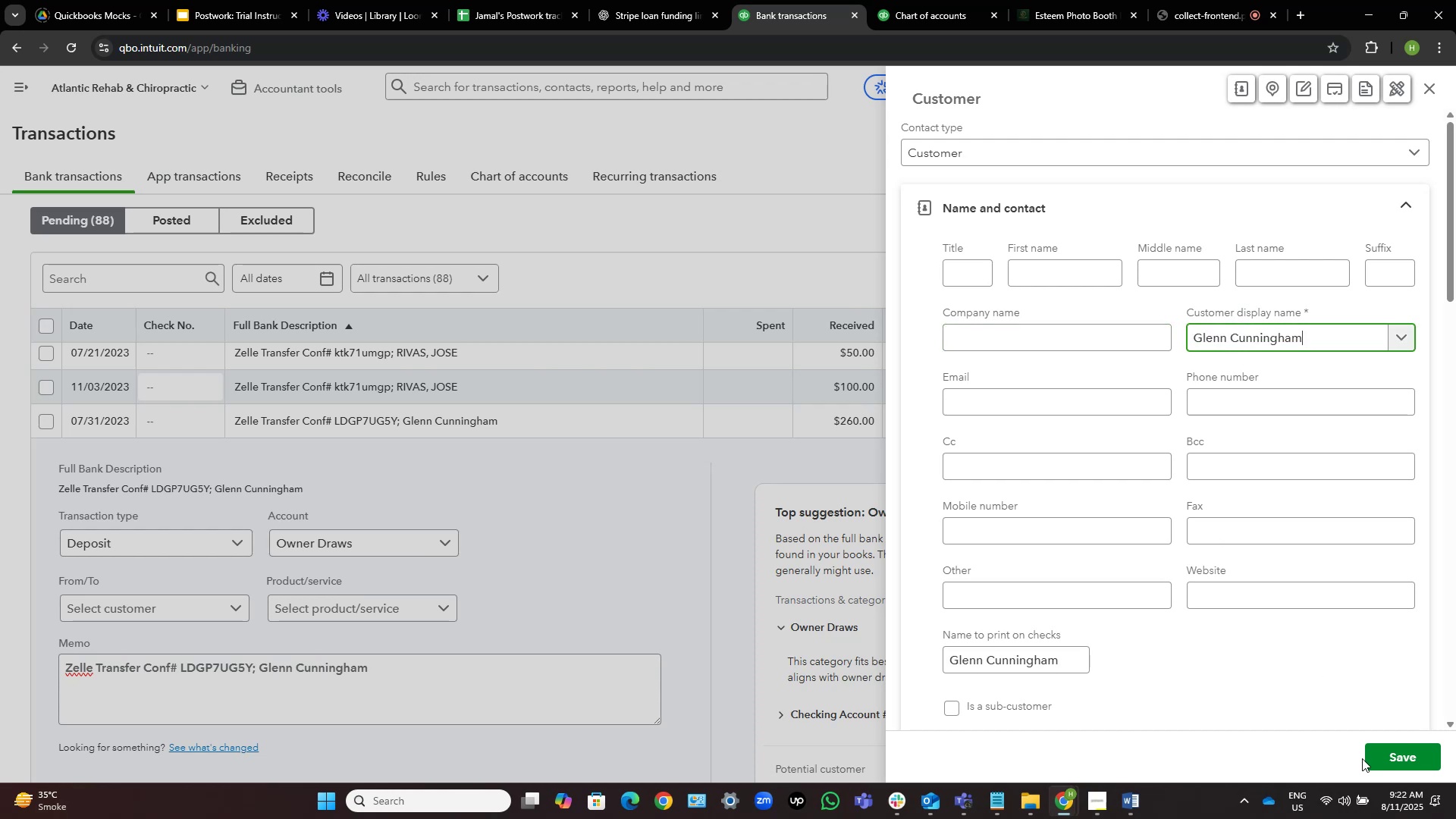 
left_click([1385, 758])
 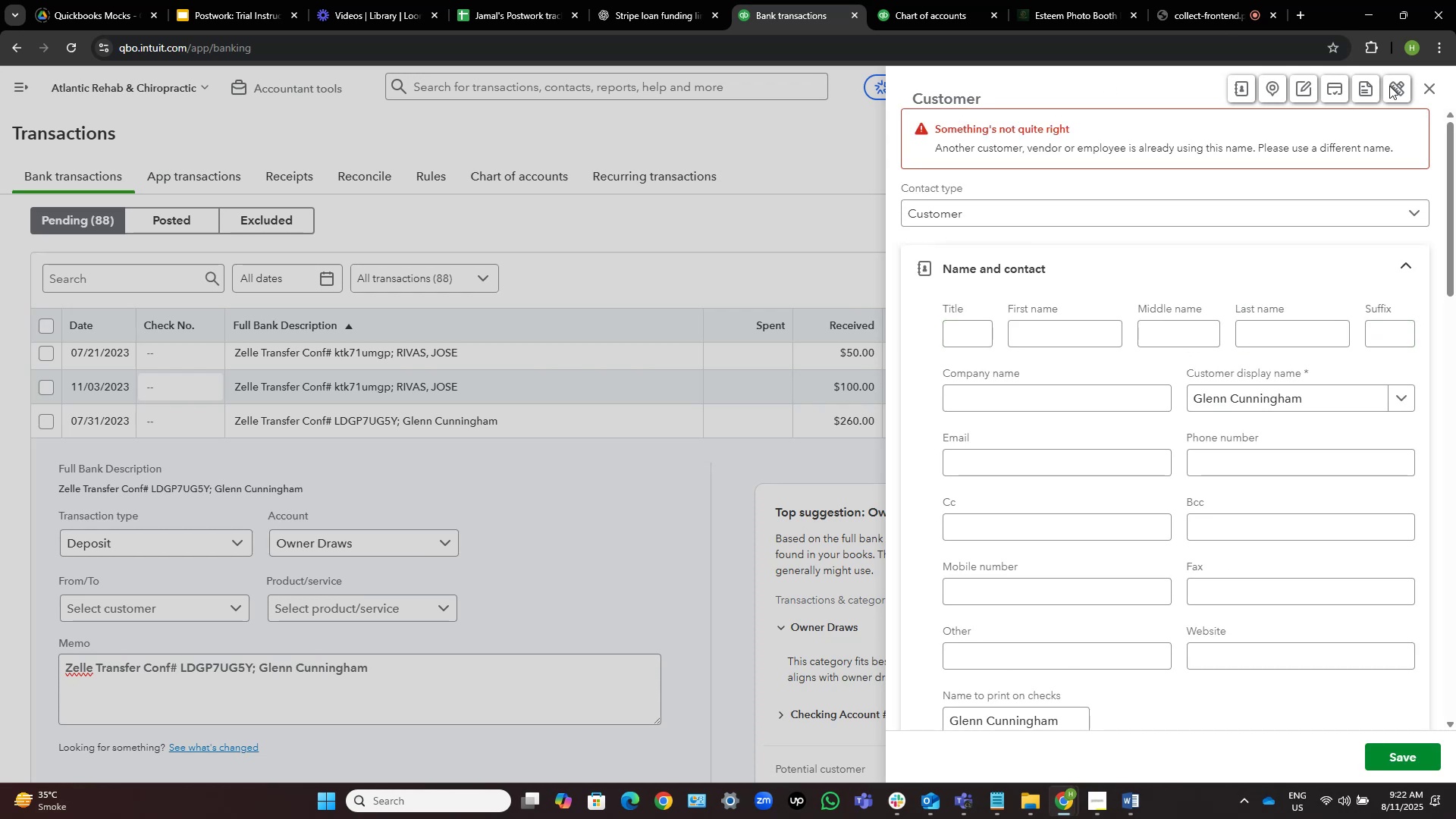 
left_click([1438, 92])
 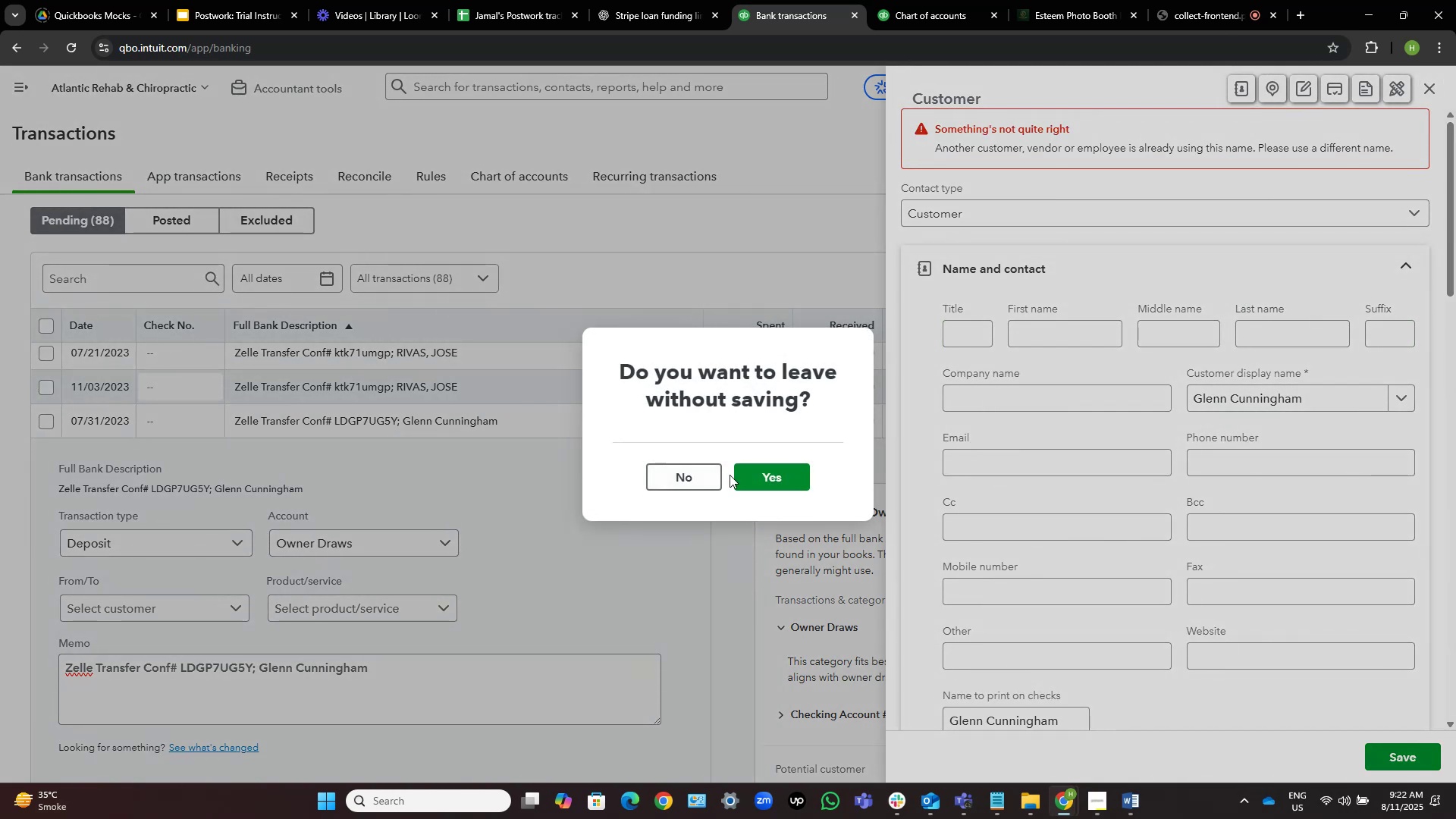 
left_click([775, 476])
 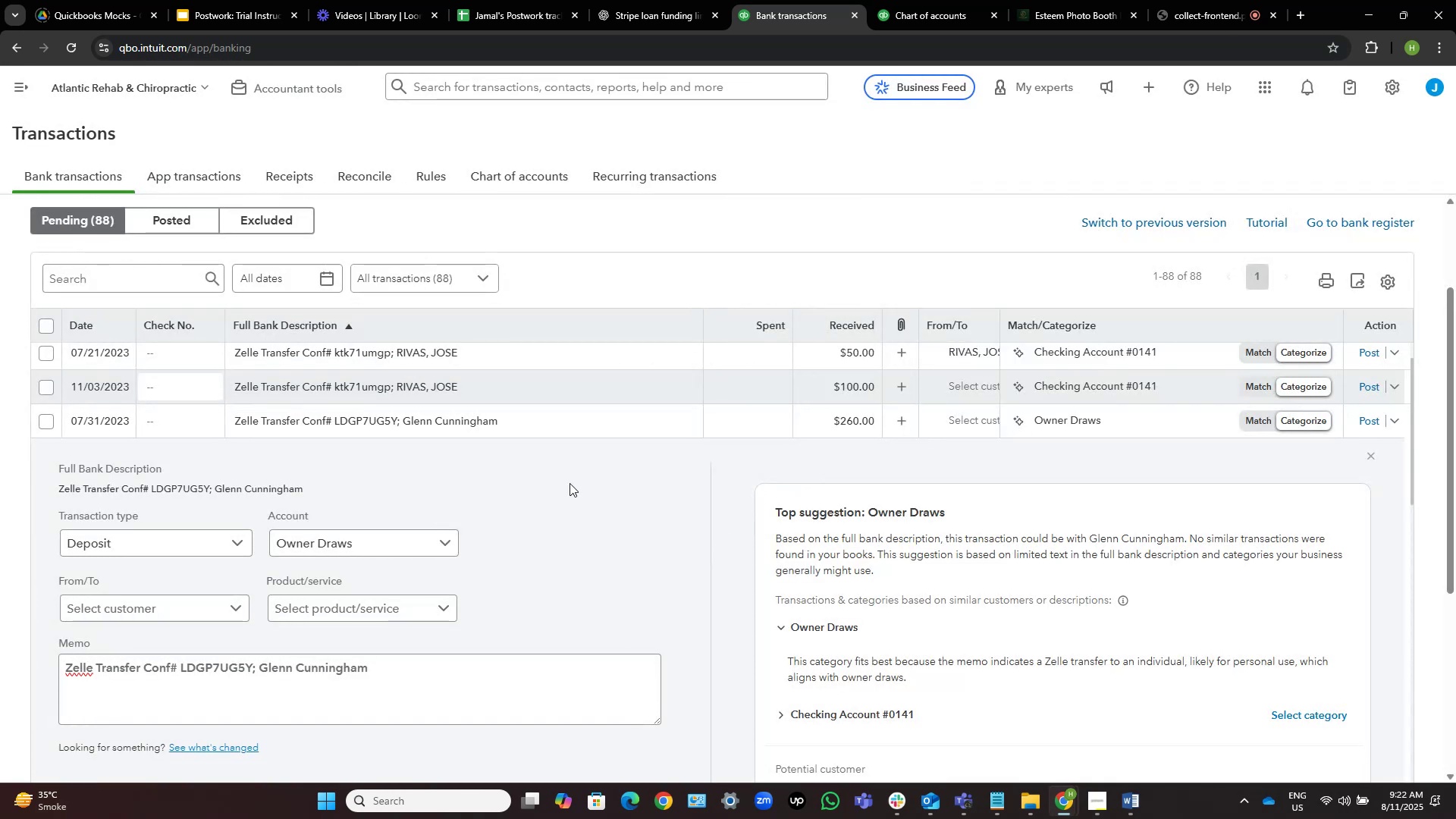 
scroll: coordinate [500, 476], scroll_direction: down, amount: 7.0
 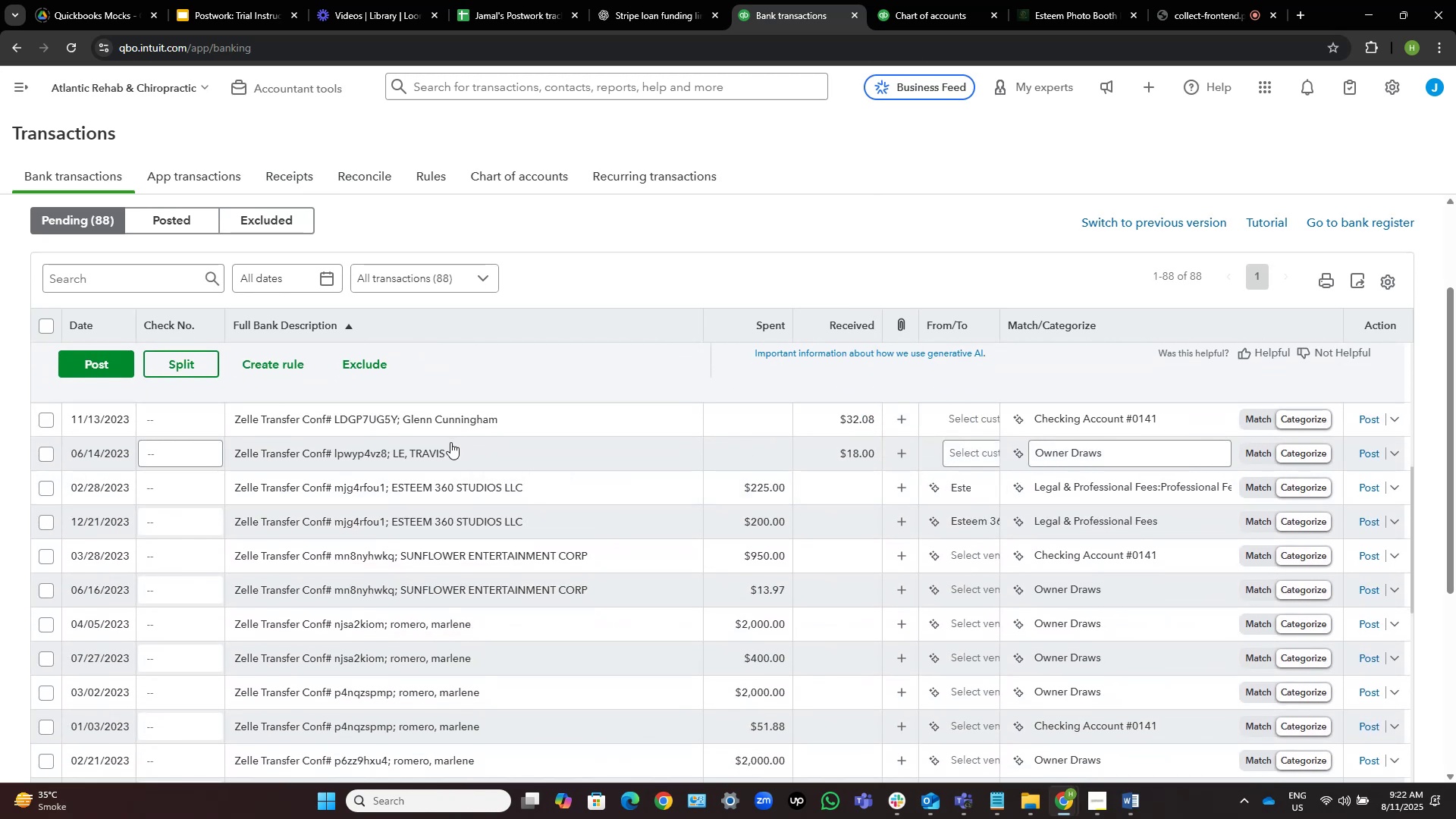 
left_click([432, 454])
 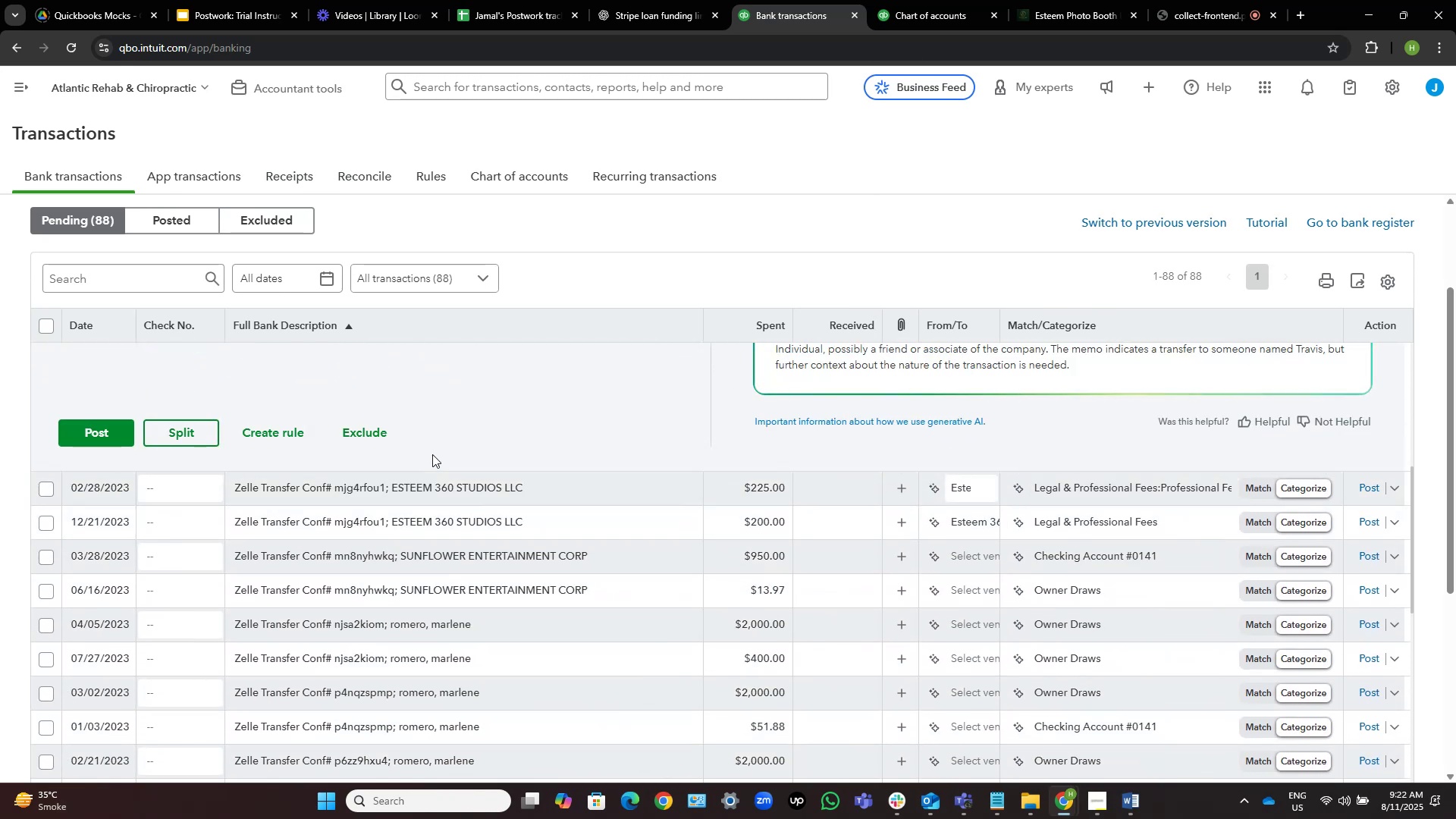 
scroll: coordinate [467, 425], scroll_direction: up, amount: 3.0
 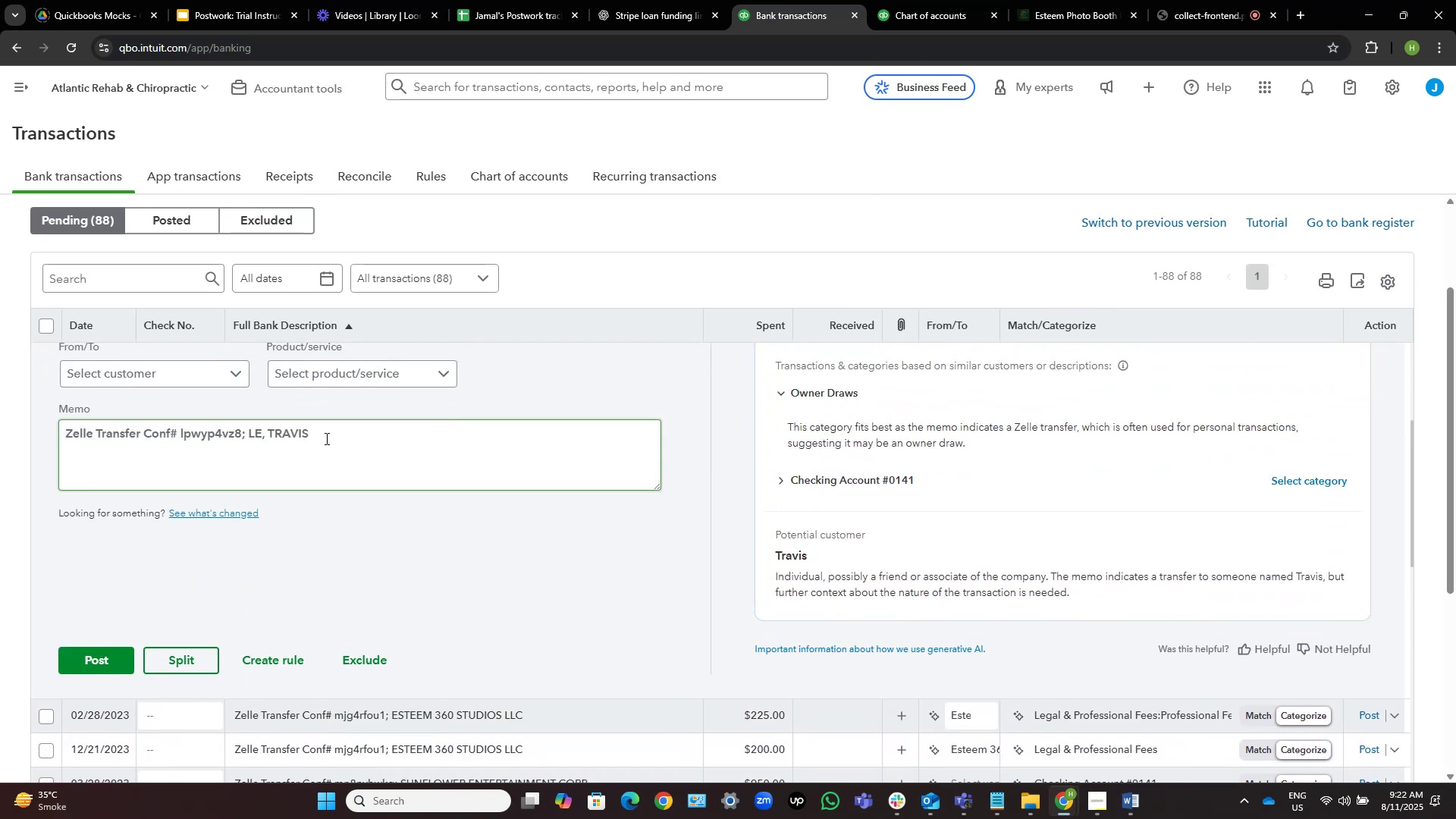 
left_click_drag(start_coordinate=[315, 435], to_coordinate=[246, 436])
 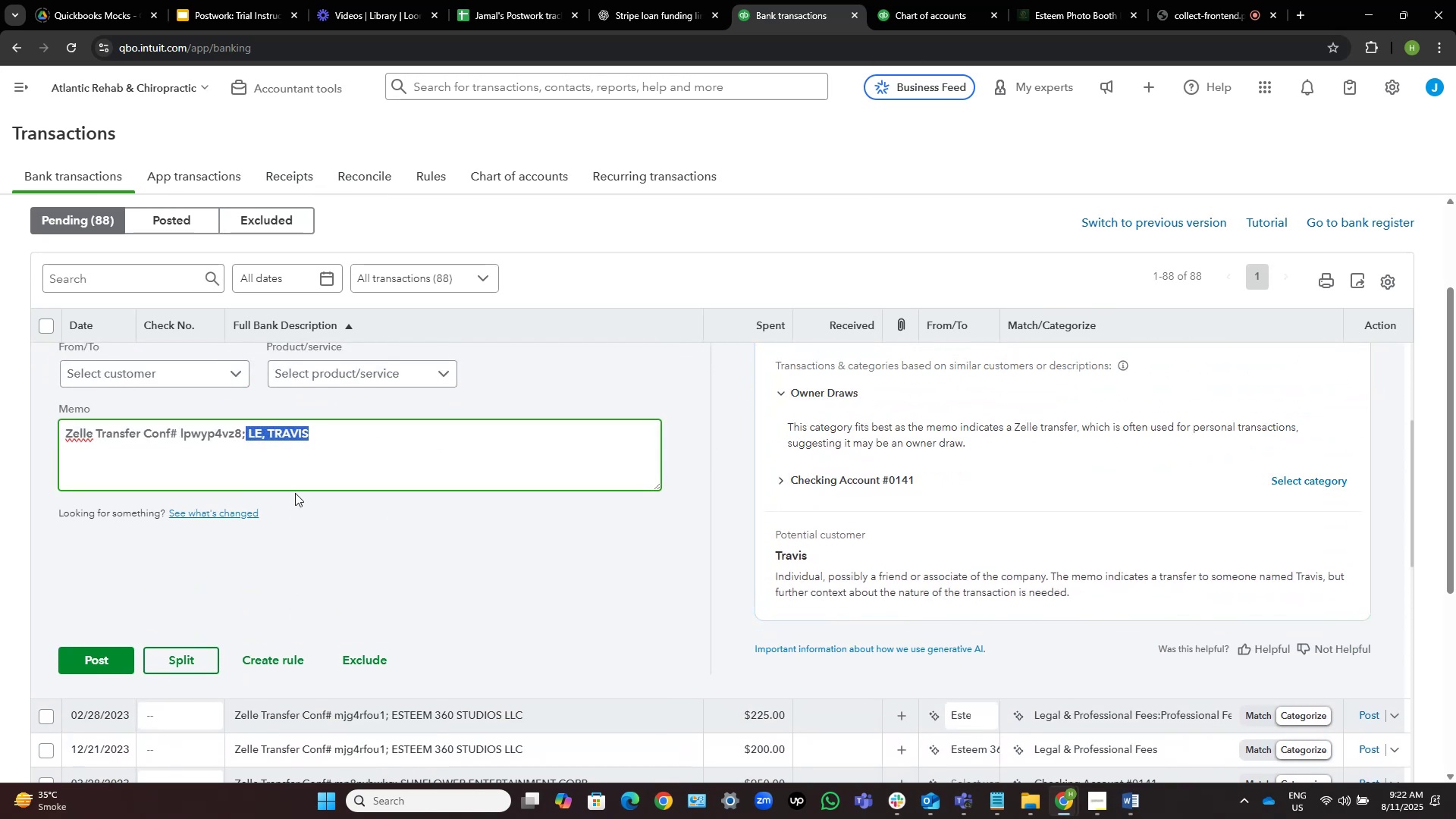 
key(Control+C)
 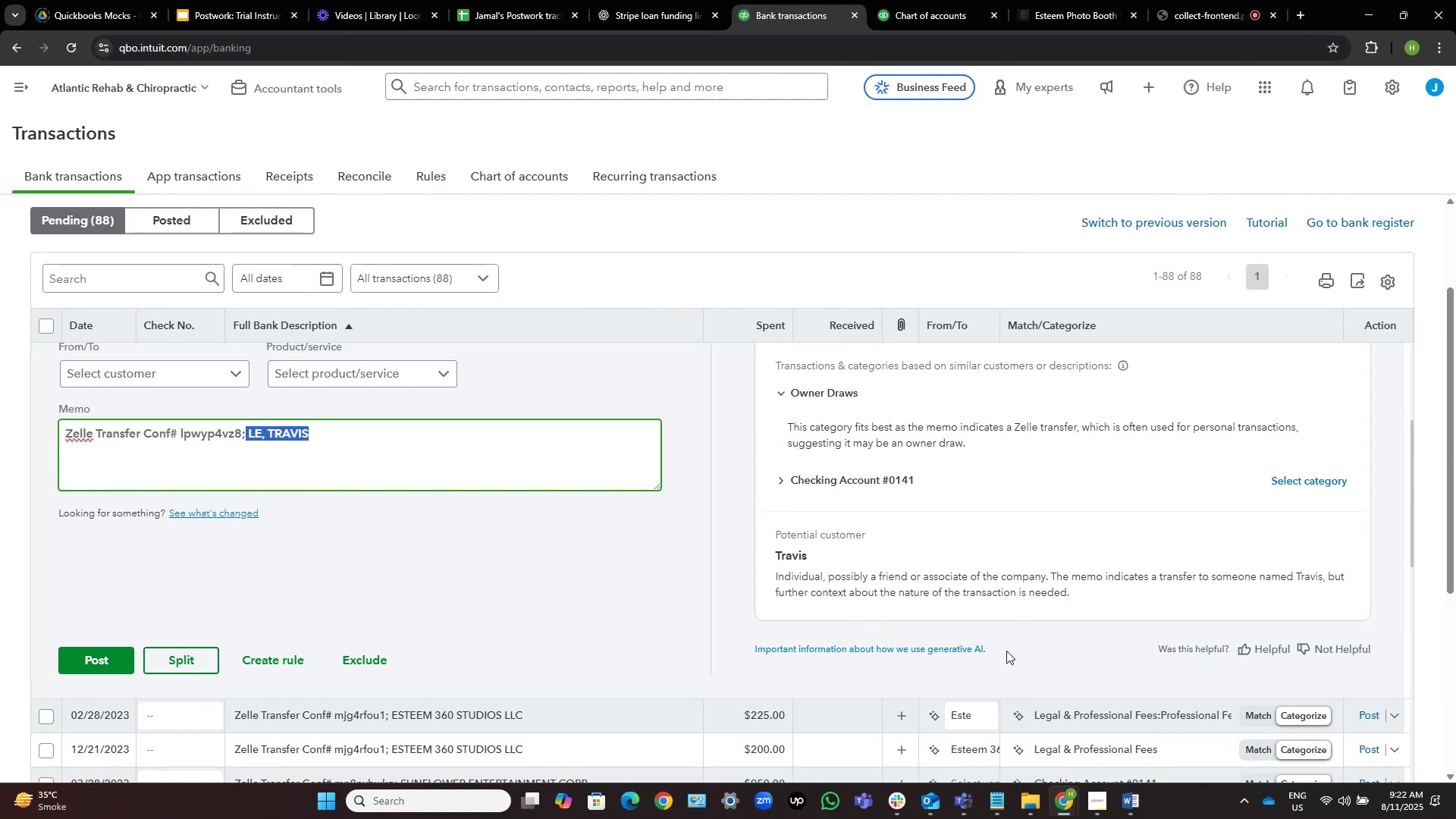 
scroll: coordinate [945, 553], scroll_direction: up, amount: 3.0
 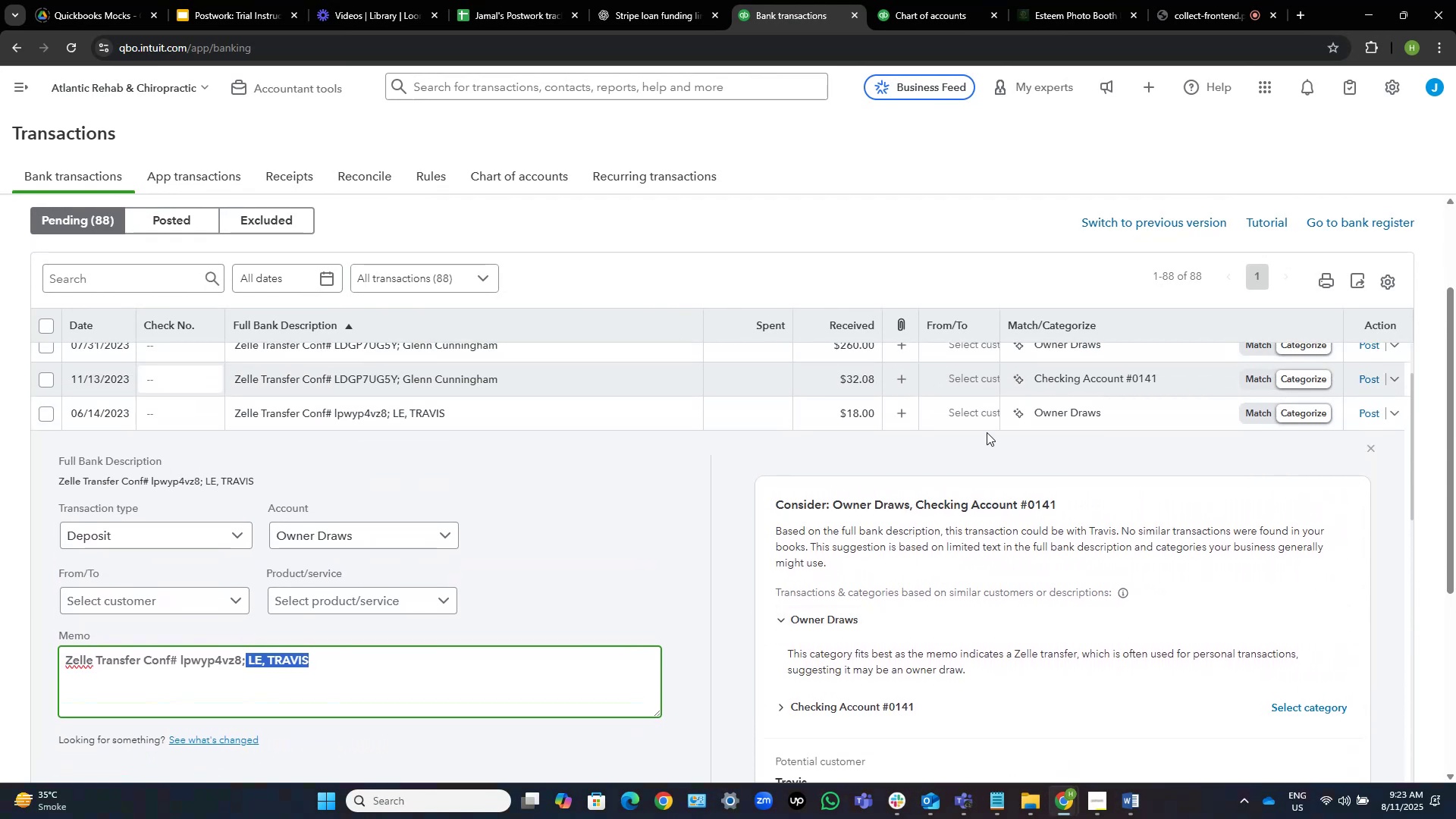 
mouse_move([994, 413])
 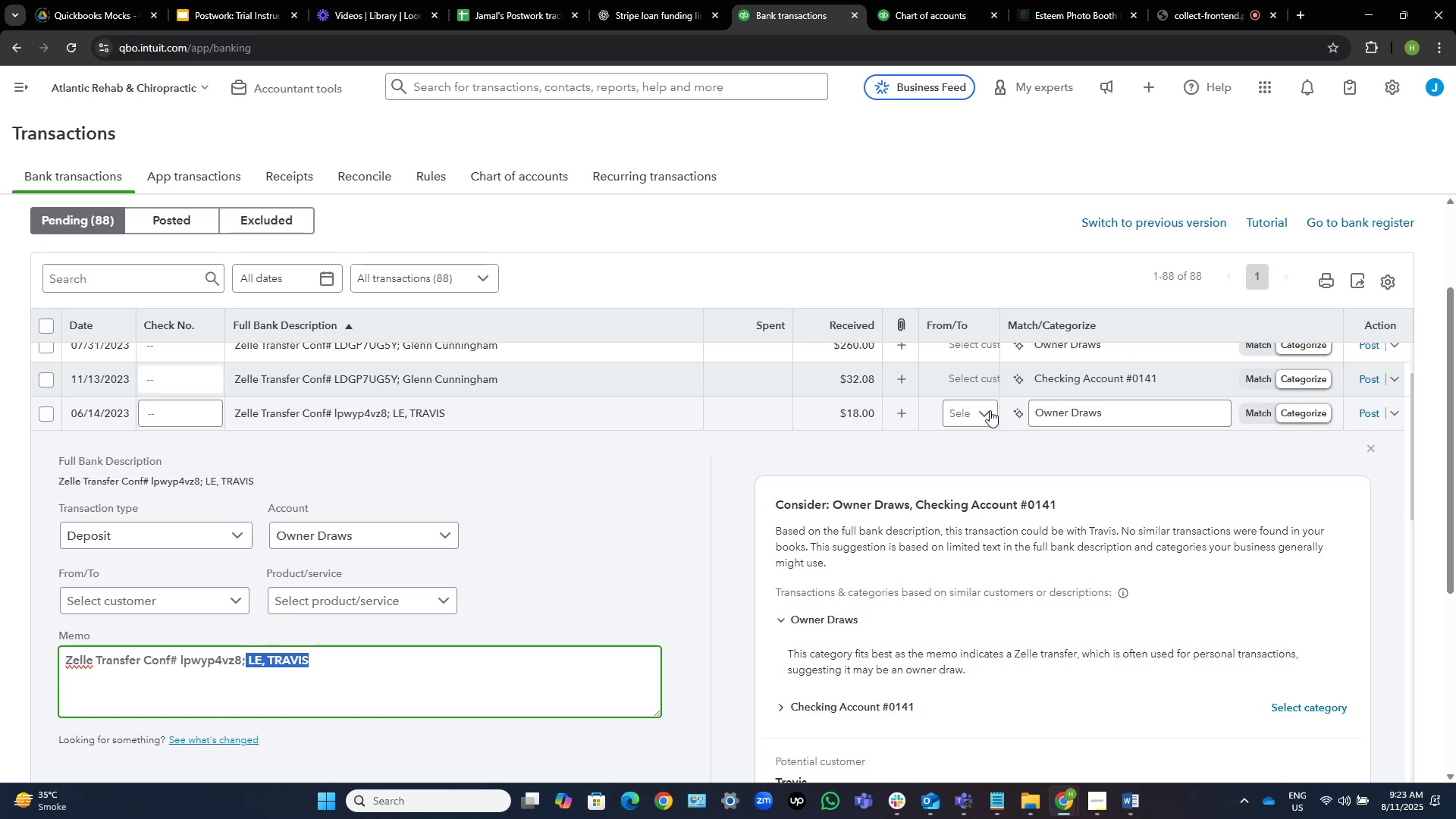 
left_click([990, 410])
 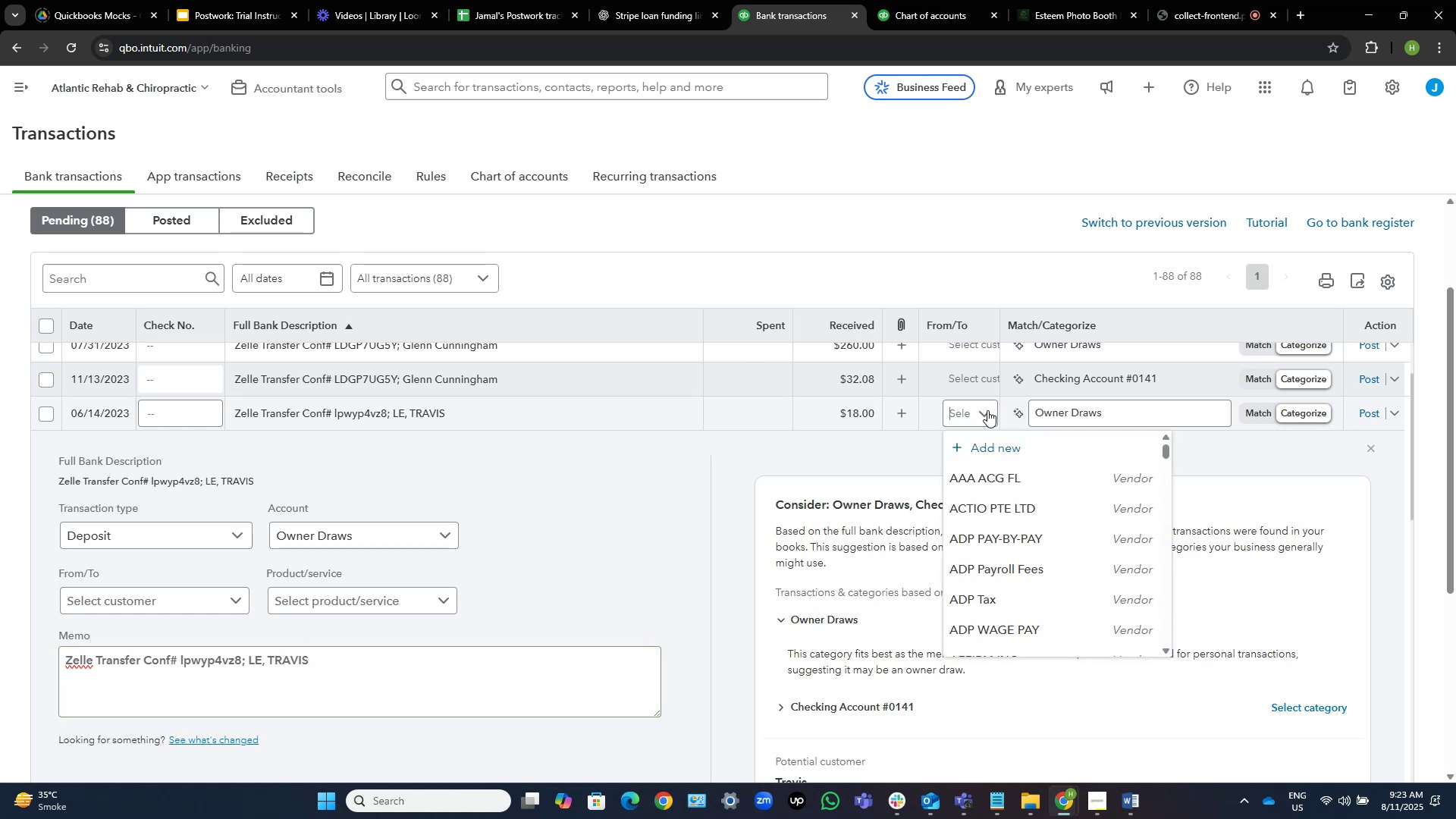 
left_click([995, 445])
 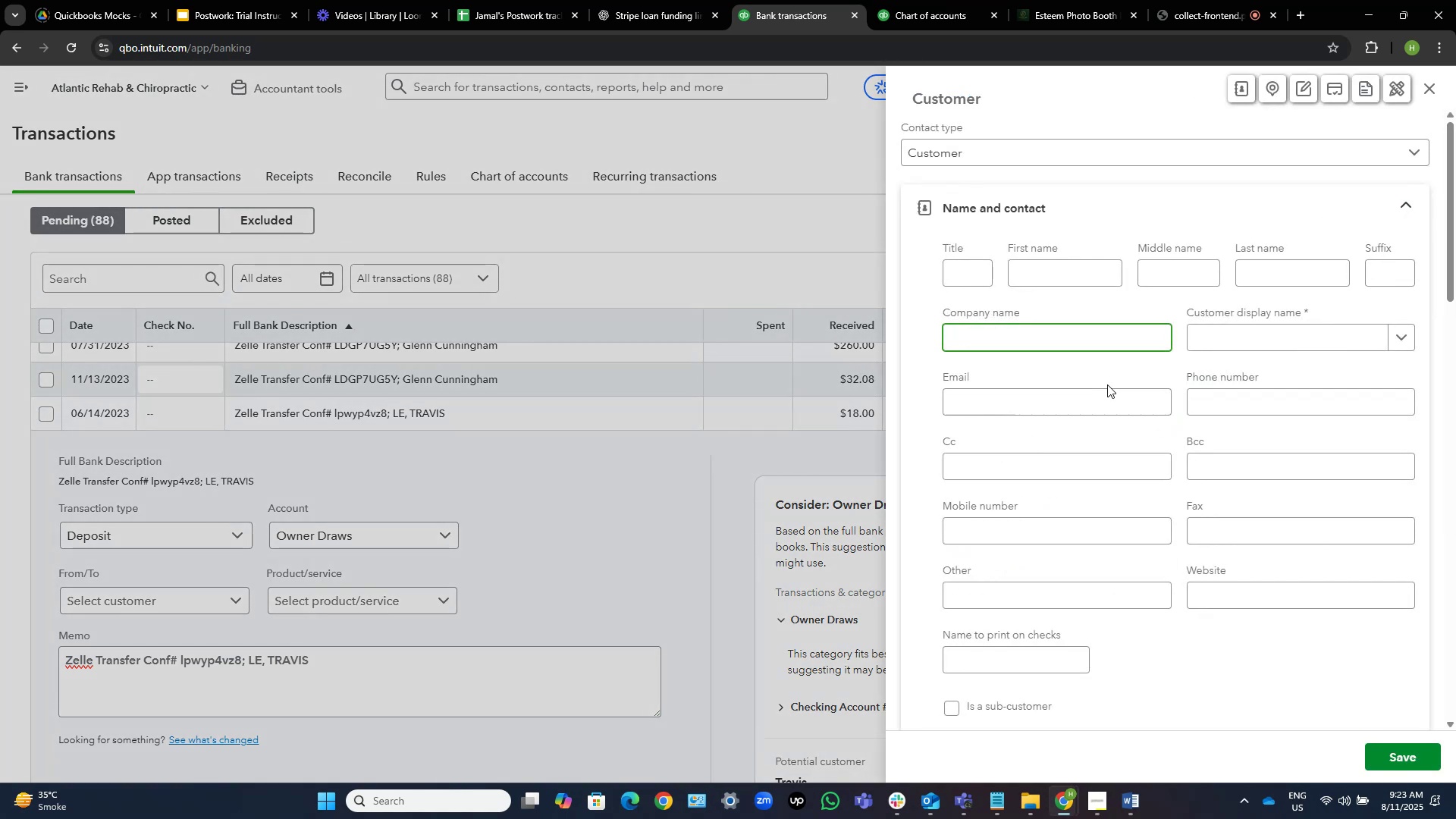 
left_click([1255, 328])
 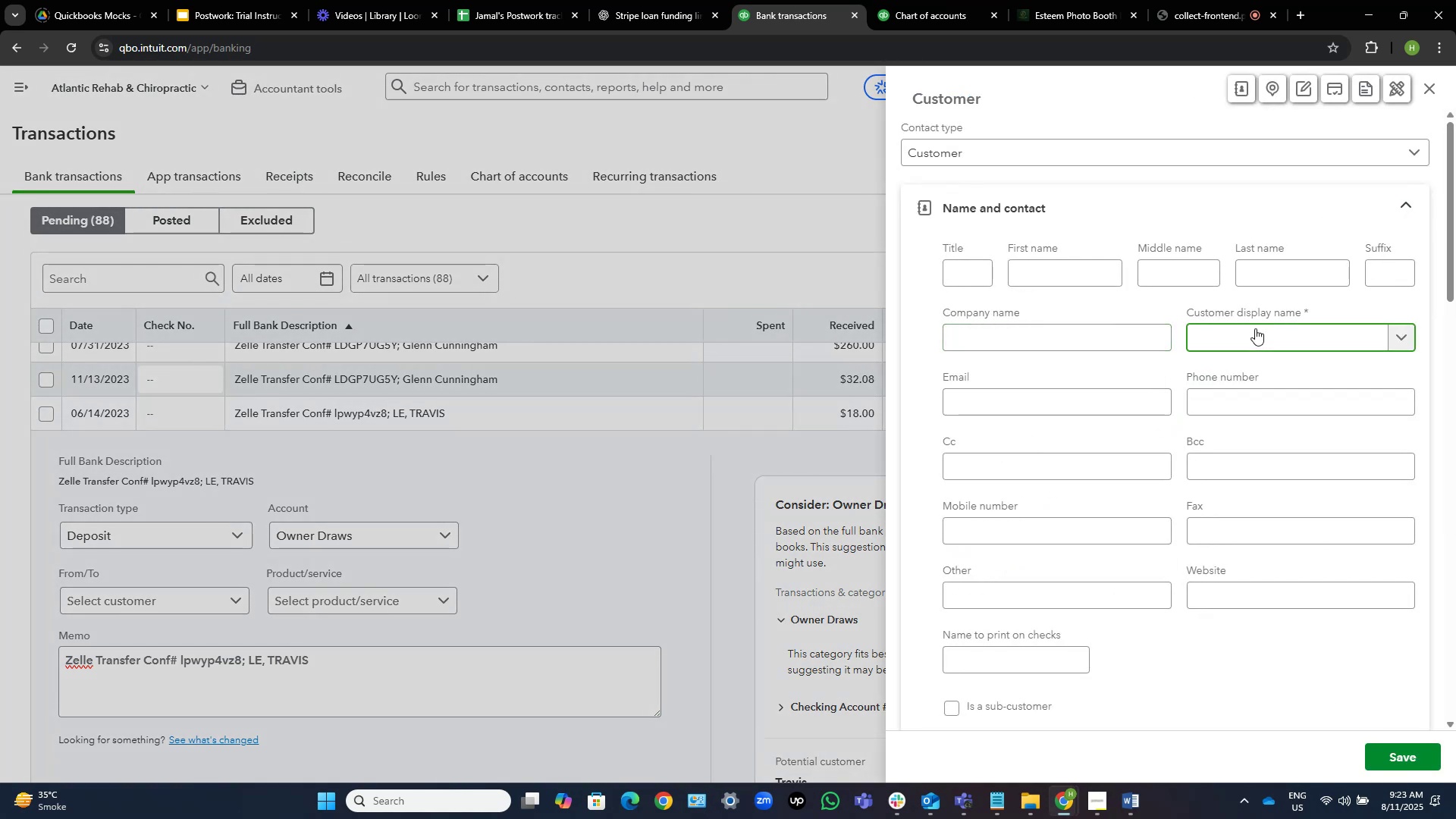 
key(Control+V)
 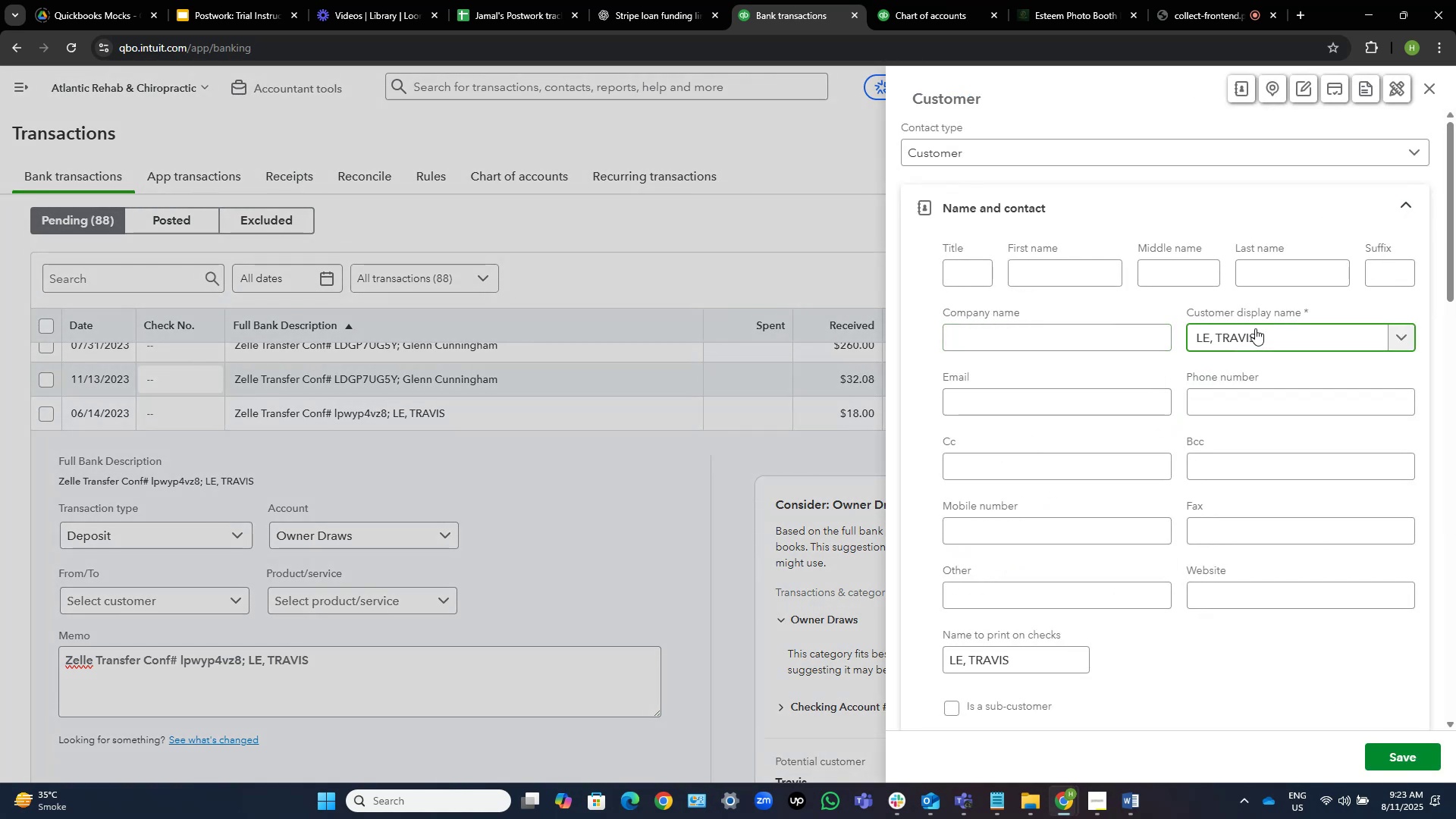 
key(NumpadEnter)
 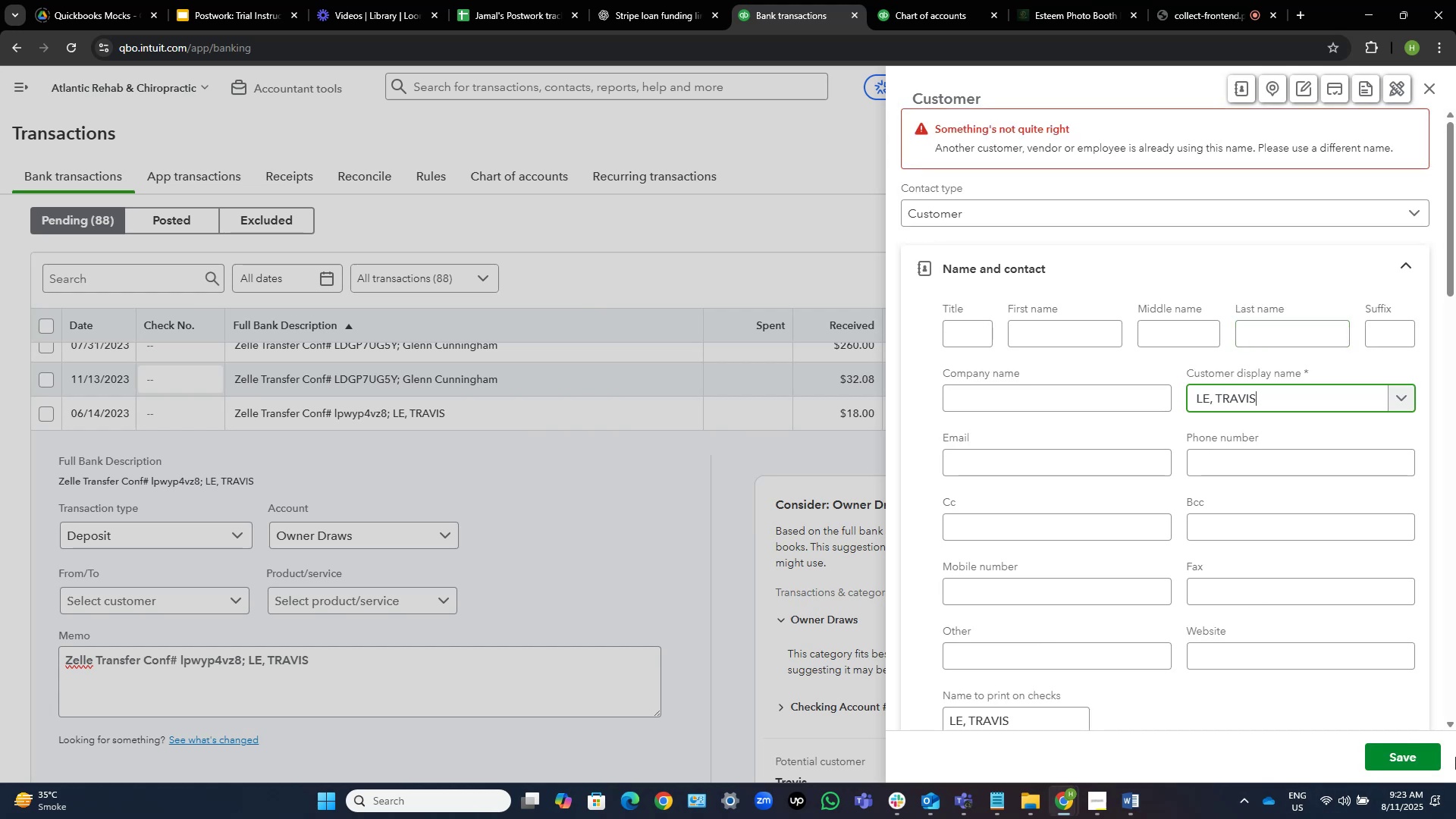 
left_click([1414, 750])
 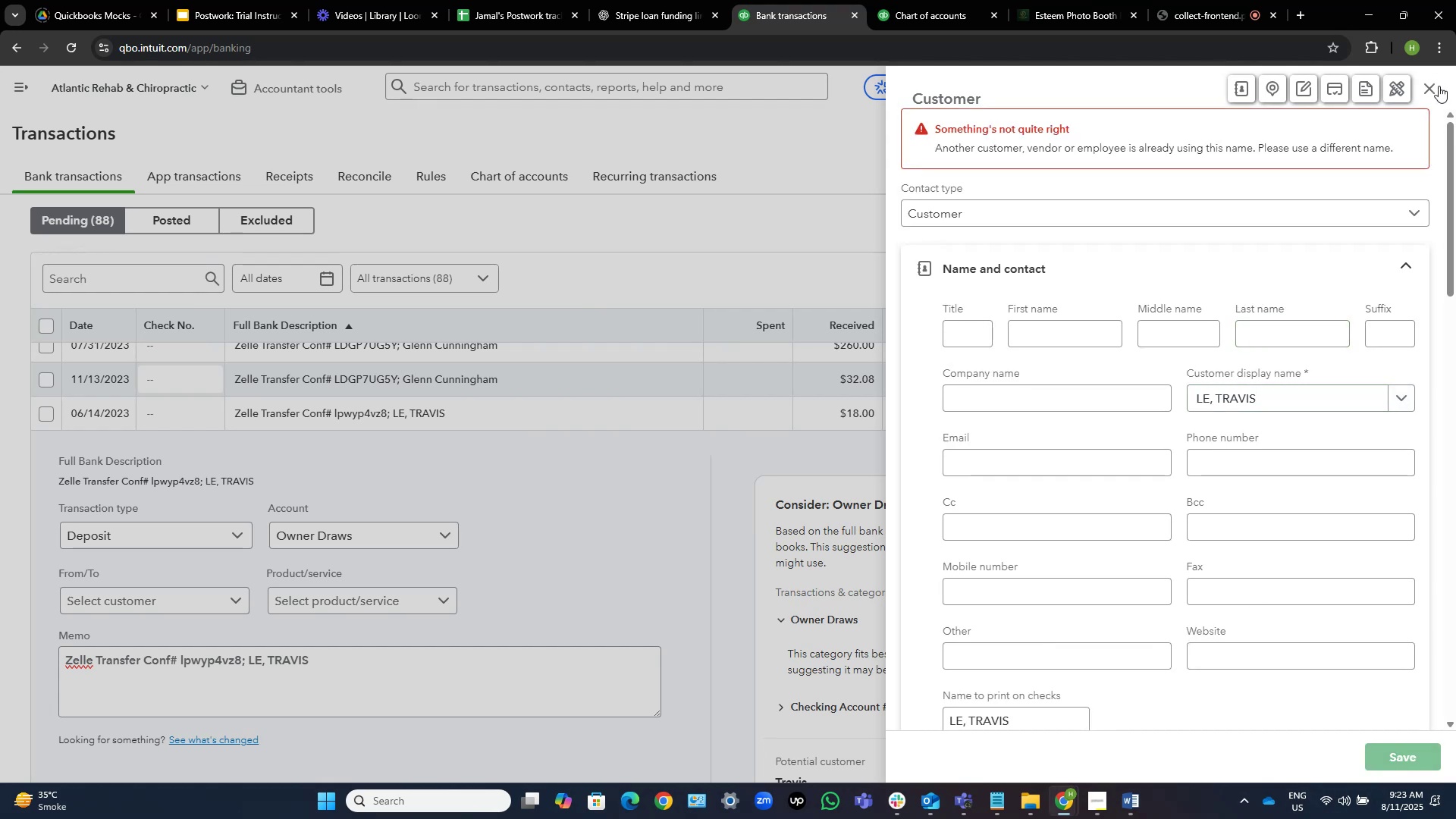 
left_click([1432, 85])
 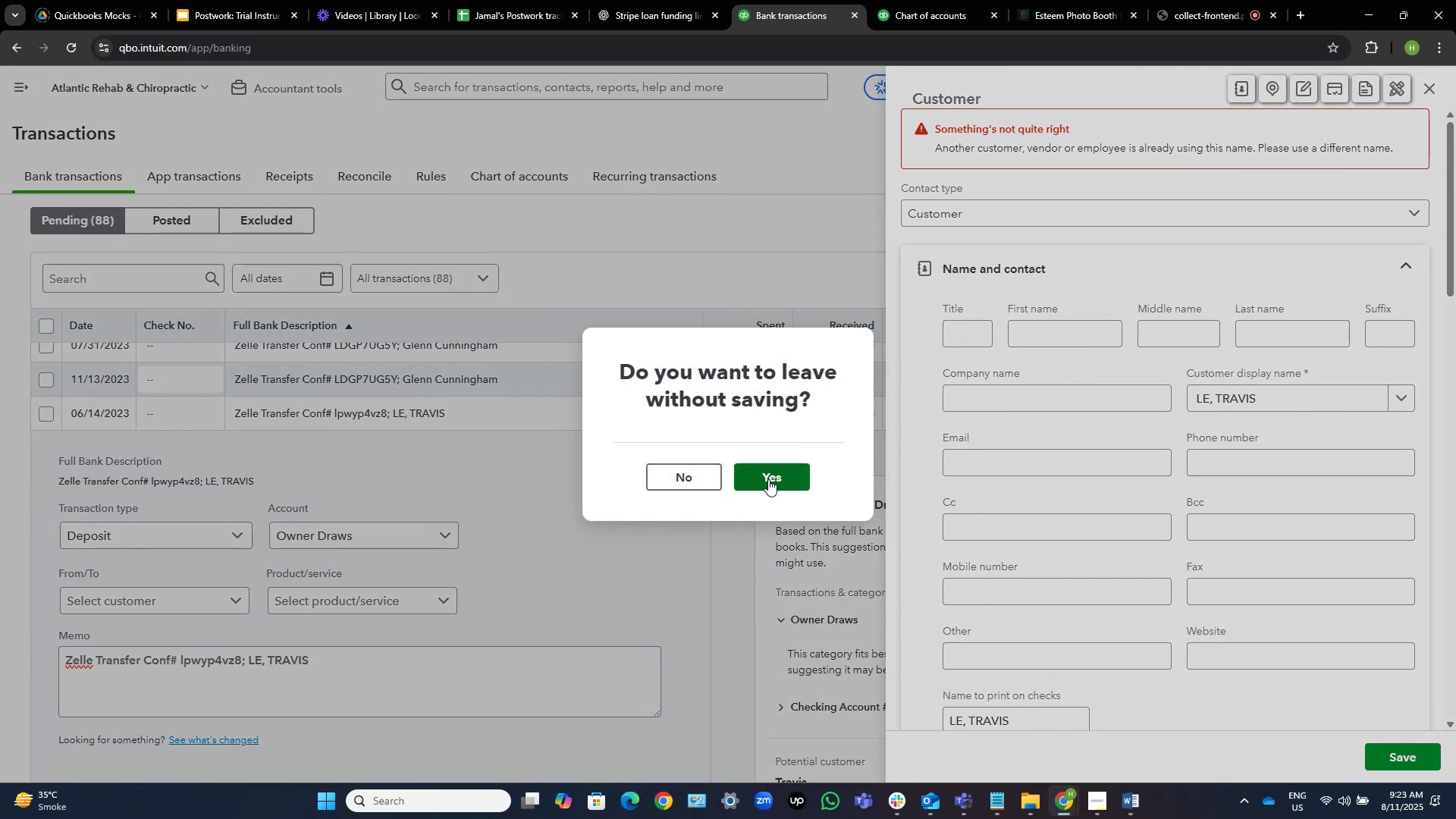 
left_click([769, 479])
 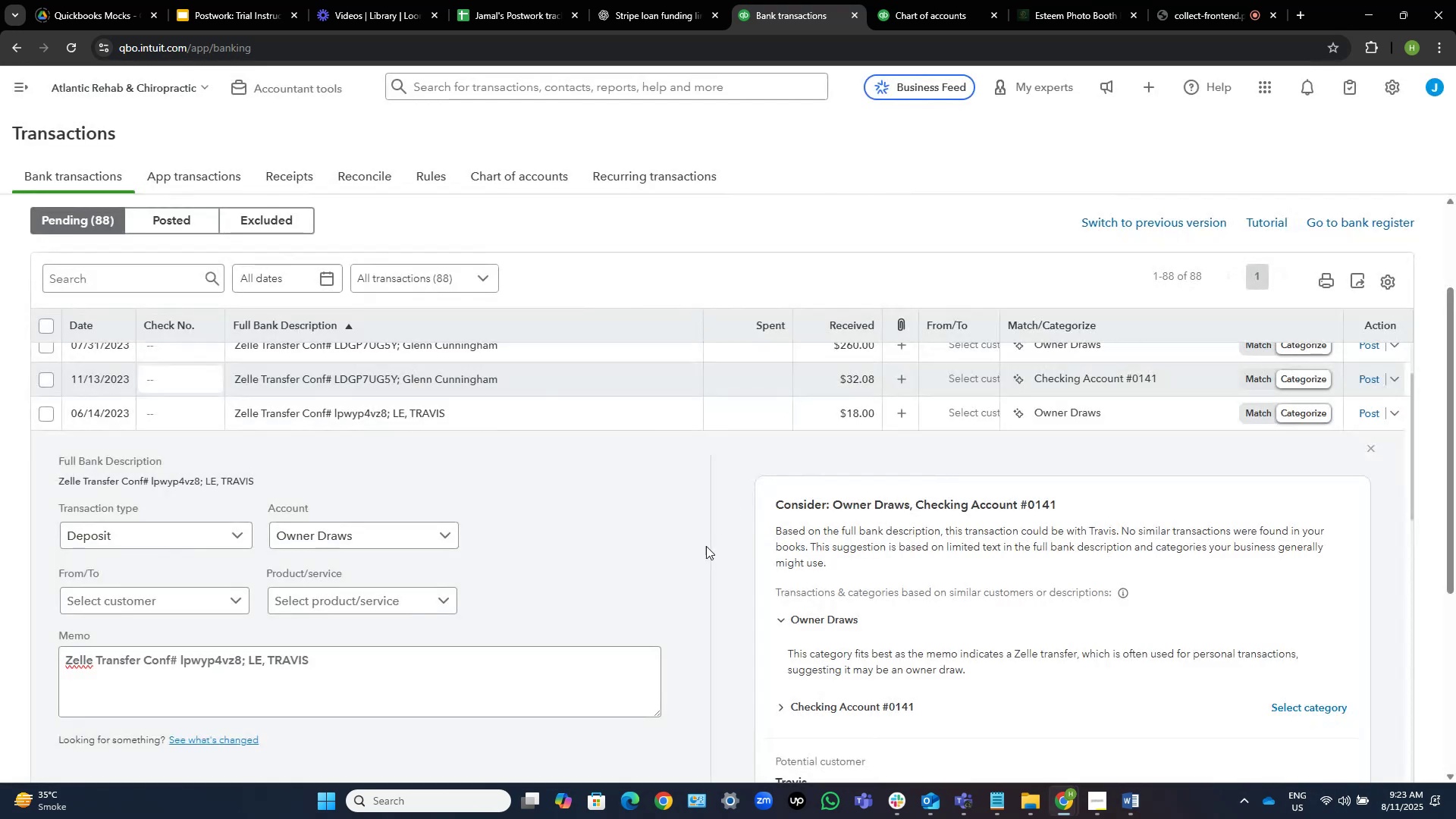 
scroll: coordinate [535, 532], scroll_direction: down, amount: 6.0
 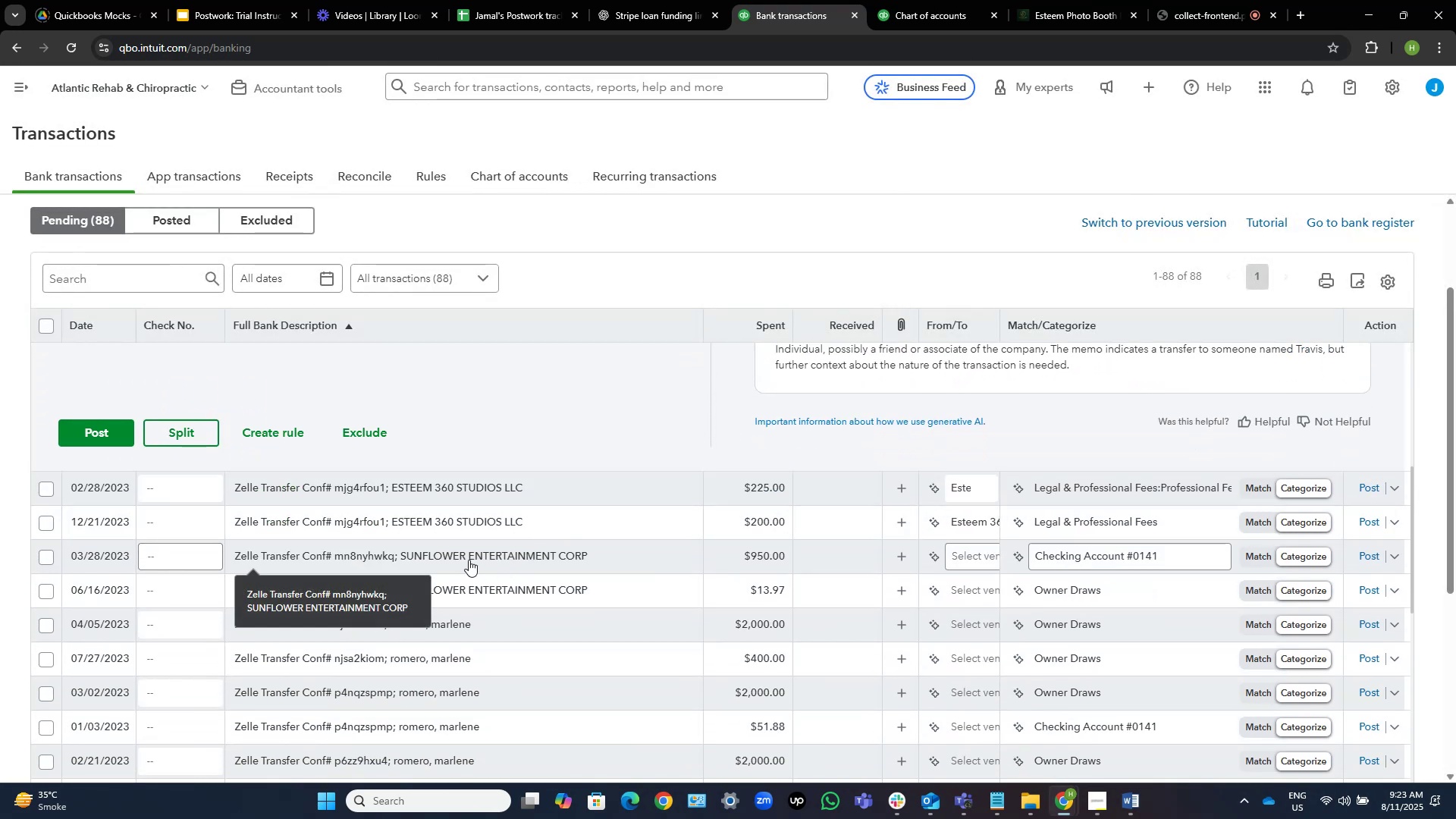 
left_click([466, 552])
 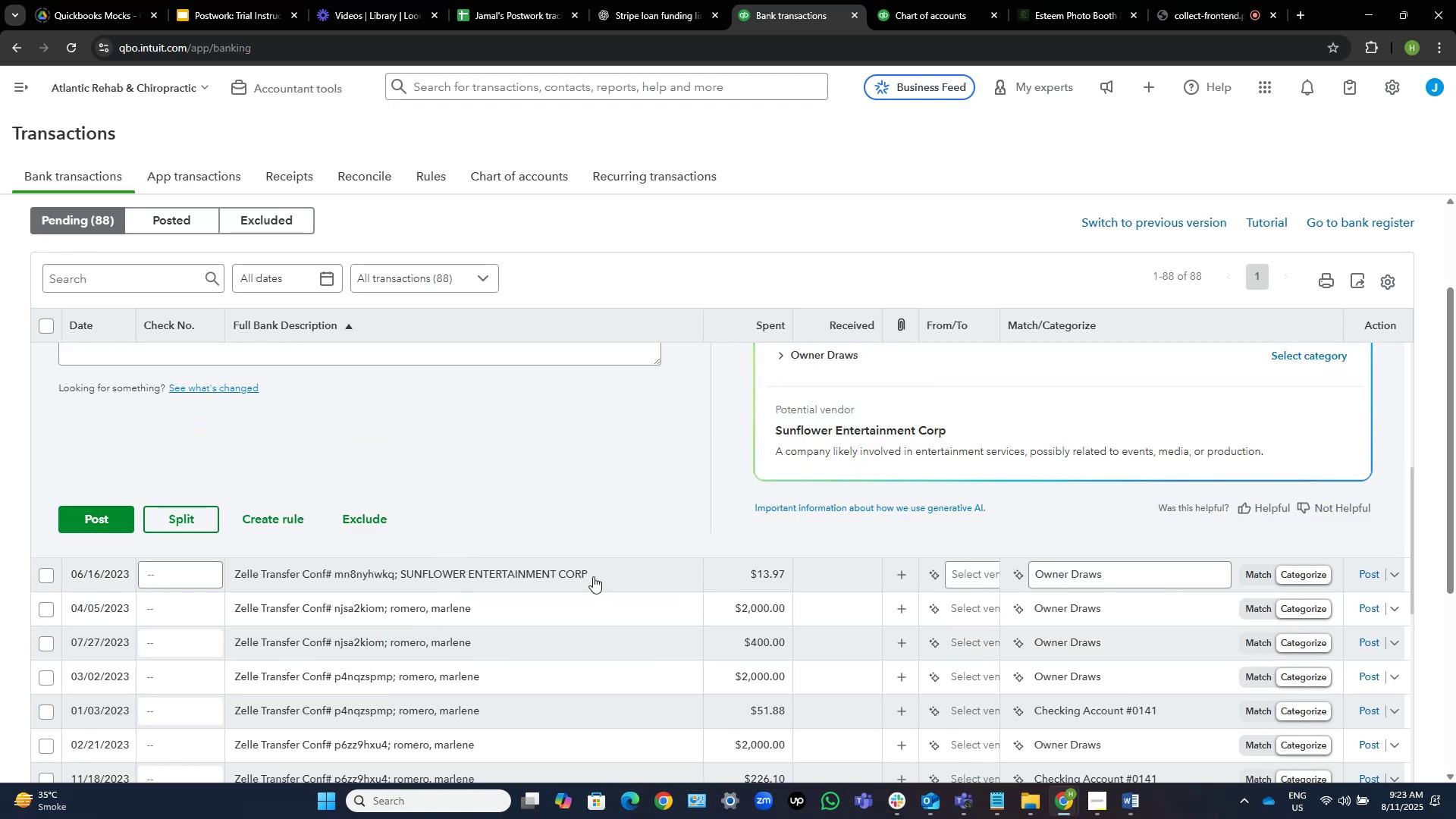 
scroll: coordinate [428, 526], scroll_direction: up, amount: 3.0
 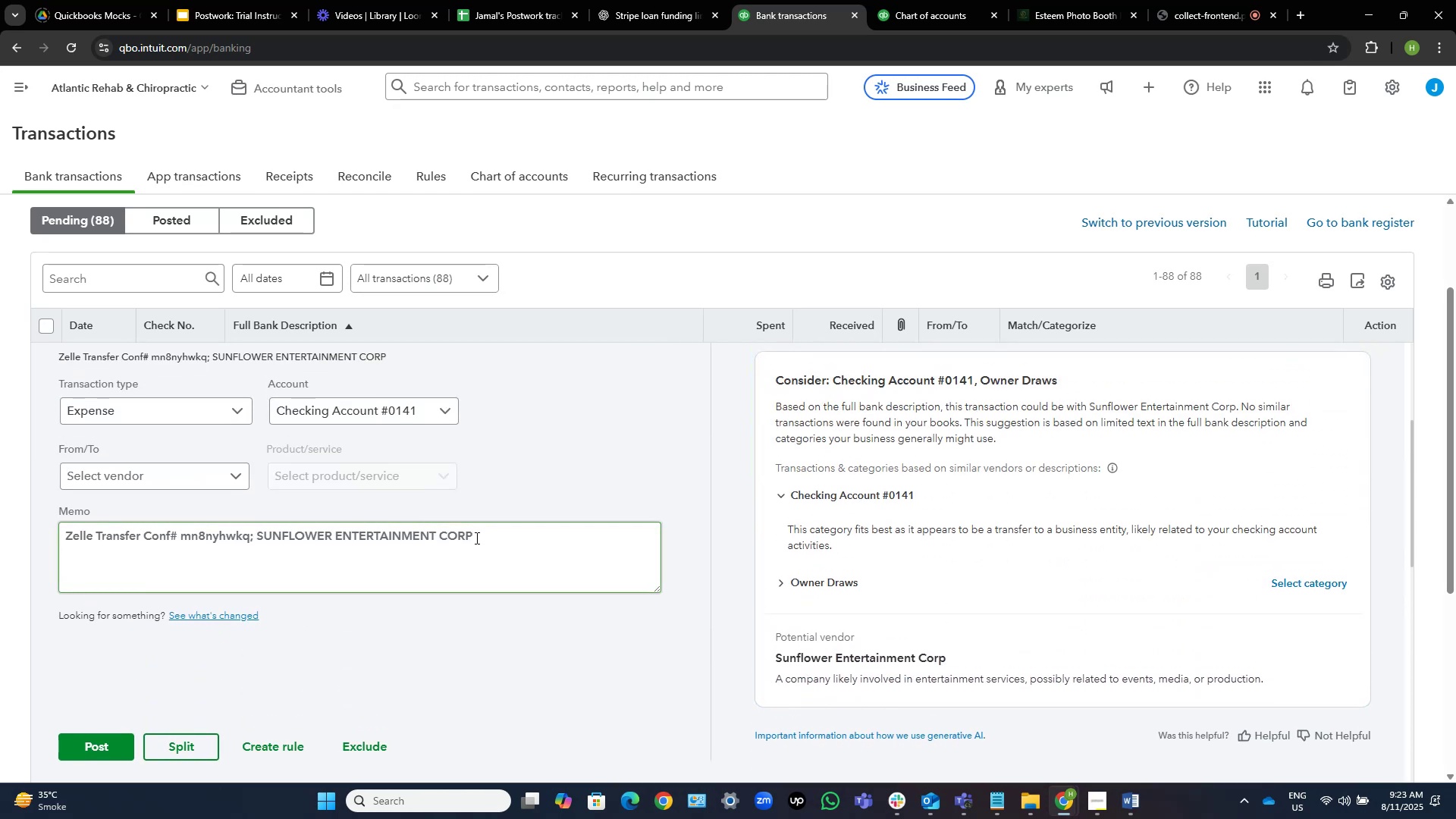 
left_click_drag(start_coordinate=[475, 538], to_coordinate=[338, 532])
 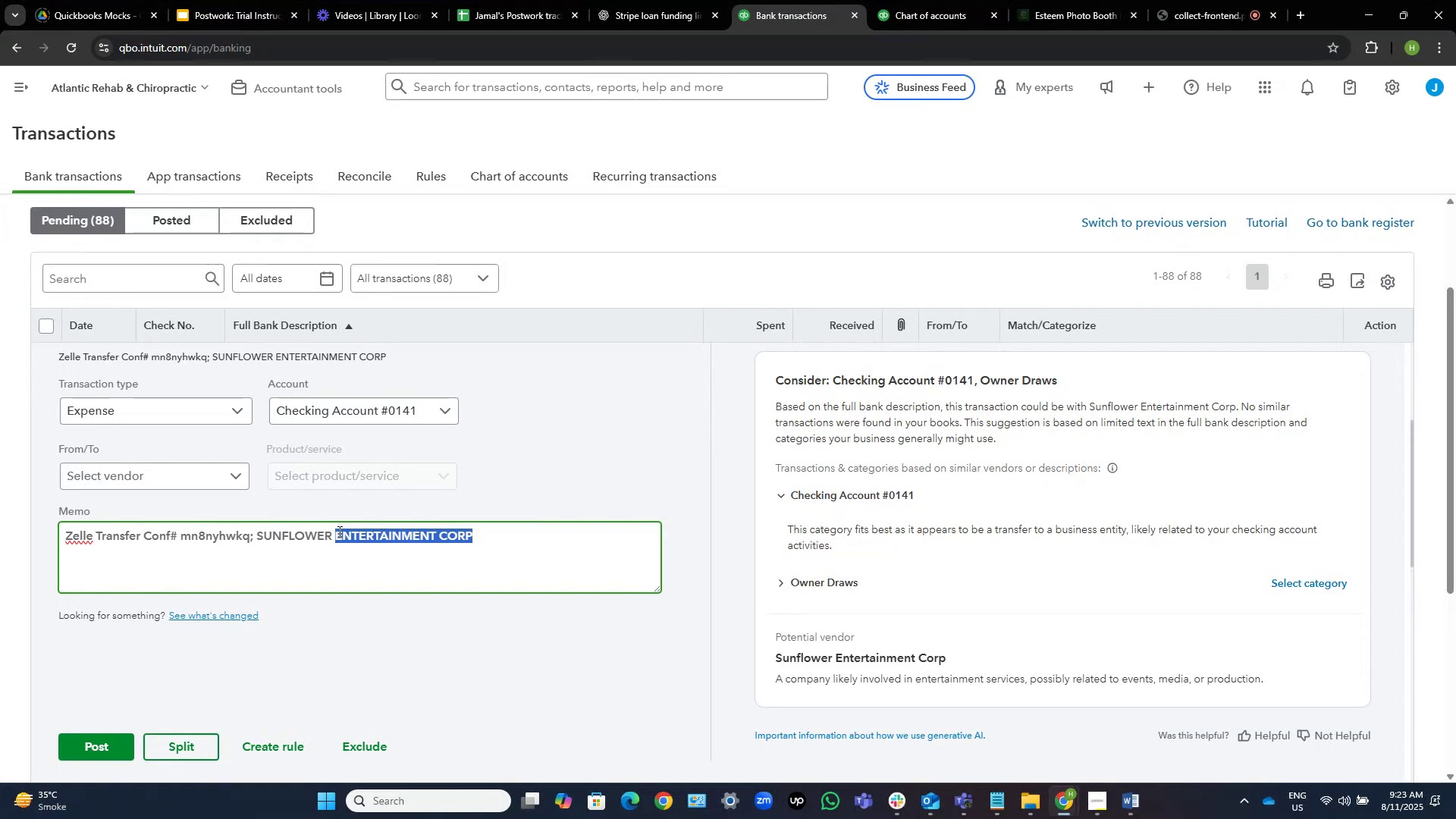 
key(Control+C)
 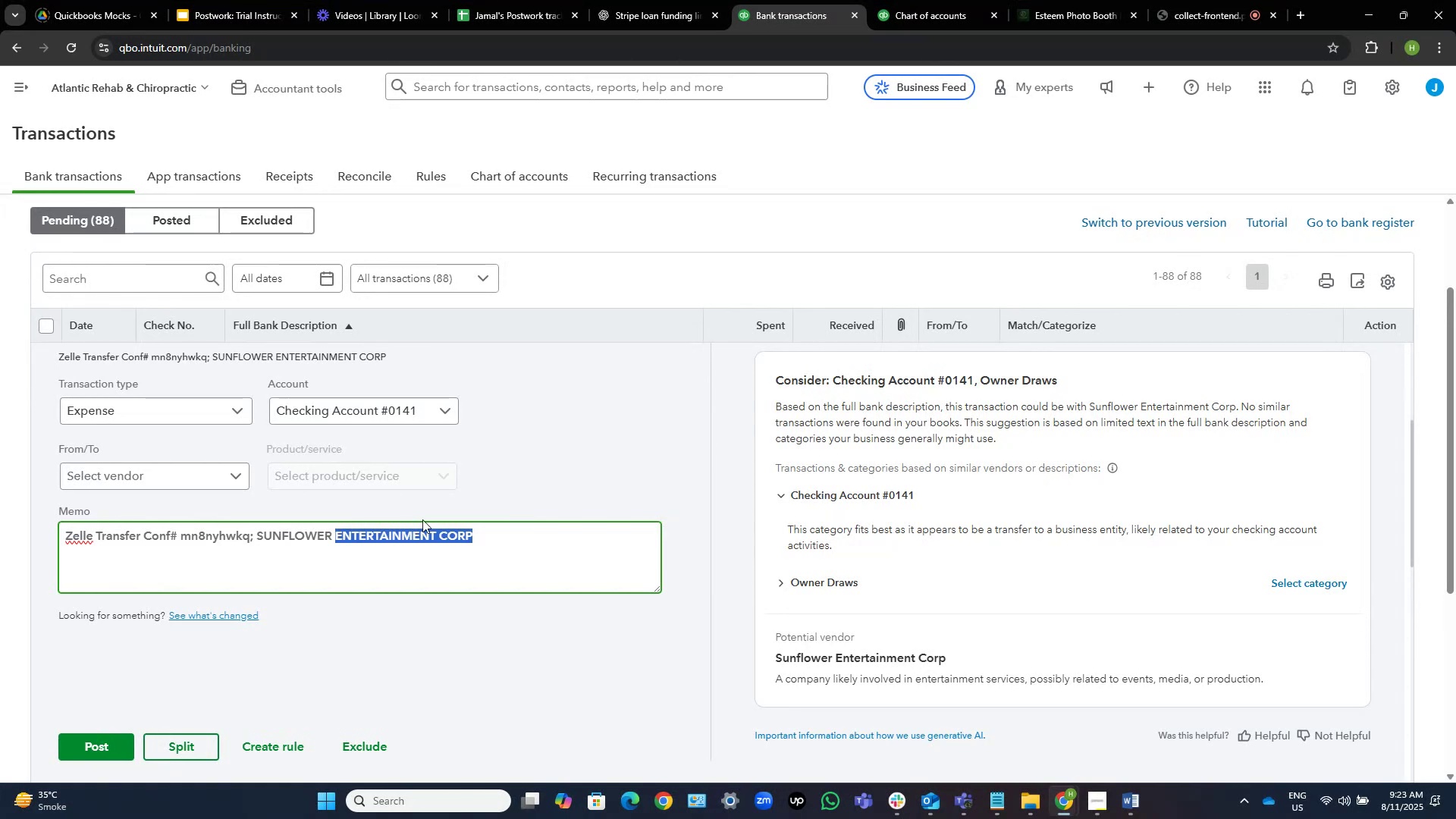 
scroll: coordinate [525, 510], scroll_direction: up, amount: 2.0
 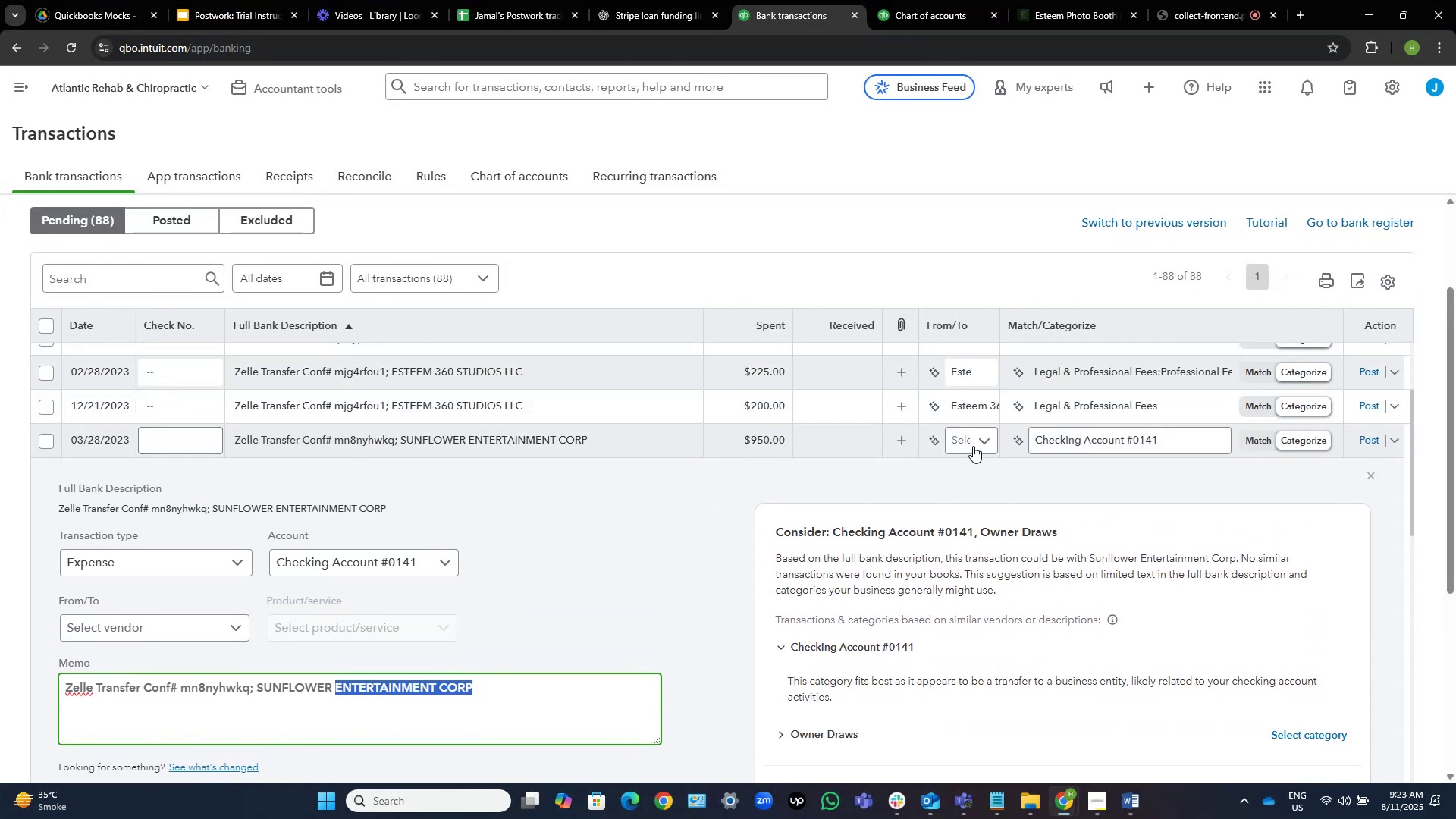 
left_click([990, 438])
 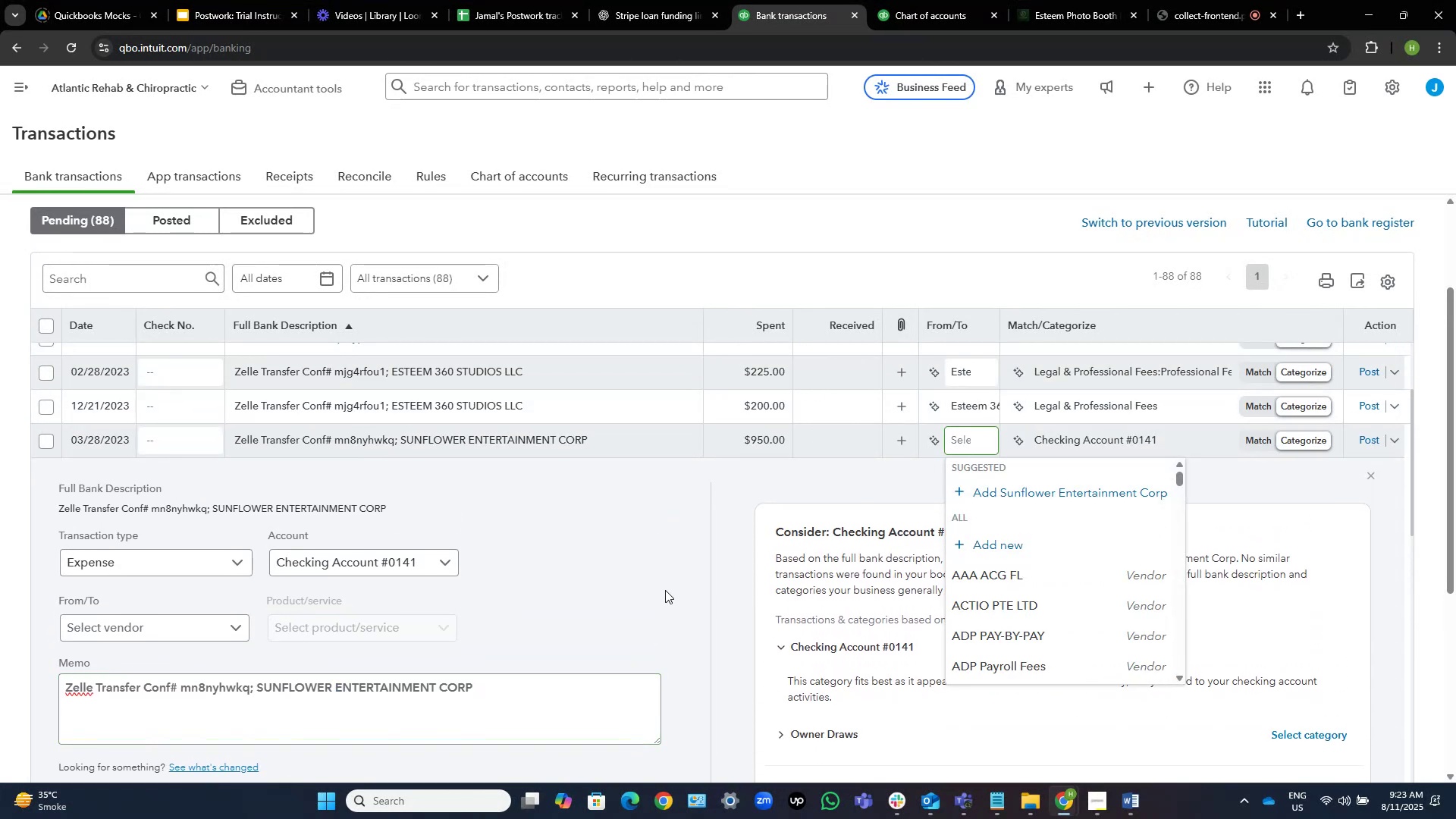 
scroll: coordinate [665, 582], scroll_direction: down, amount: 5.0
 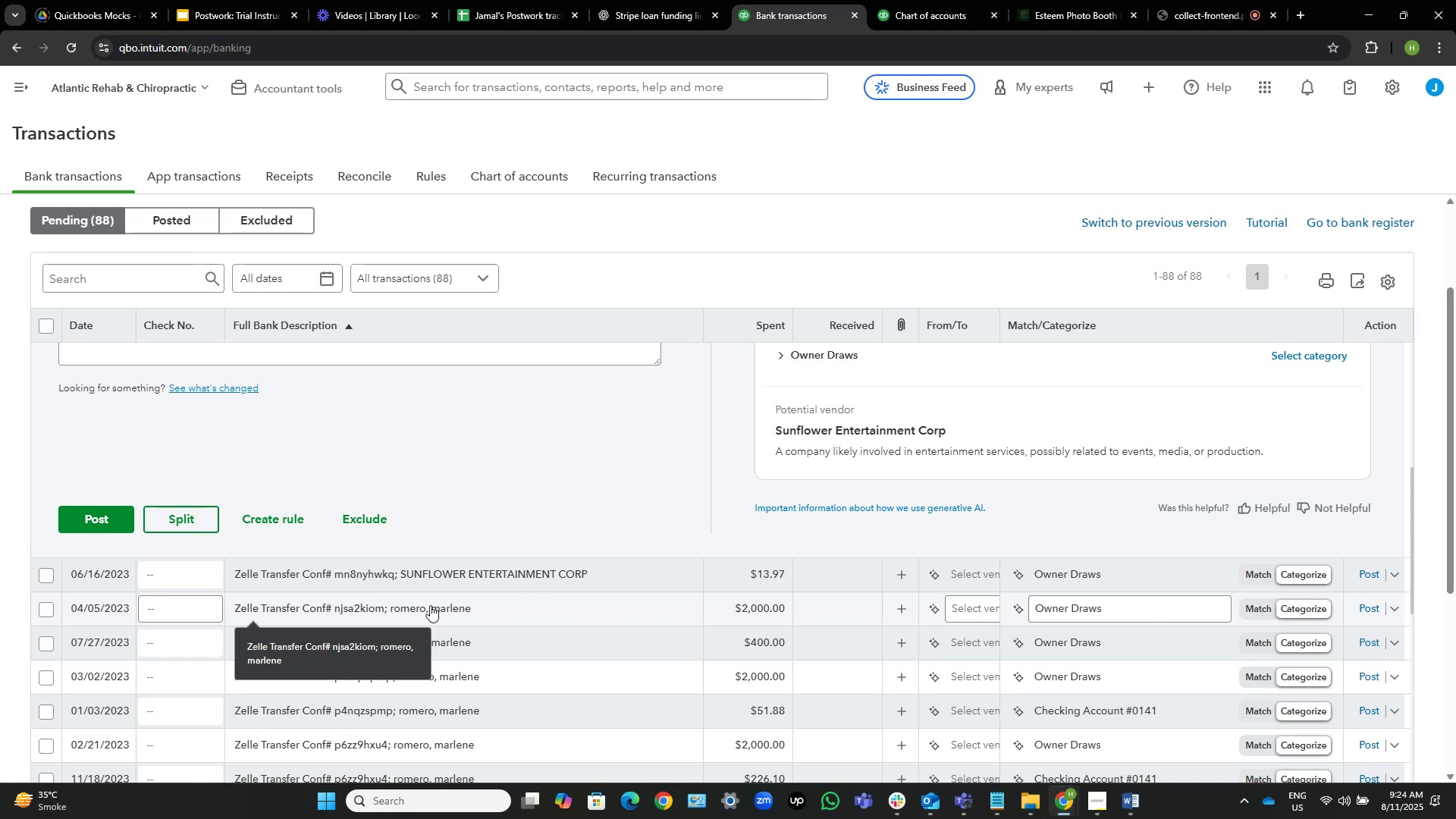 
wait(45.77)
 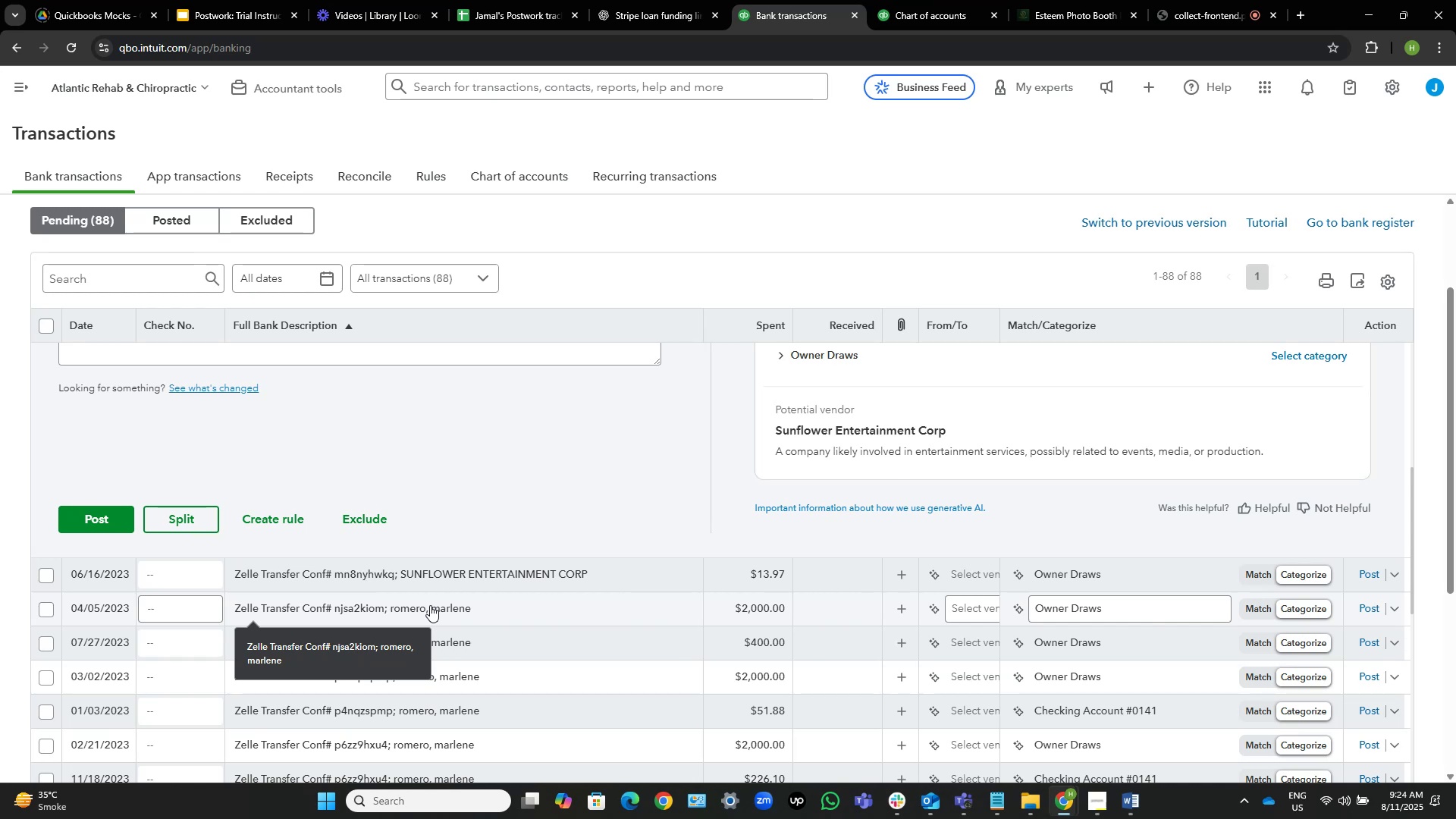 
scroll: coordinate [570, 556], scroll_direction: down, amount: 1.0
 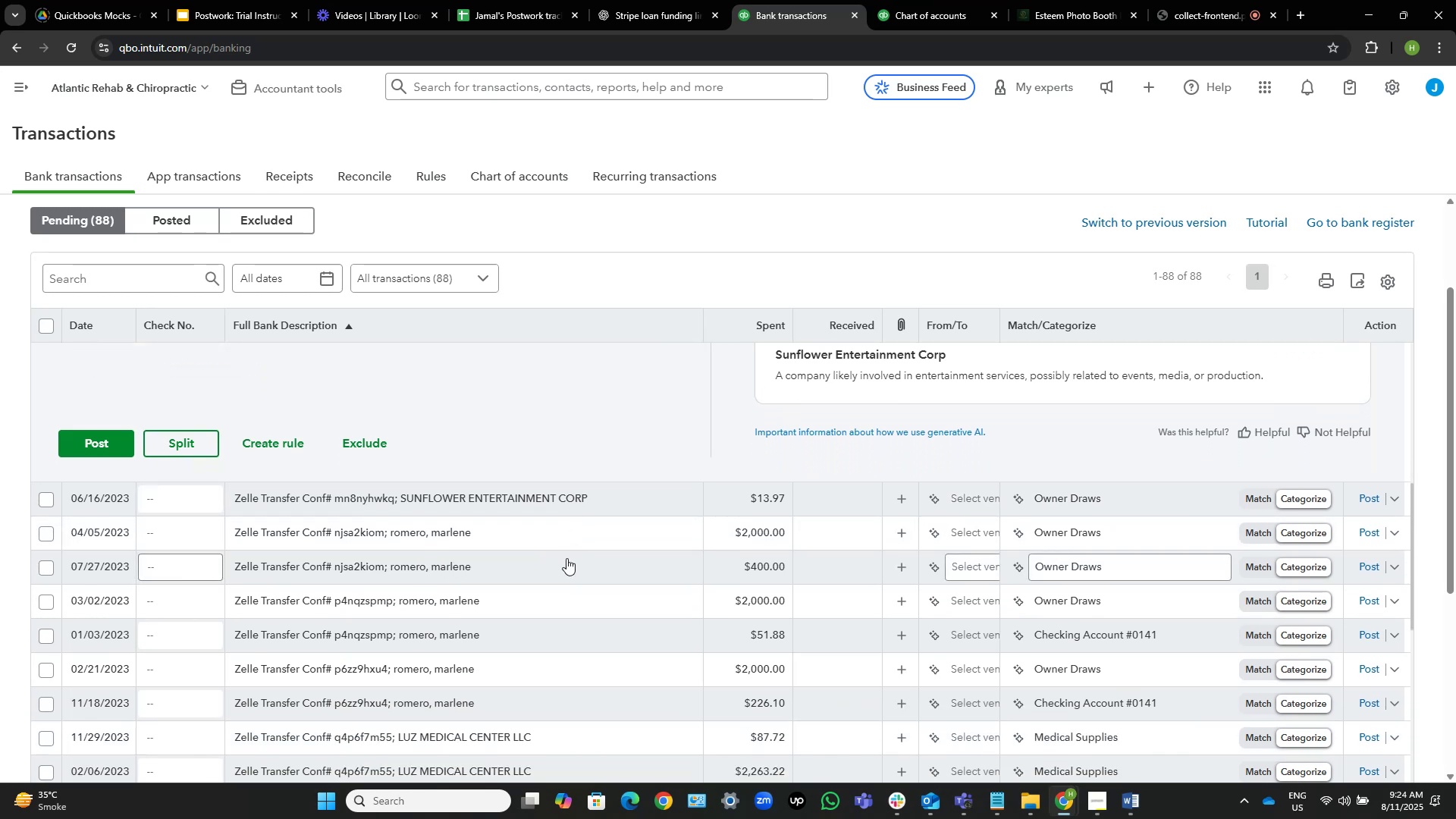 
scroll: coordinate [506, 539], scroll_direction: up, amount: 3.0
 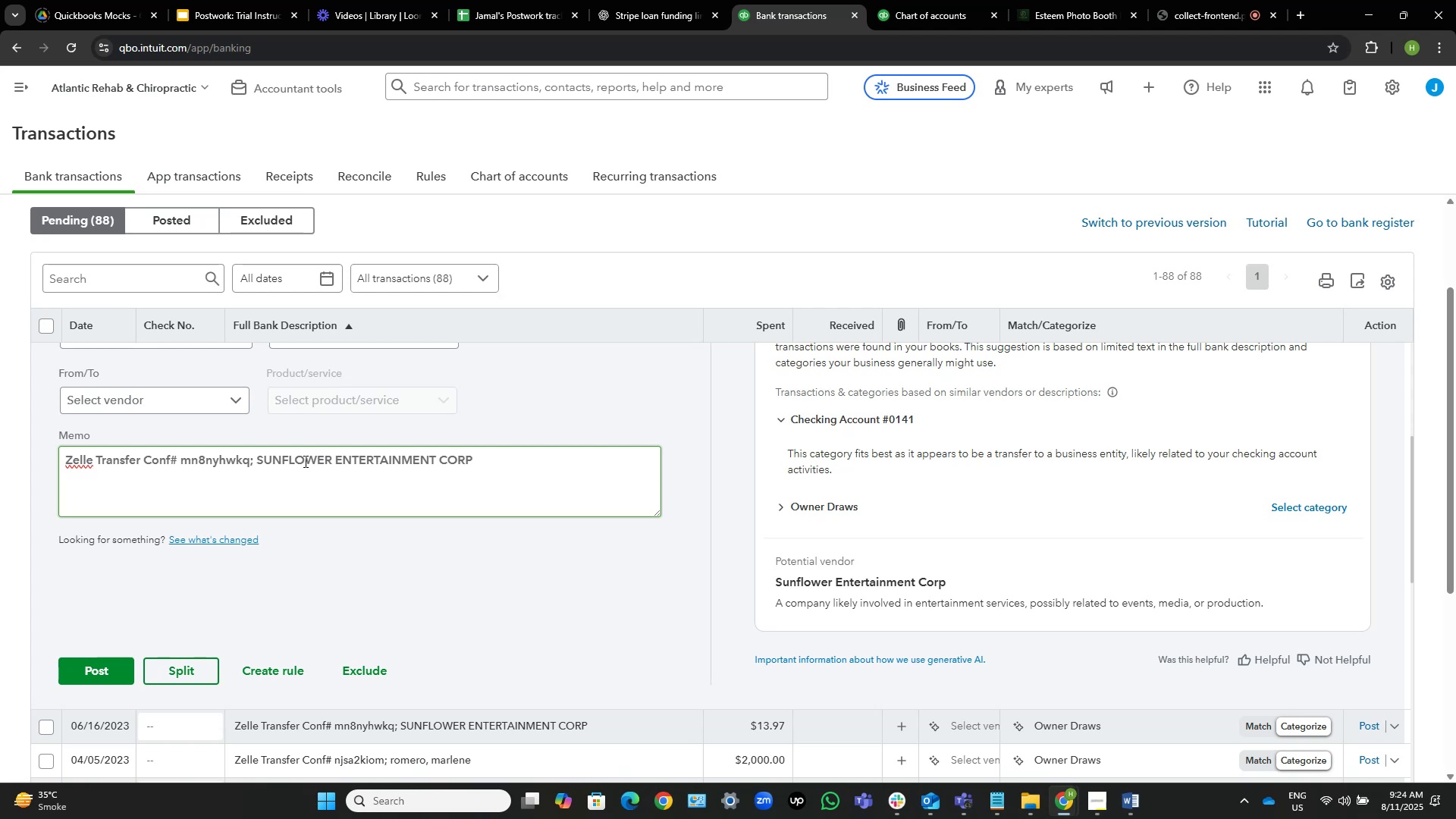 
left_click_drag(start_coordinate=[331, 459], to_coordinate=[516, 452])
 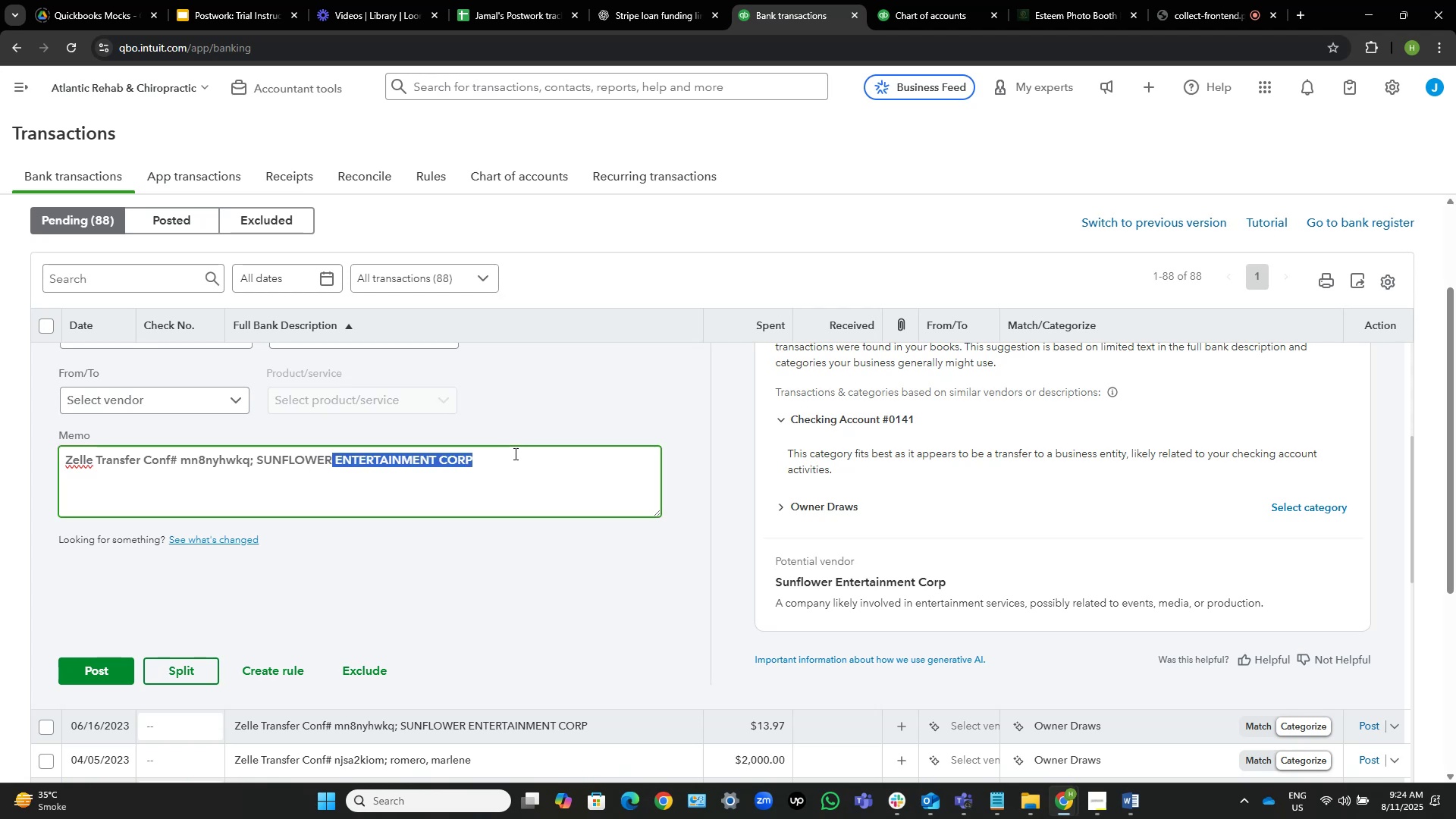 
key(Control+C)
 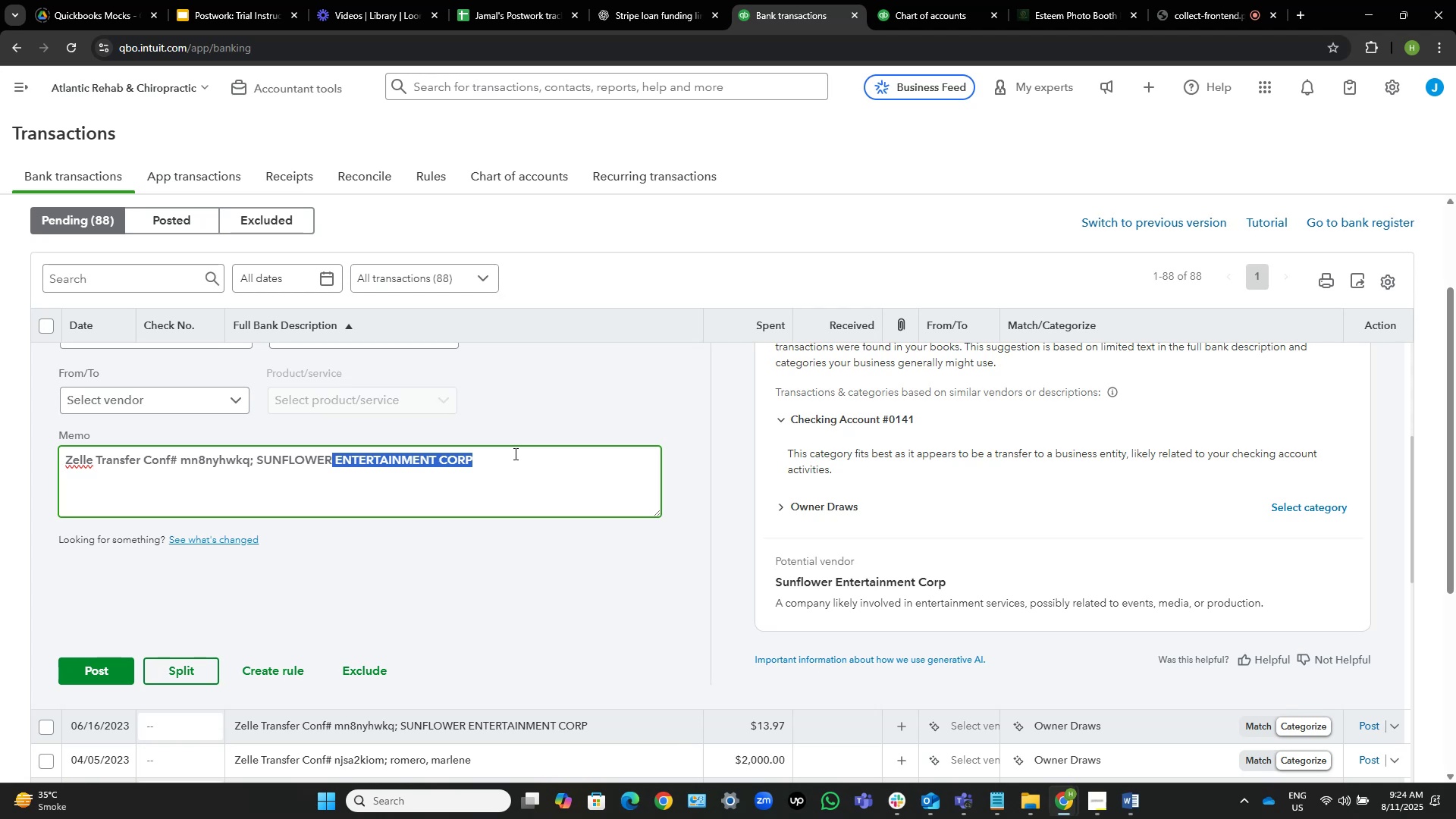 
wait(16.97)
 